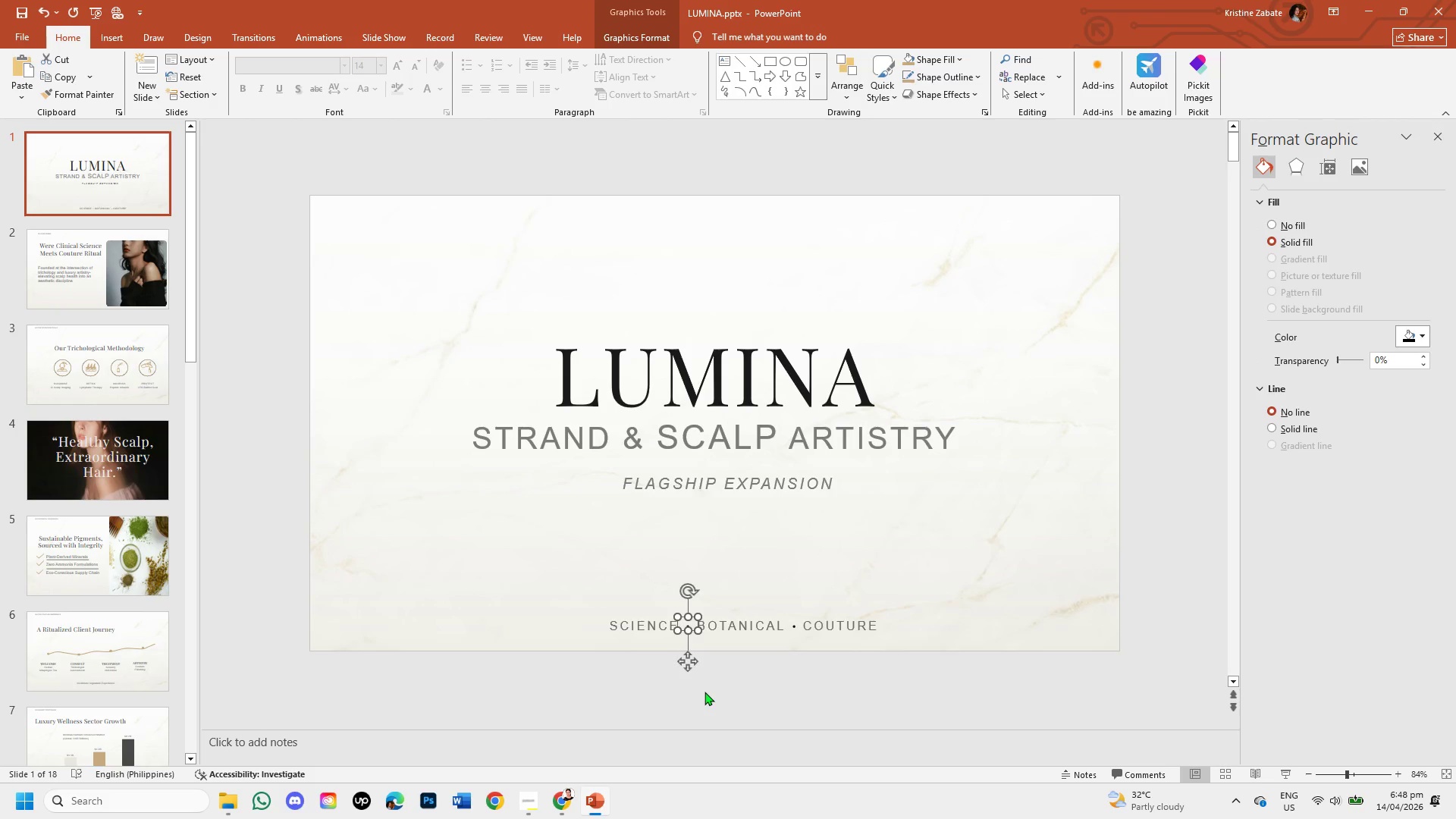 
key(ArrowUp)
 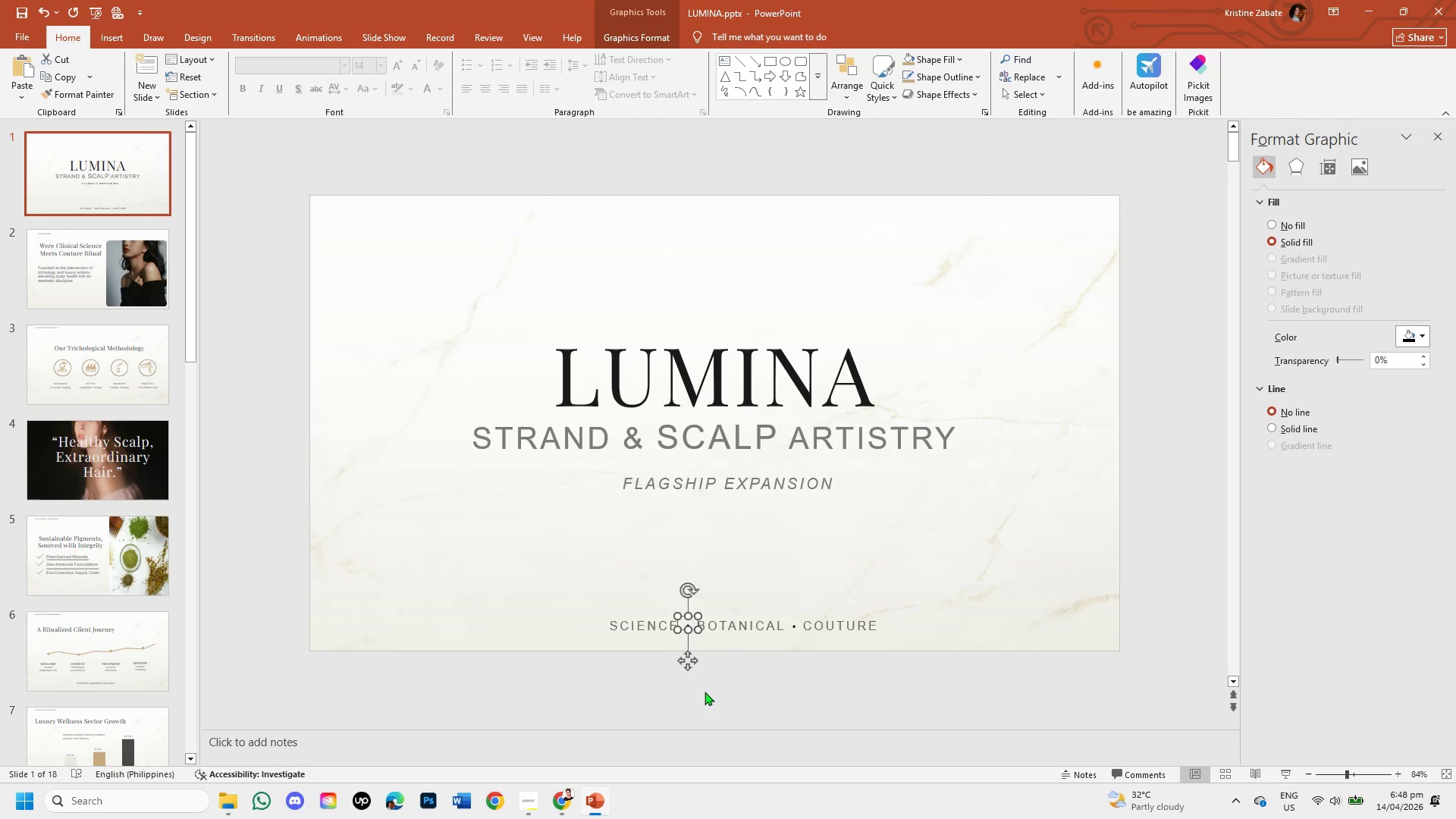 
key(ArrowUp)
 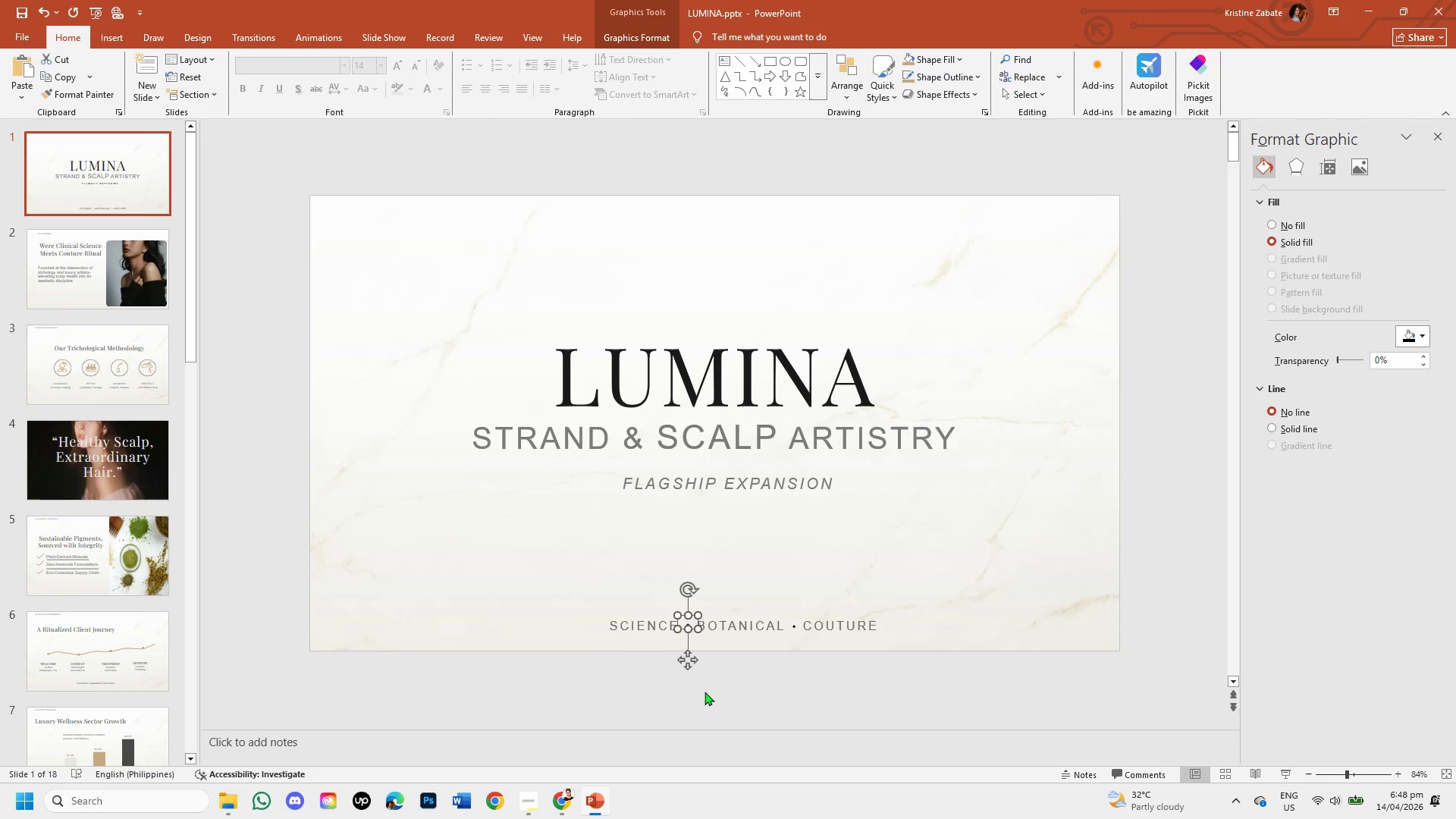 
key(ArrowUp)
 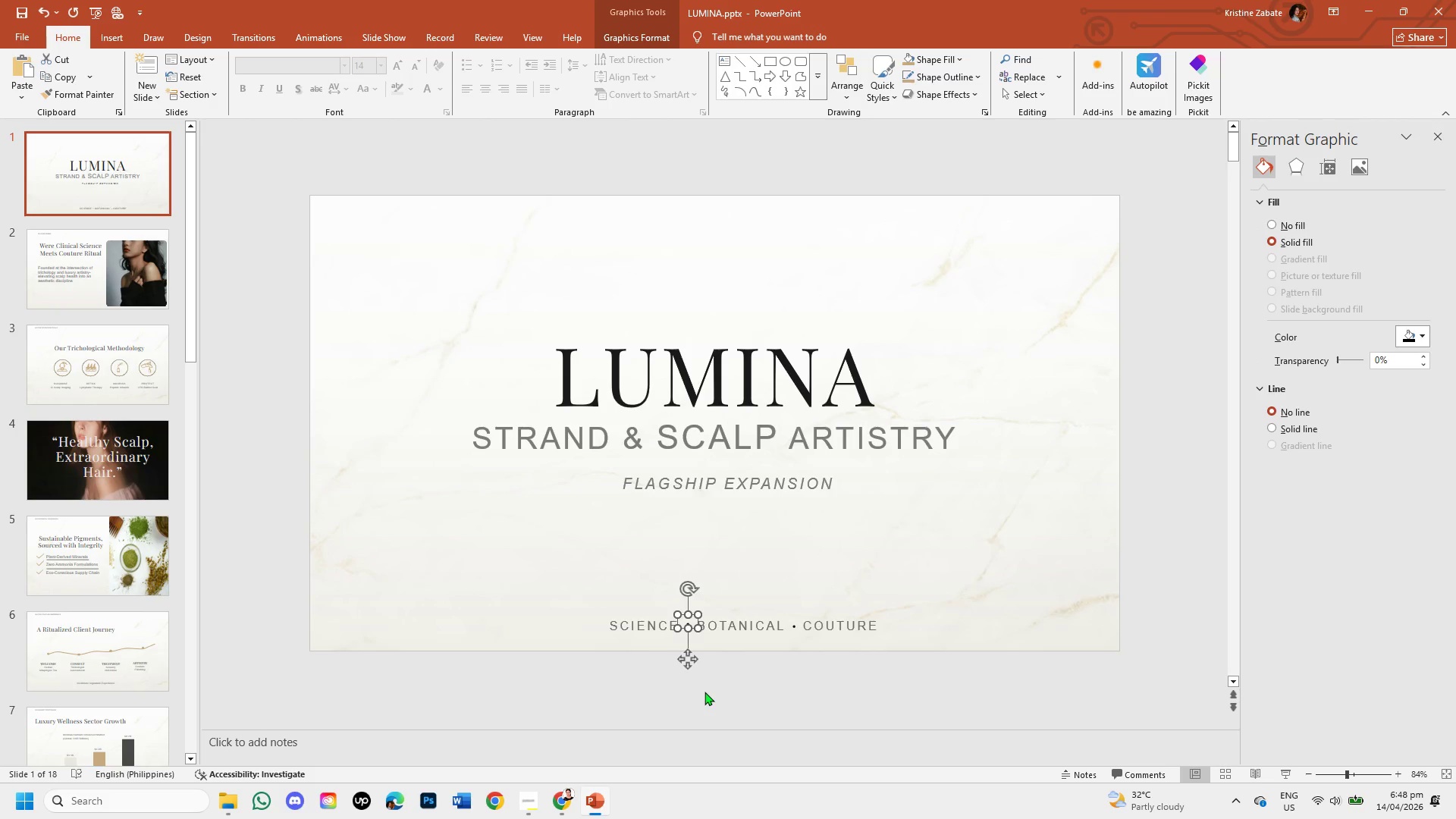 
key(ArrowRight)
 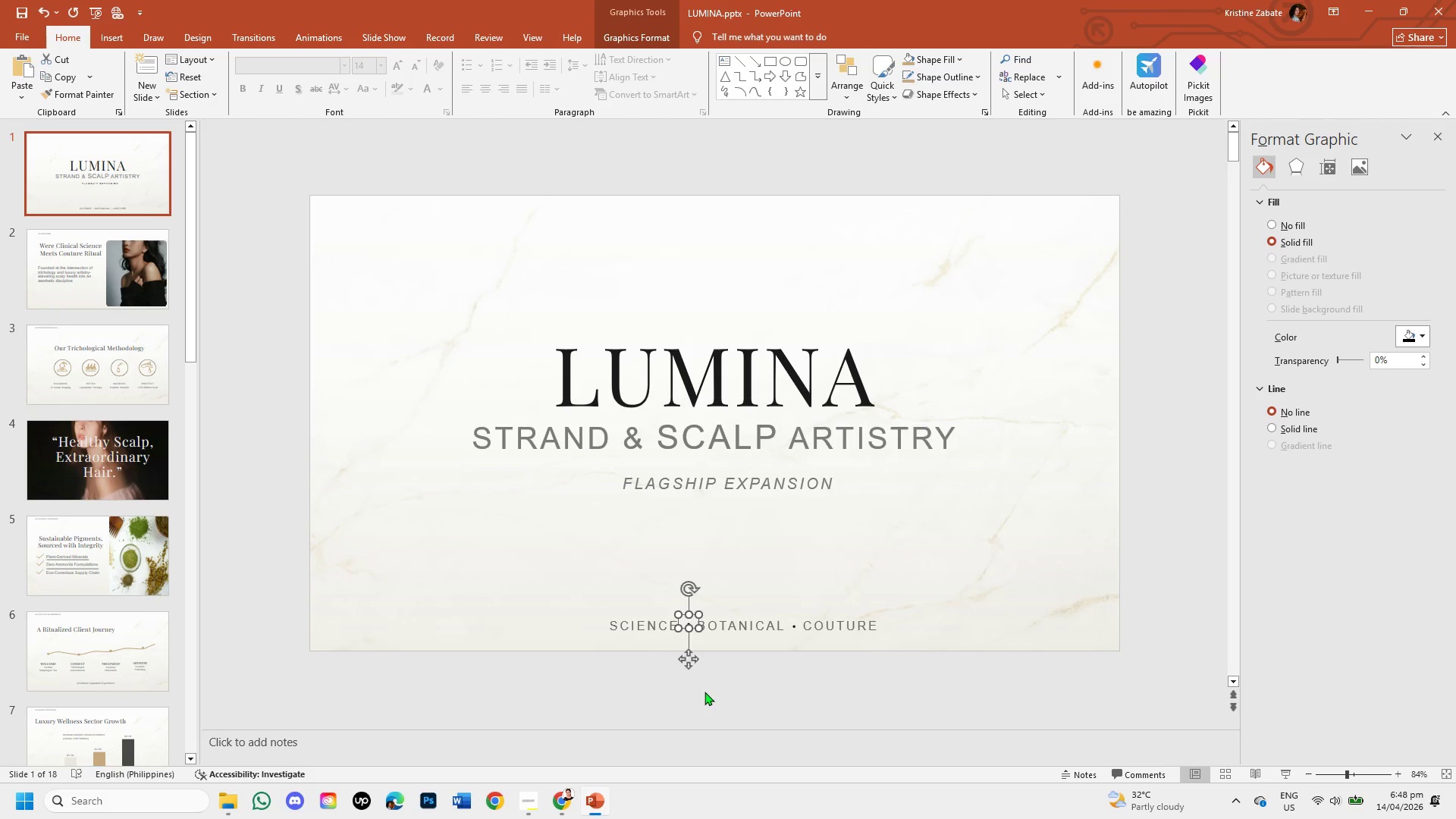 
left_click([704, 692])
 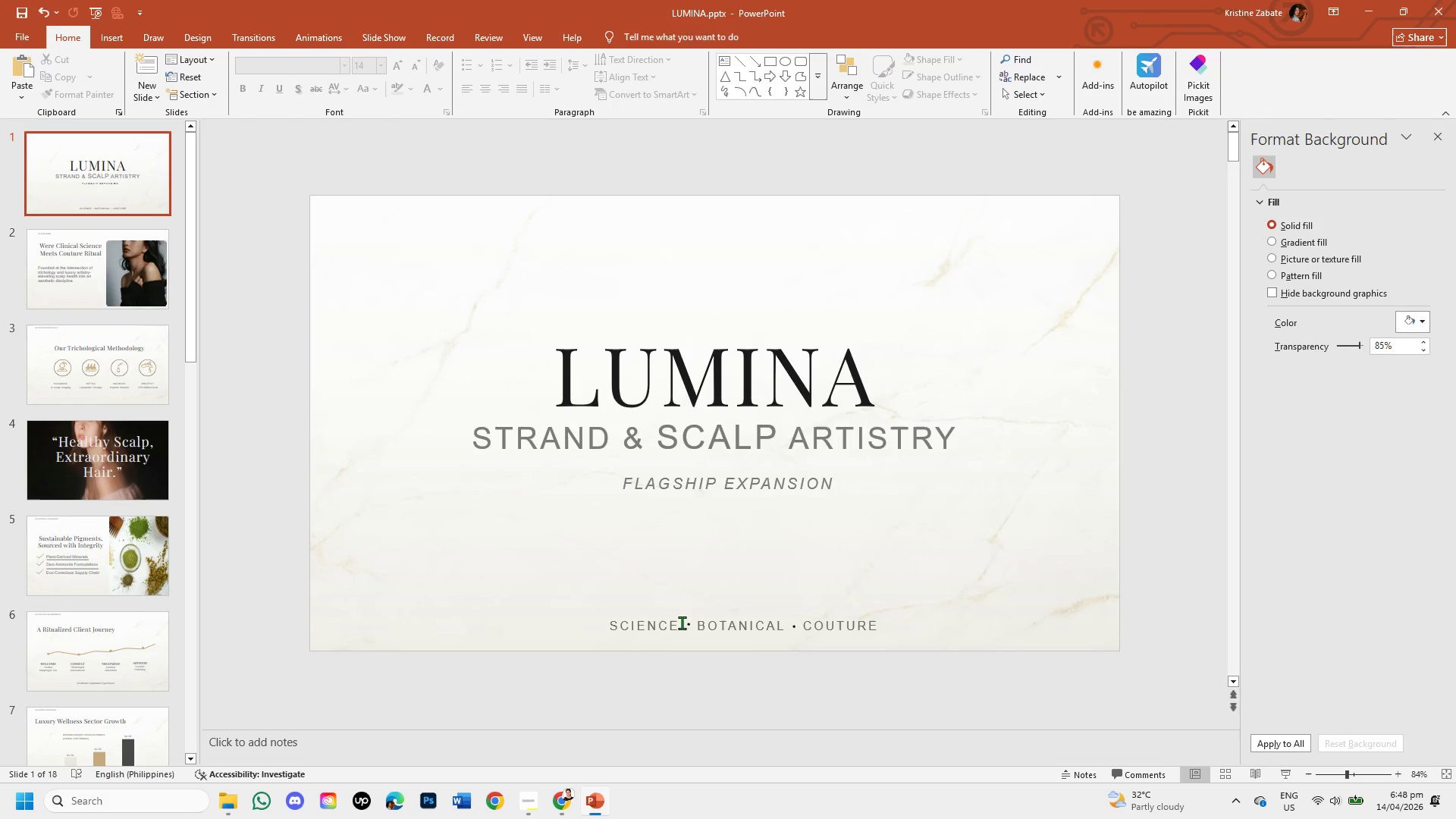 
left_click([689, 623])
 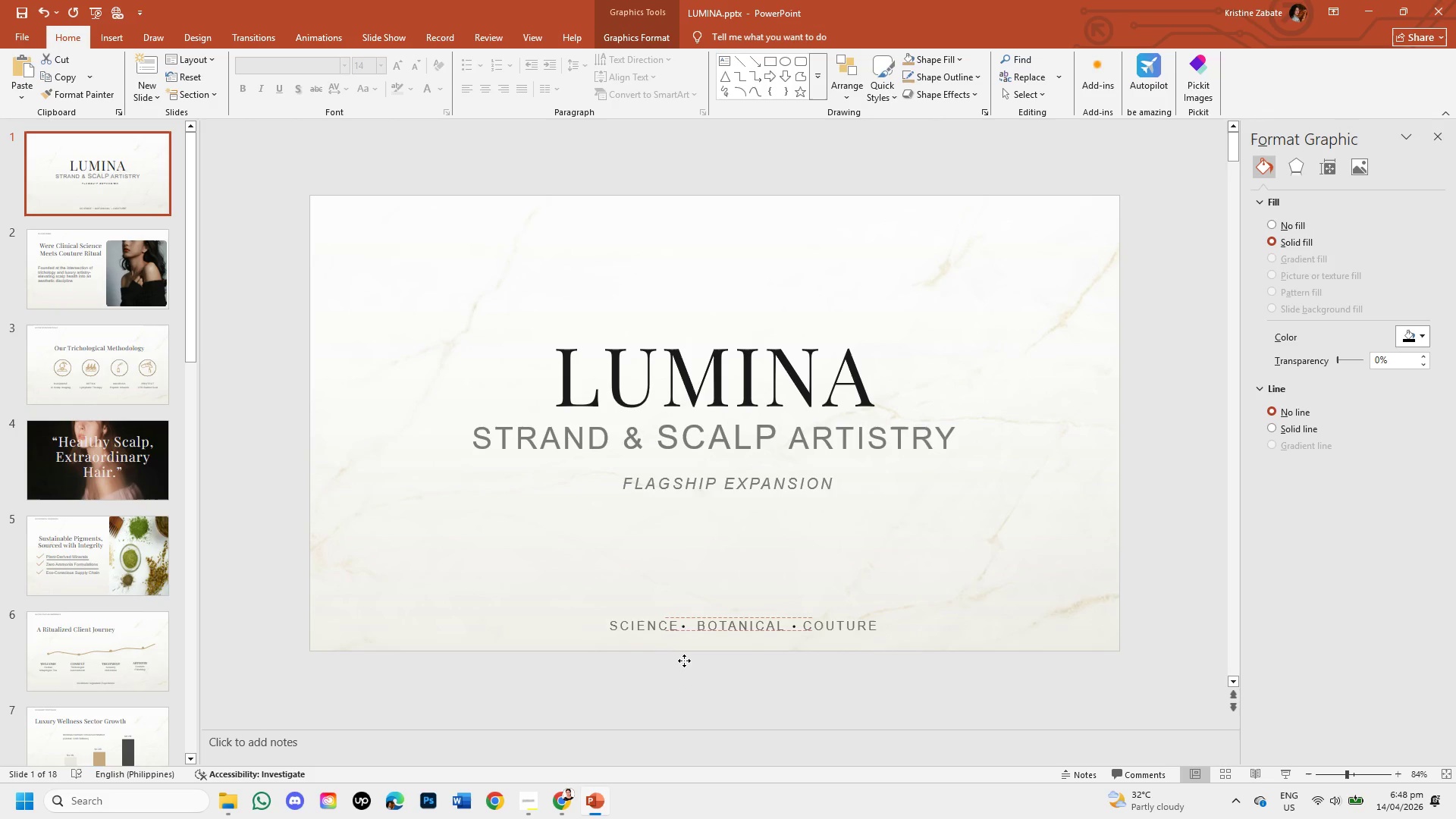 
wait(8.48)
 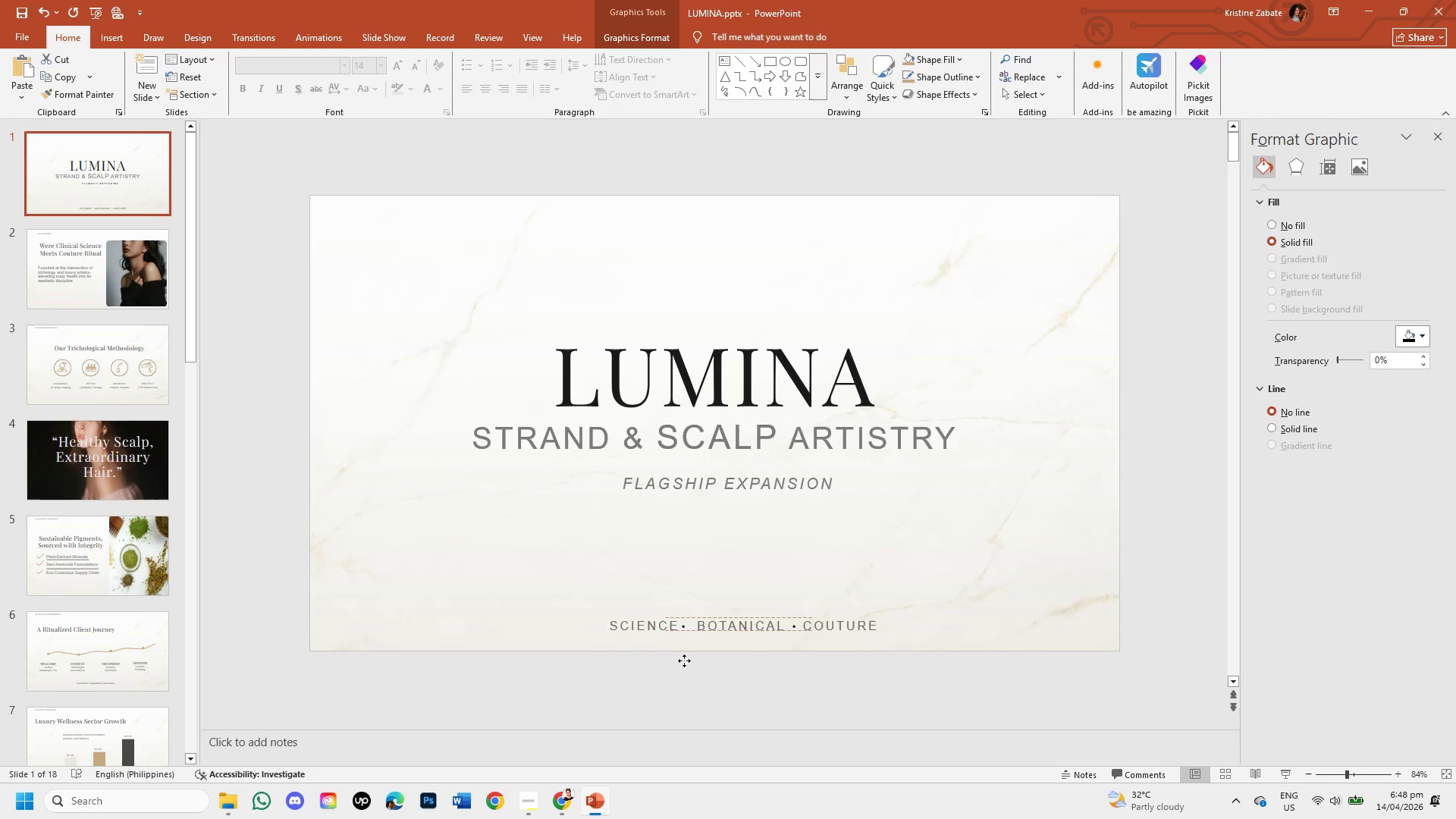 
hold_key(key=ArrowRight, duration=0.59)
 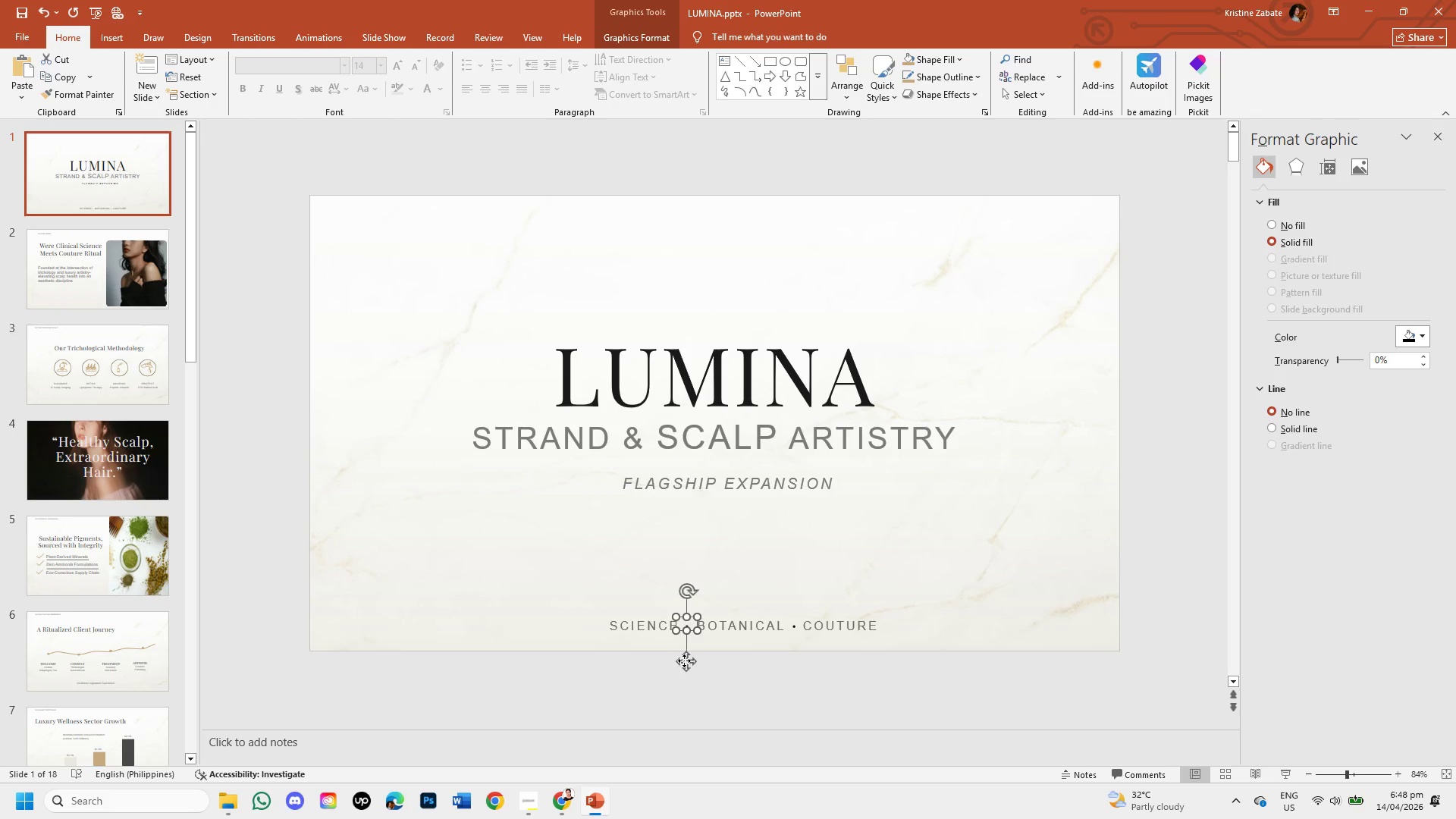 
key(ArrowRight)
 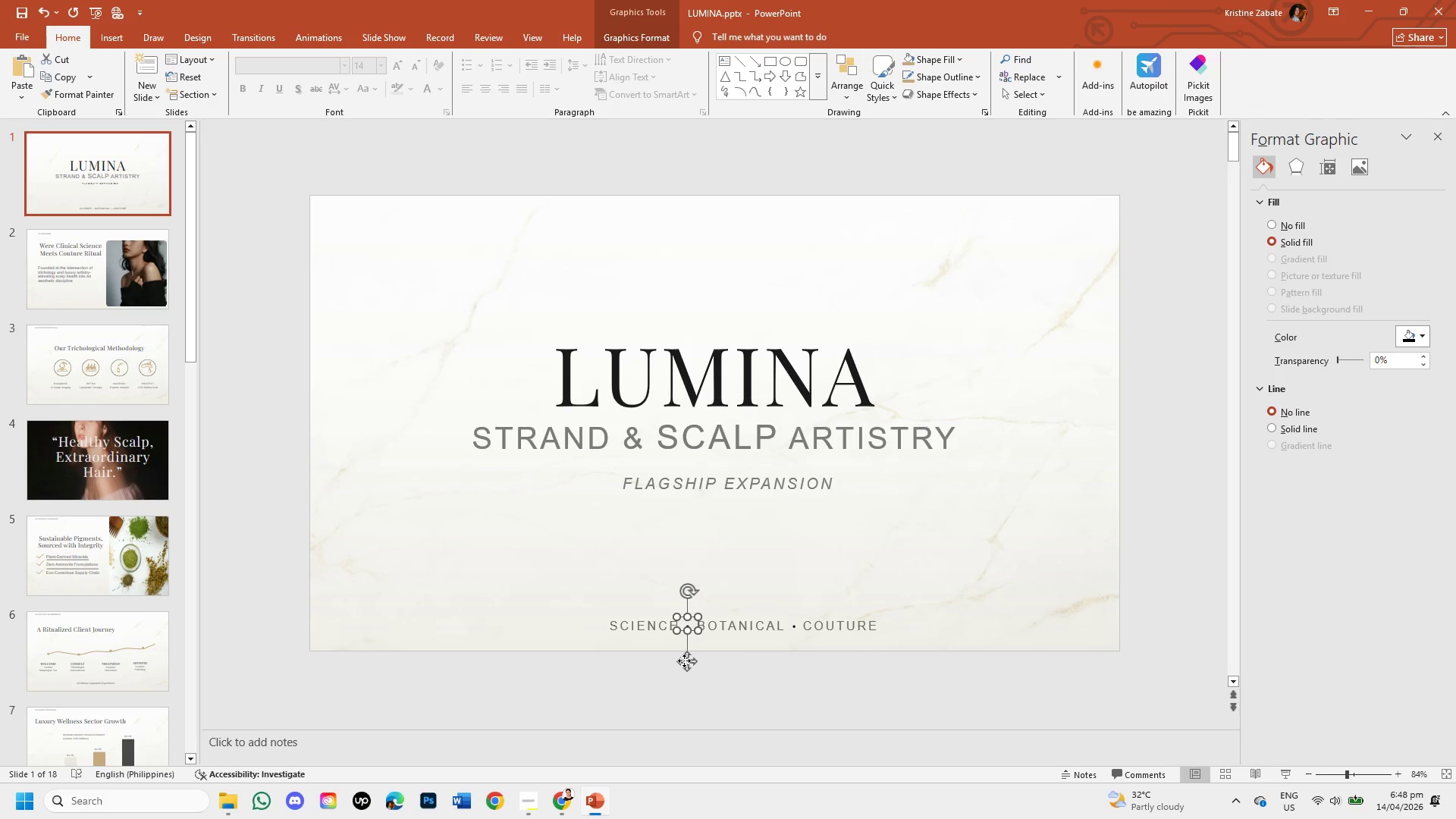 
key(ArrowRight)
 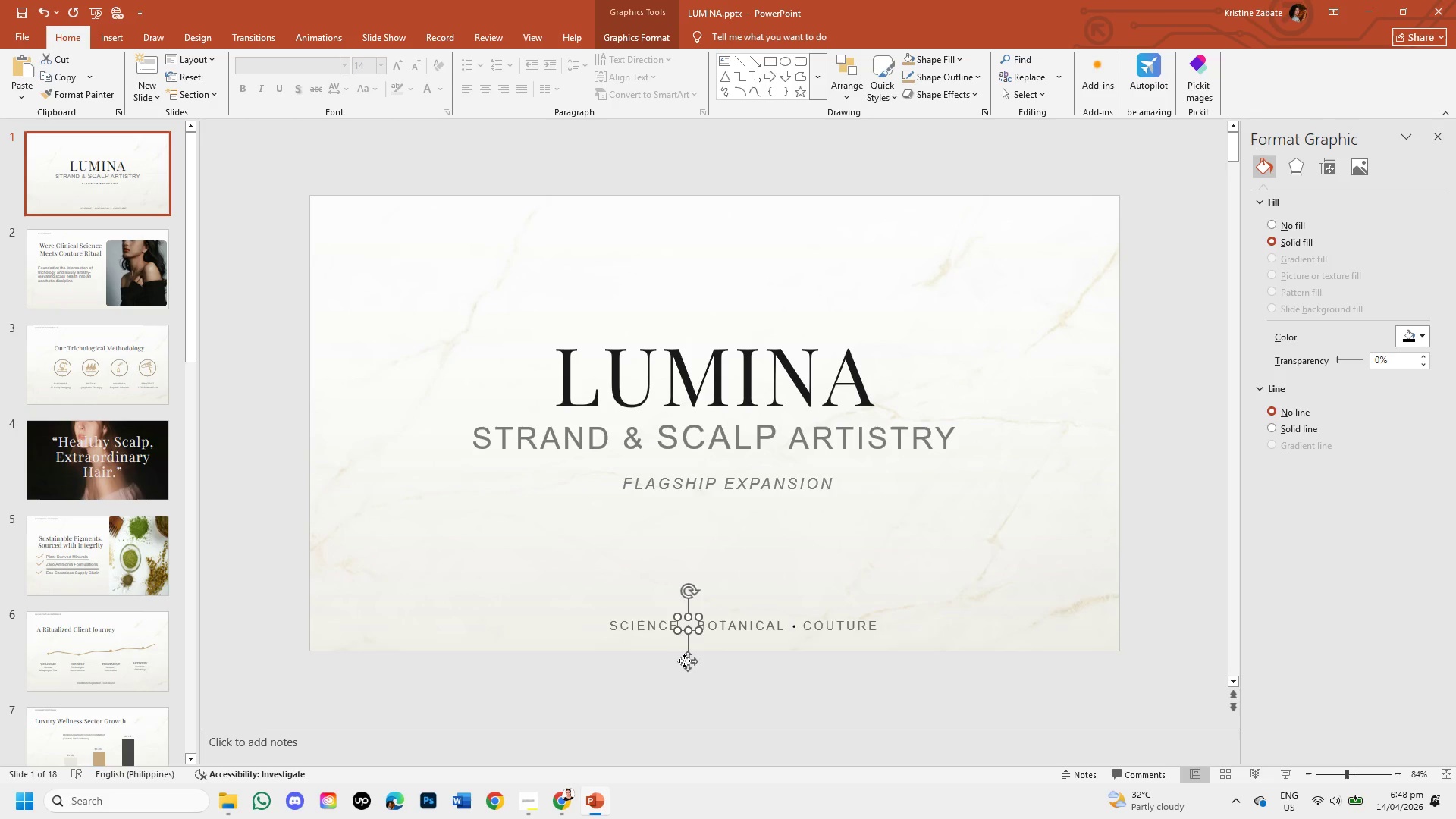 
key(ArrowRight)
 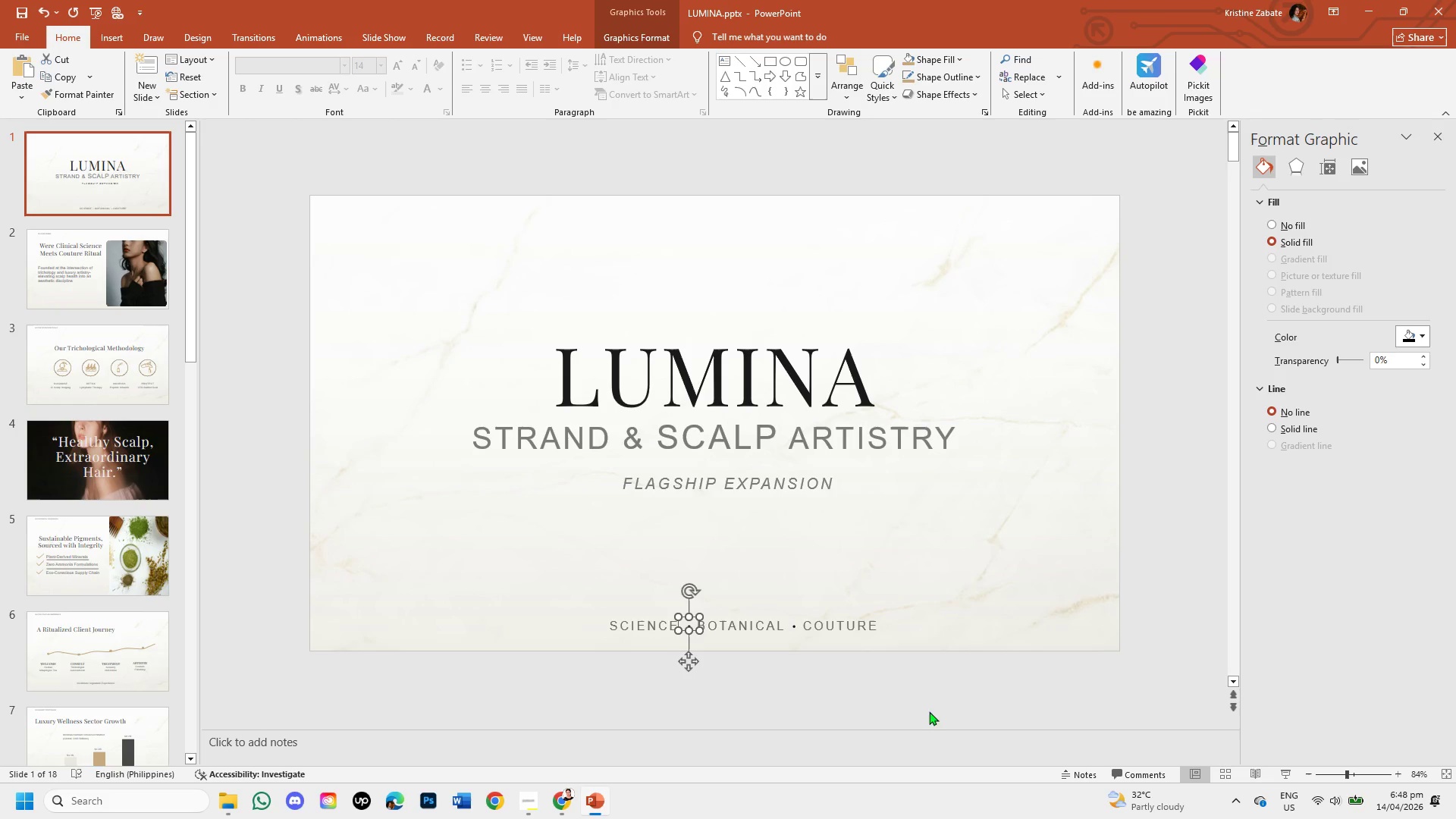 
left_click([883, 690])
 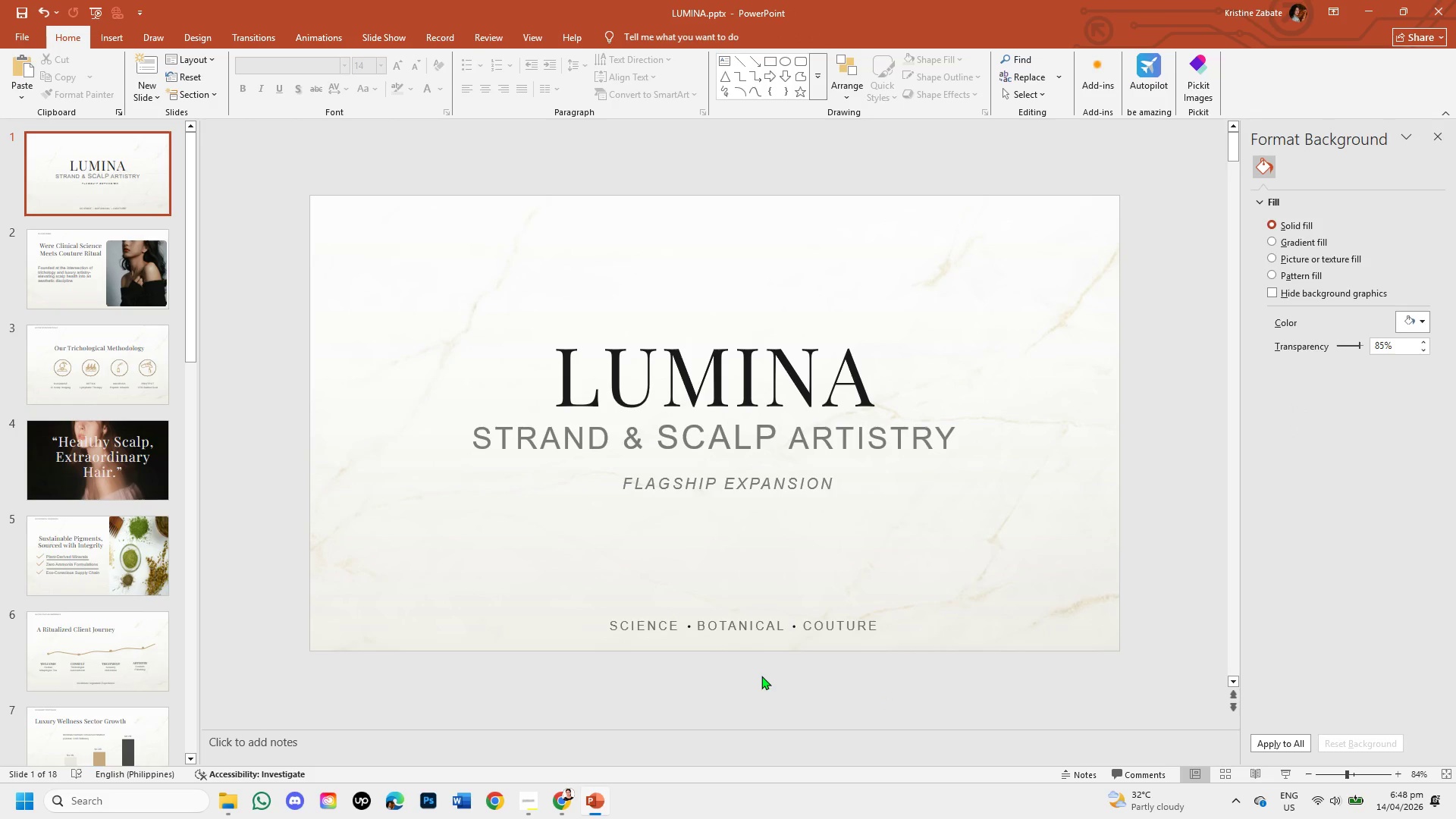 
wait(8.98)
 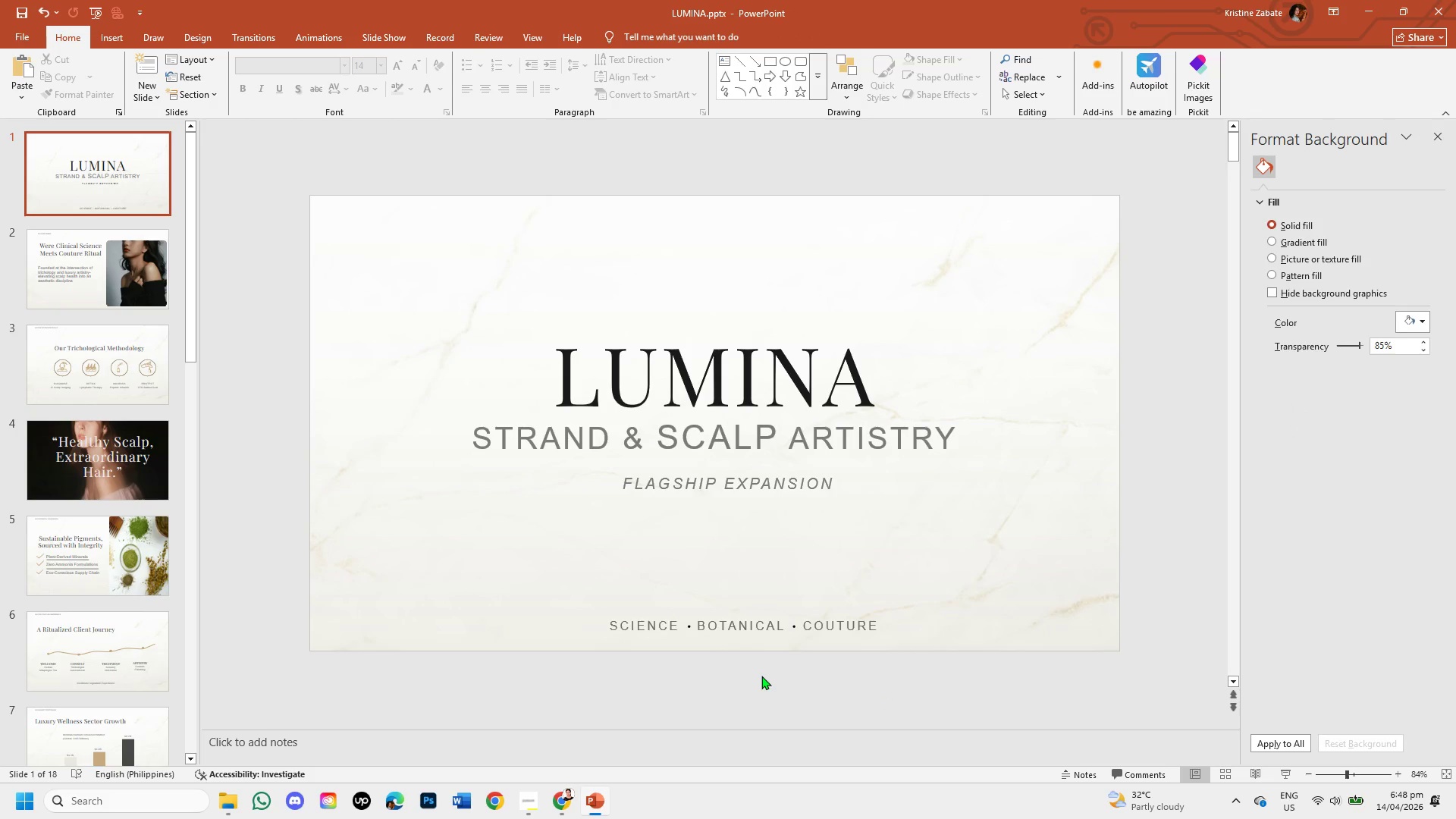 
left_click_drag(start_coordinate=[188, 338], to_coordinate=[219, 777])
 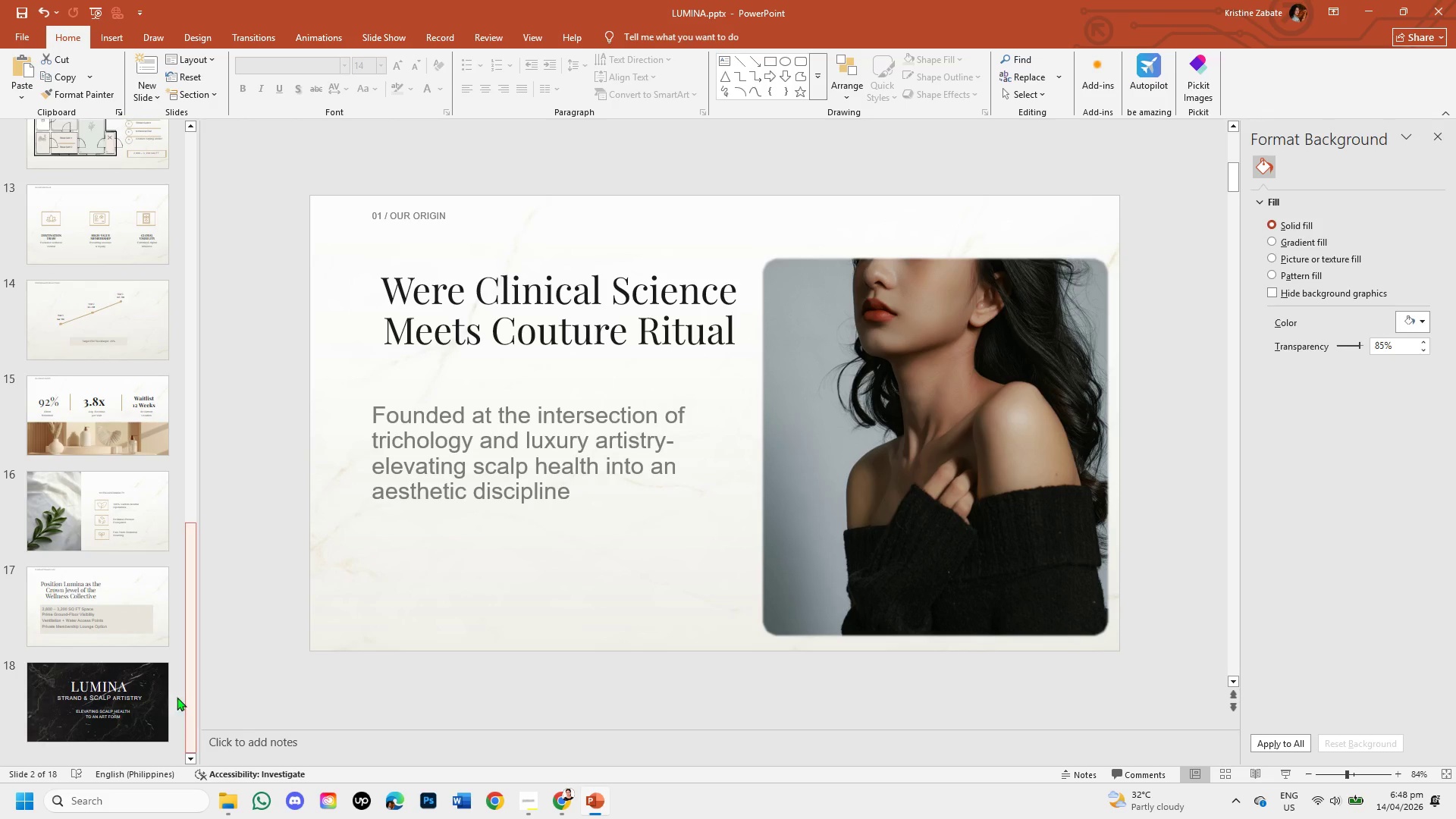 
left_click([132, 692])
 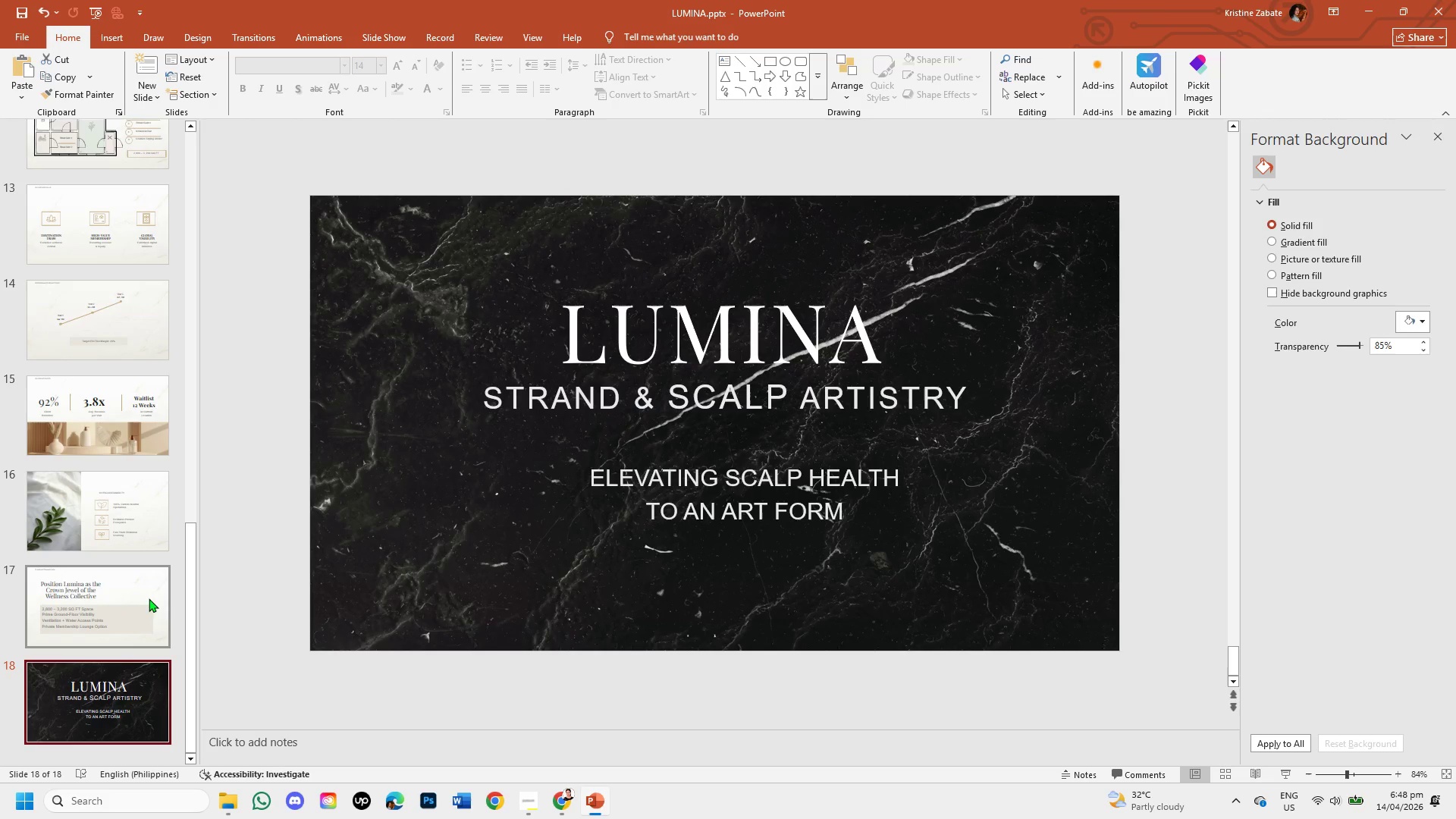 
left_click_drag(start_coordinate=[187, 601], to_coordinate=[237, 205])
 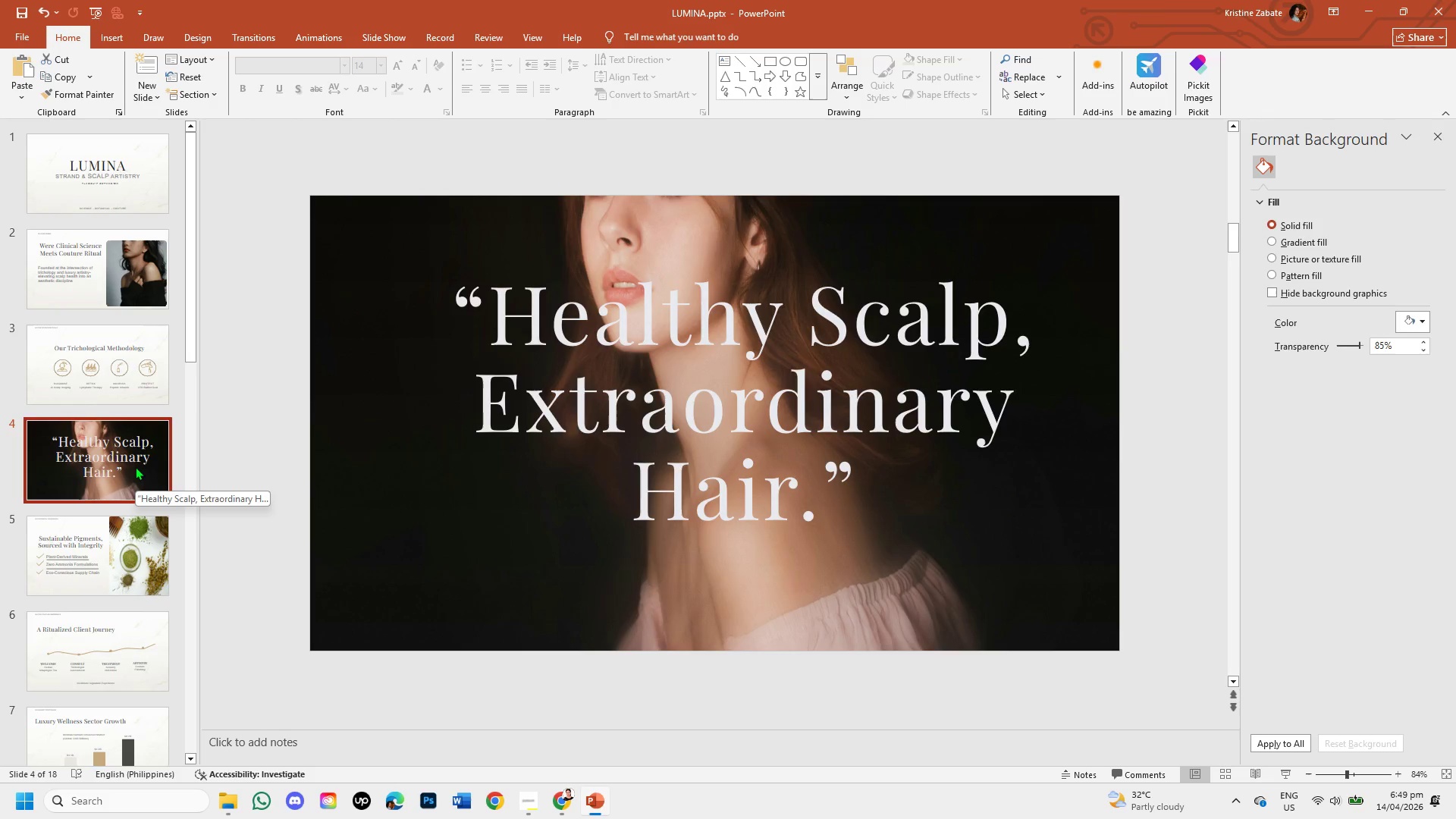 
left_click_drag(start_coordinate=[190, 309], to_coordinate=[222, 696])
 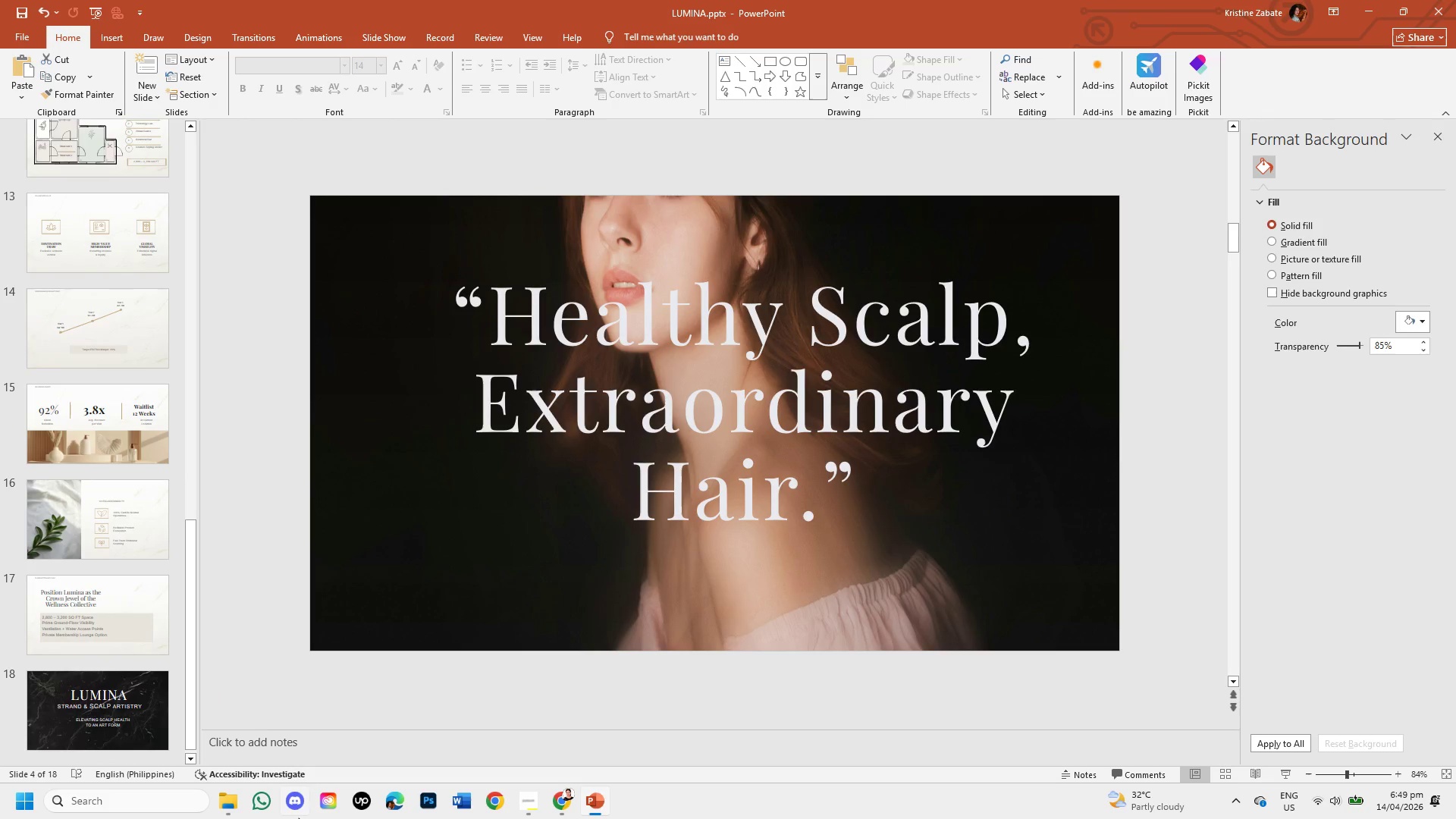 
left_click([237, 799])
 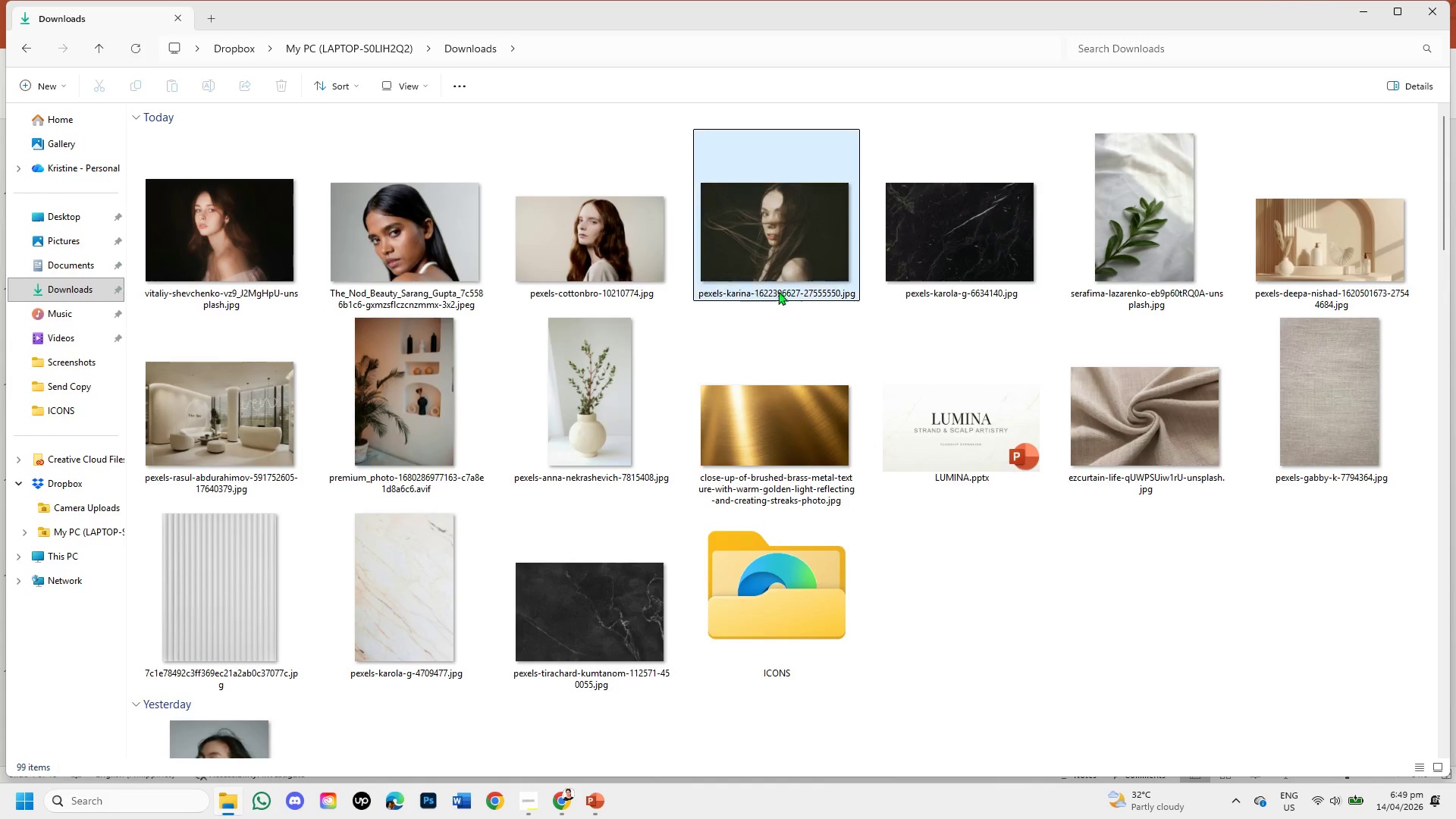 
left_click_drag(start_coordinate=[877, 309], to_coordinate=[375, 231])
 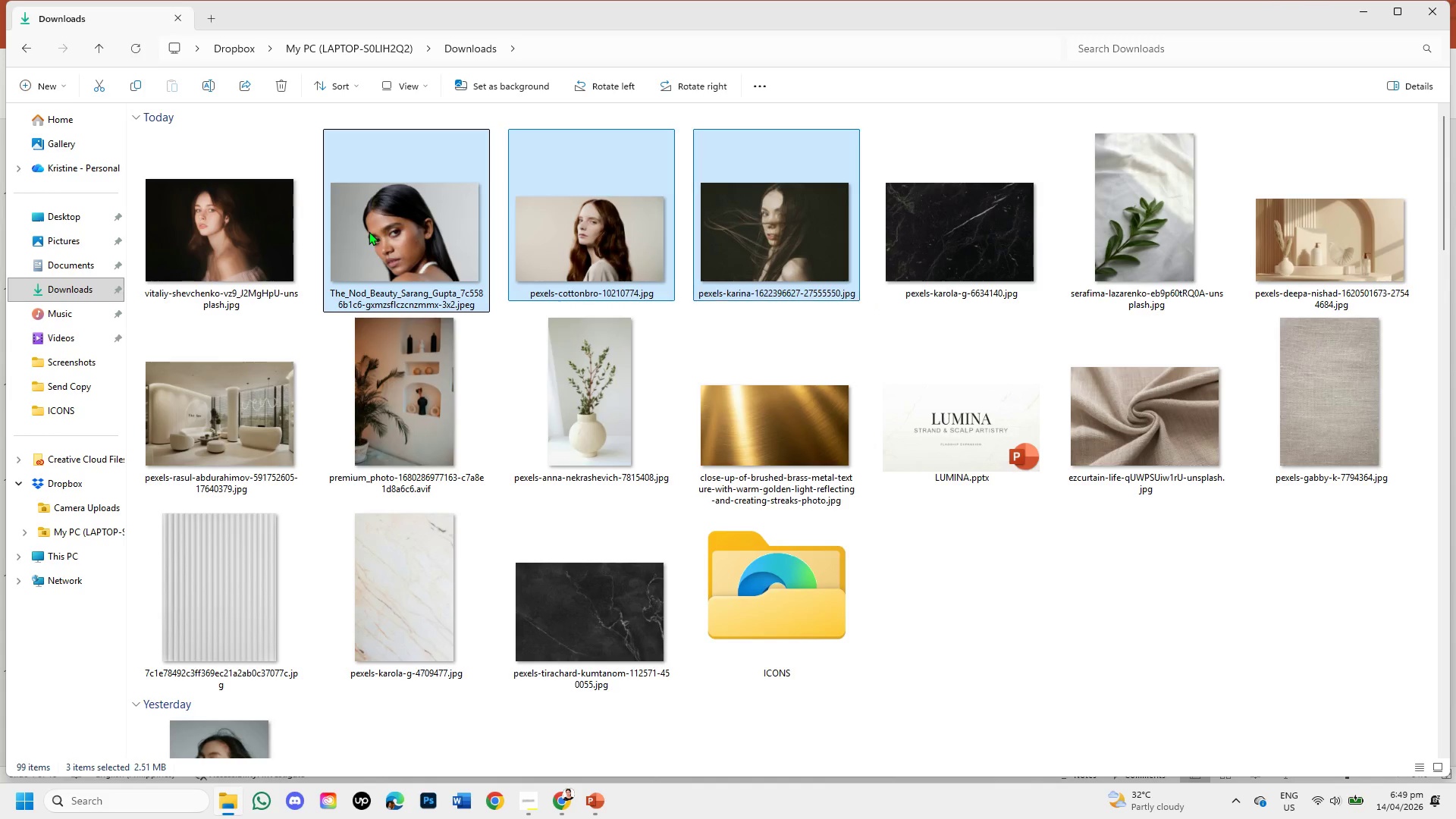 
right_click([369, 231])
 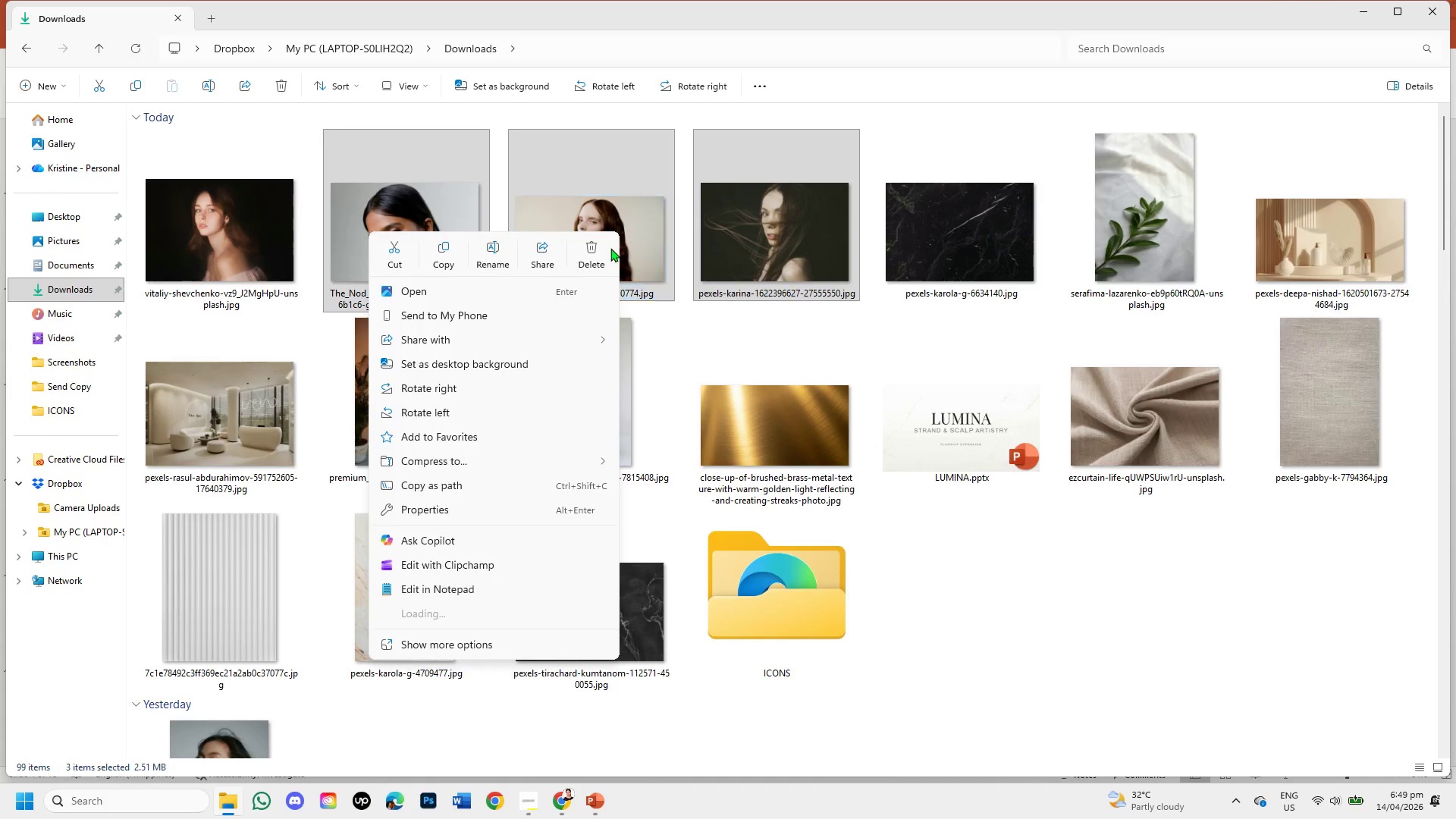 
left_click([591, 245])
 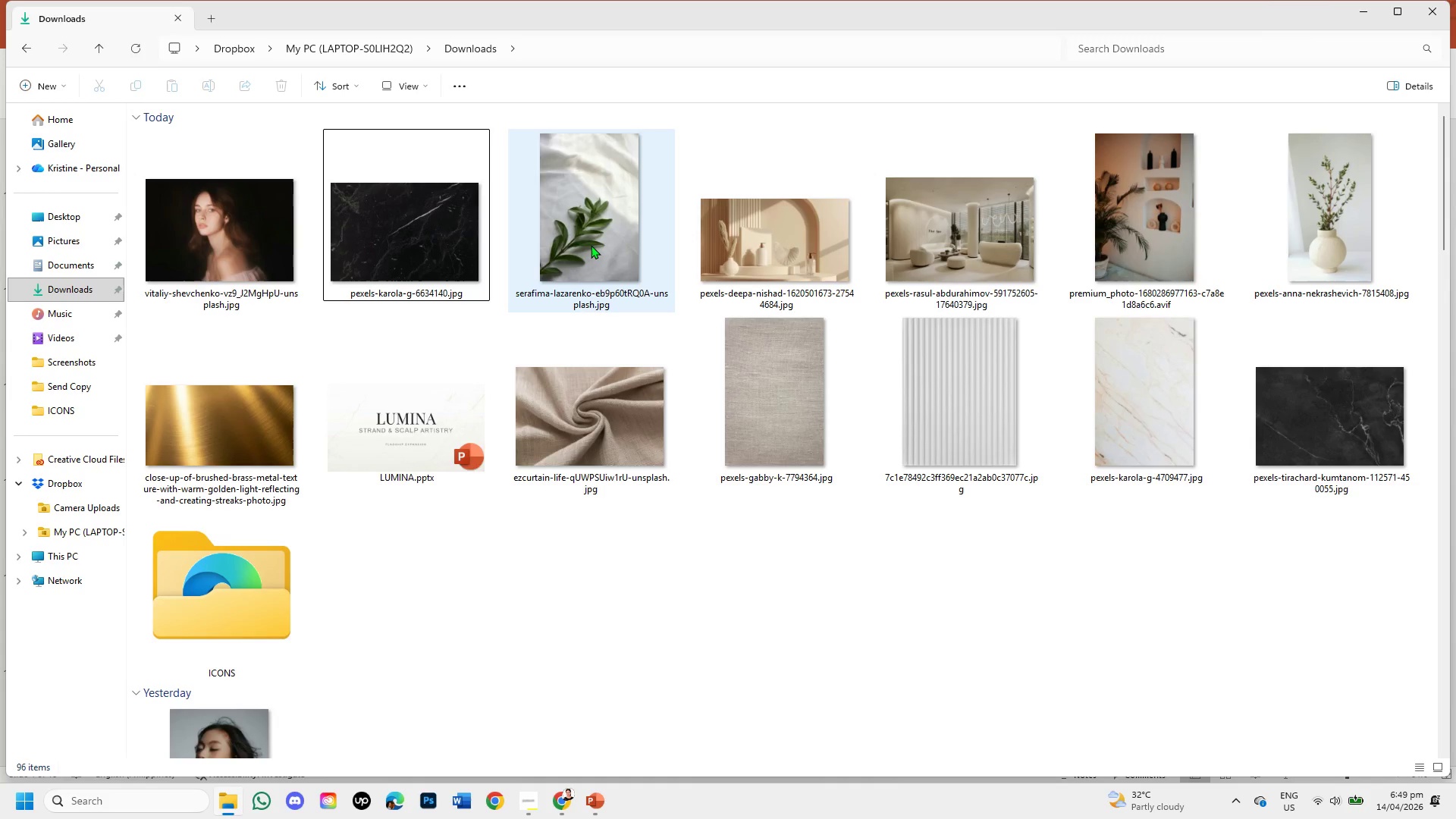 
wait(16.5)
 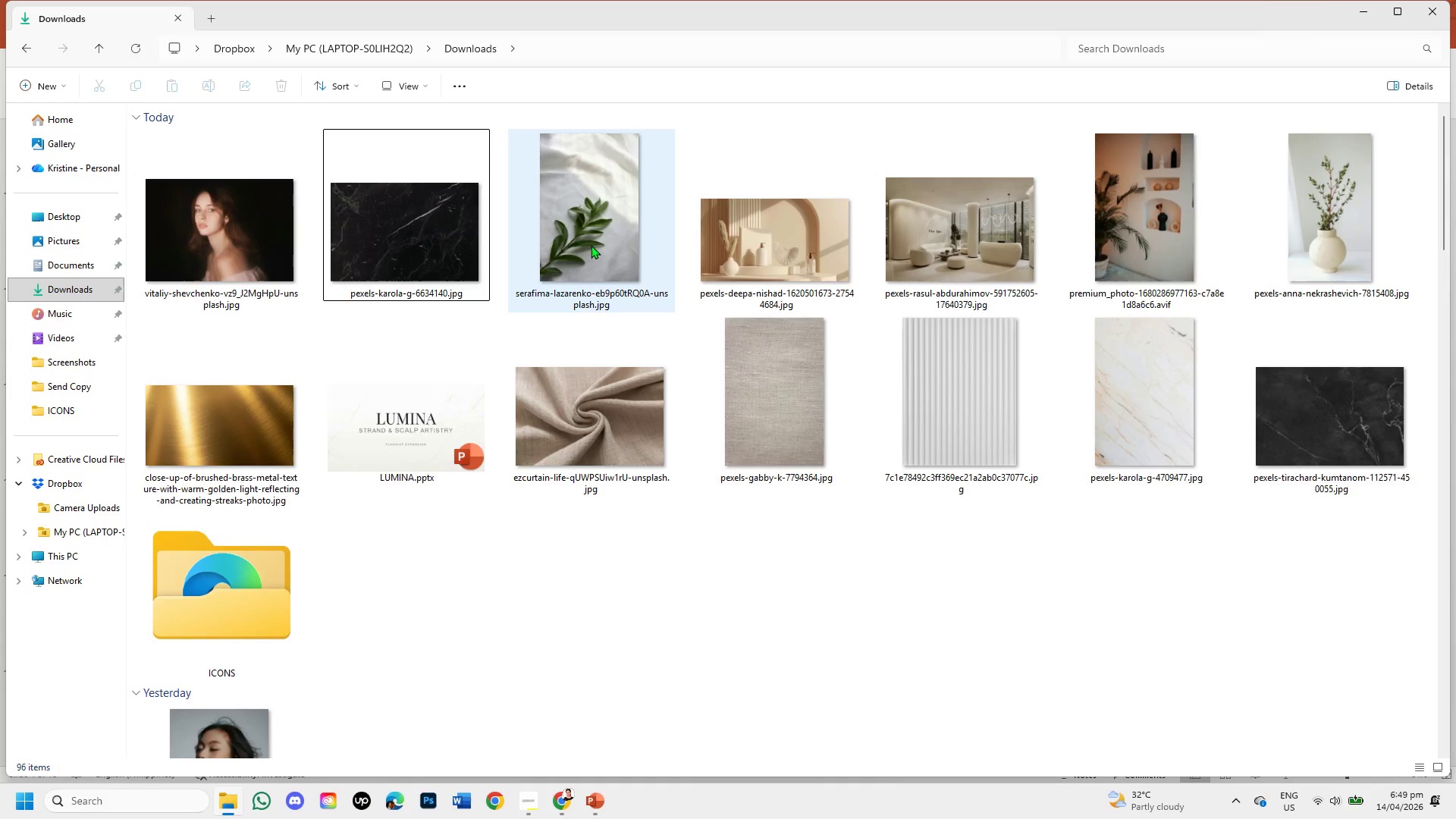 
mouse_move([589, 384])
 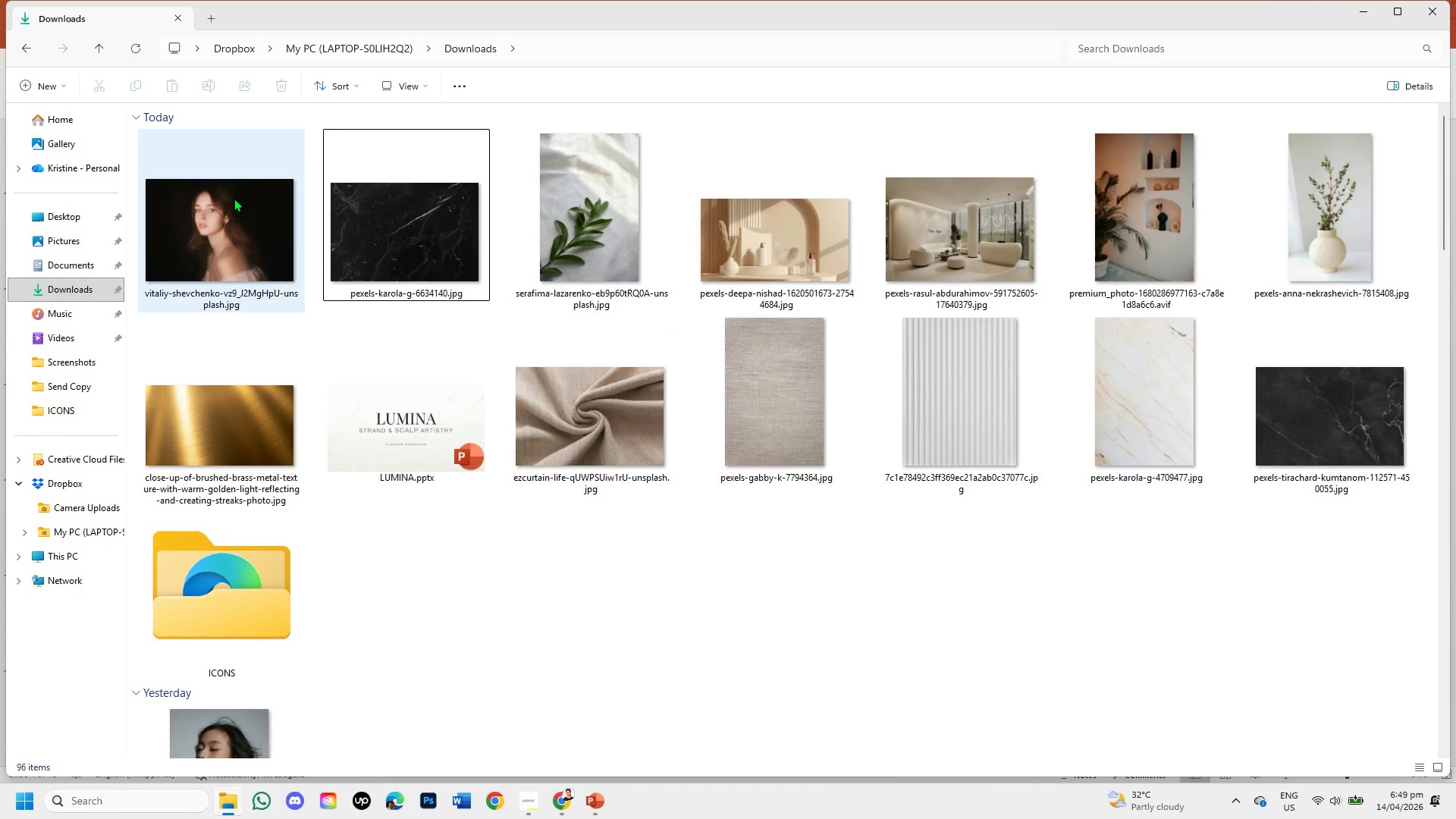 
left_click([234, 198])
 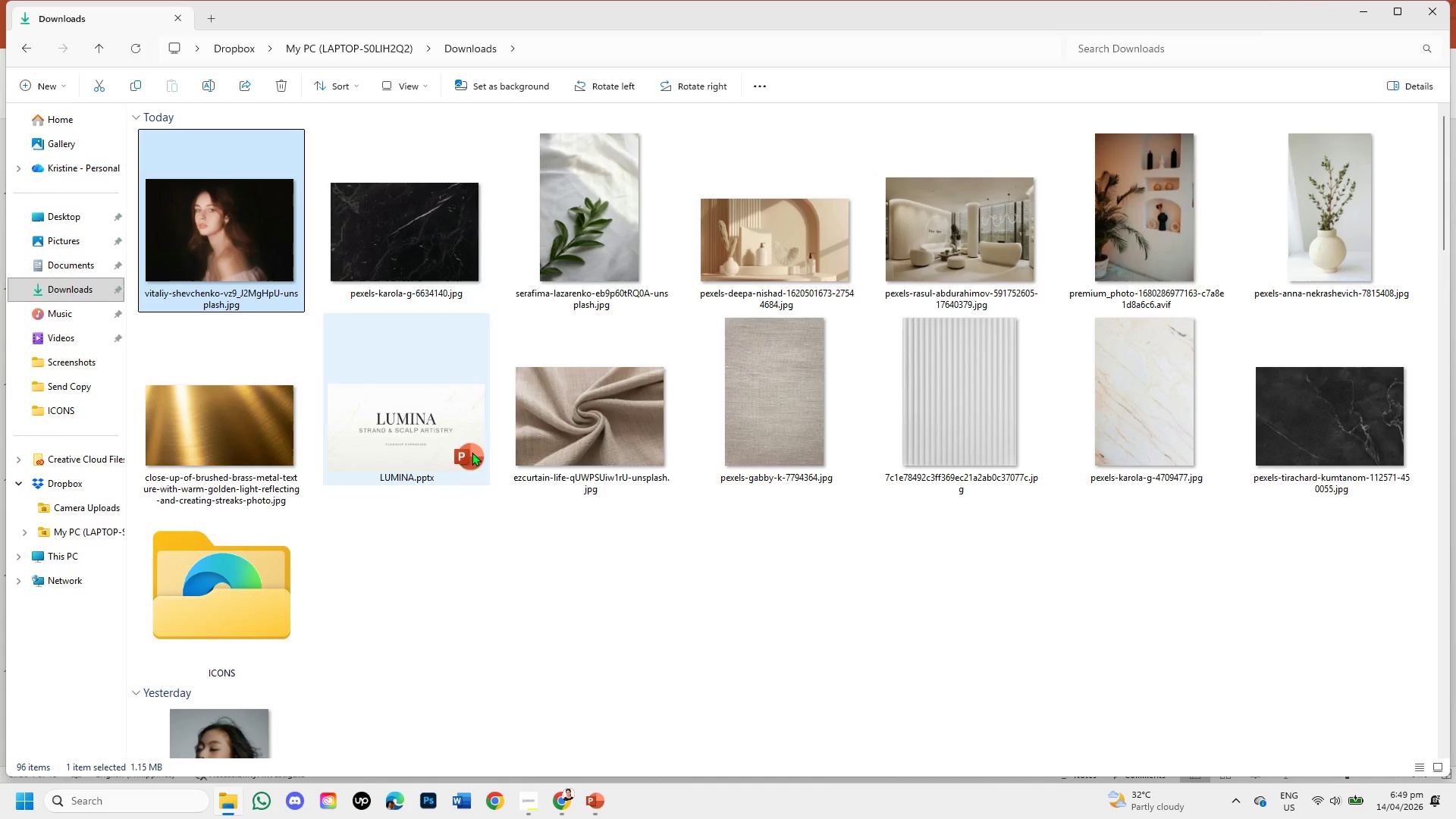 
left_click_drag(start_coordinate=[535, 645], to_coordinate=[531, 646])
 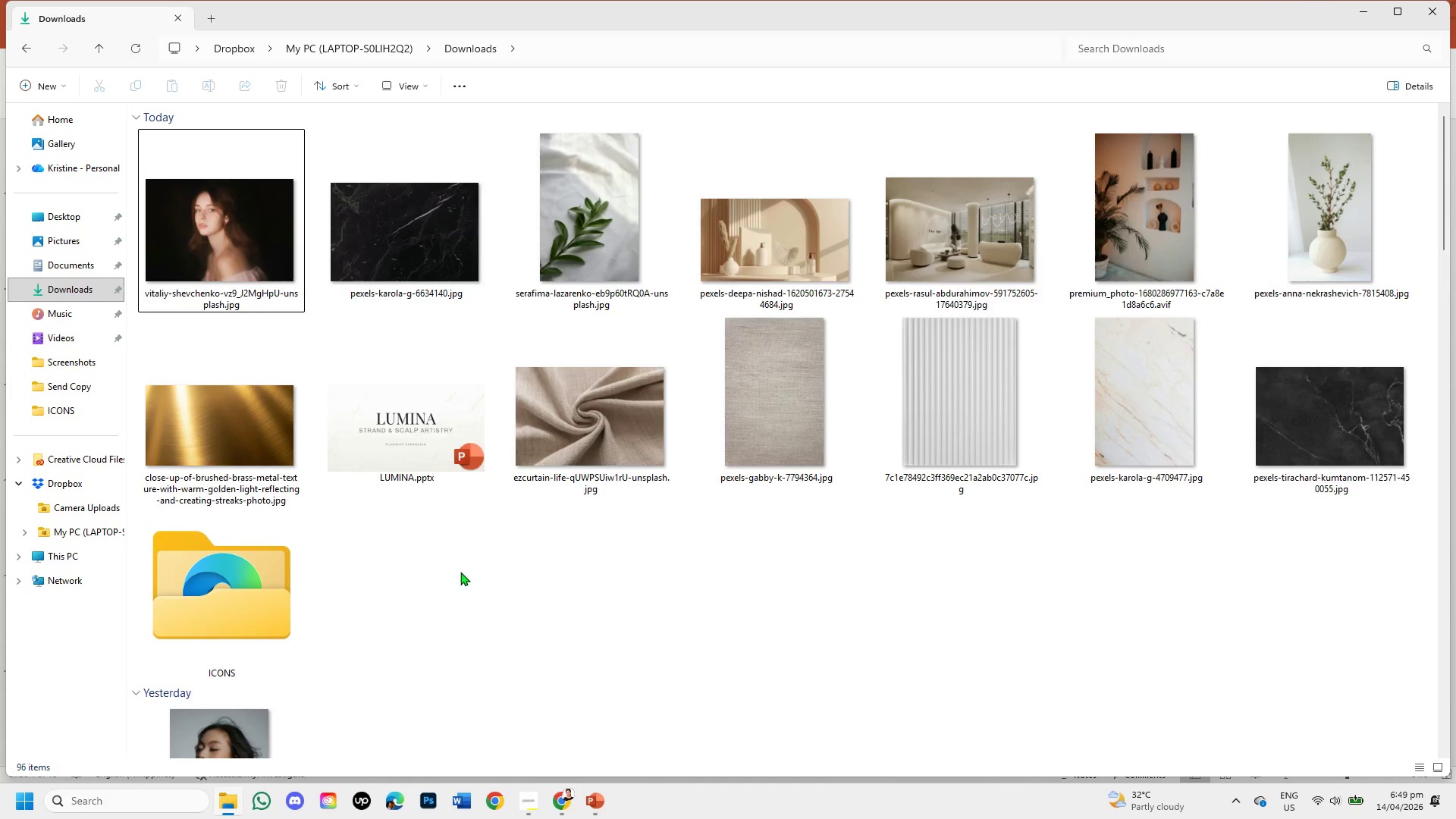 
right_click([460, 572])
 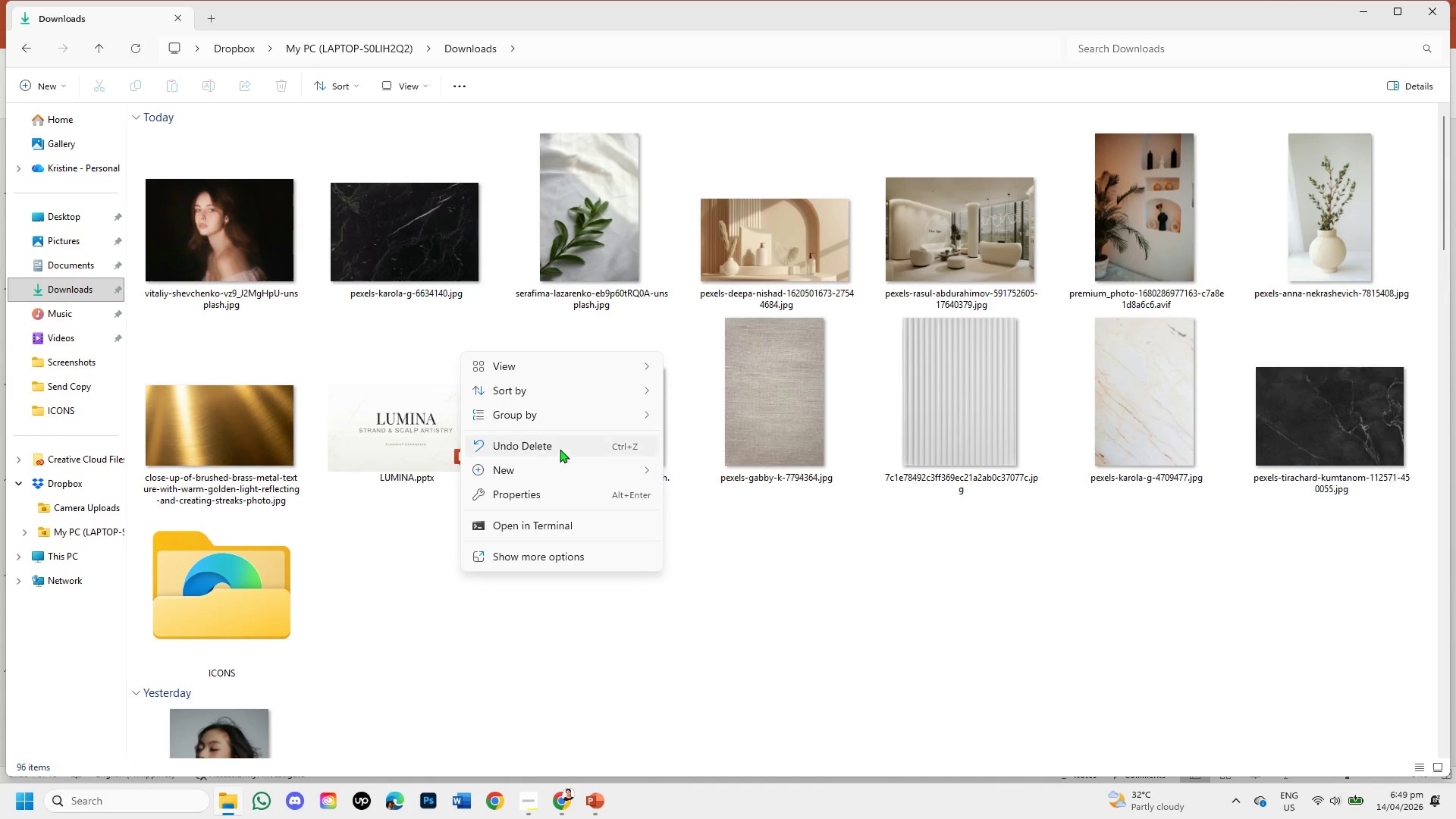 
left_click([551, 479])
 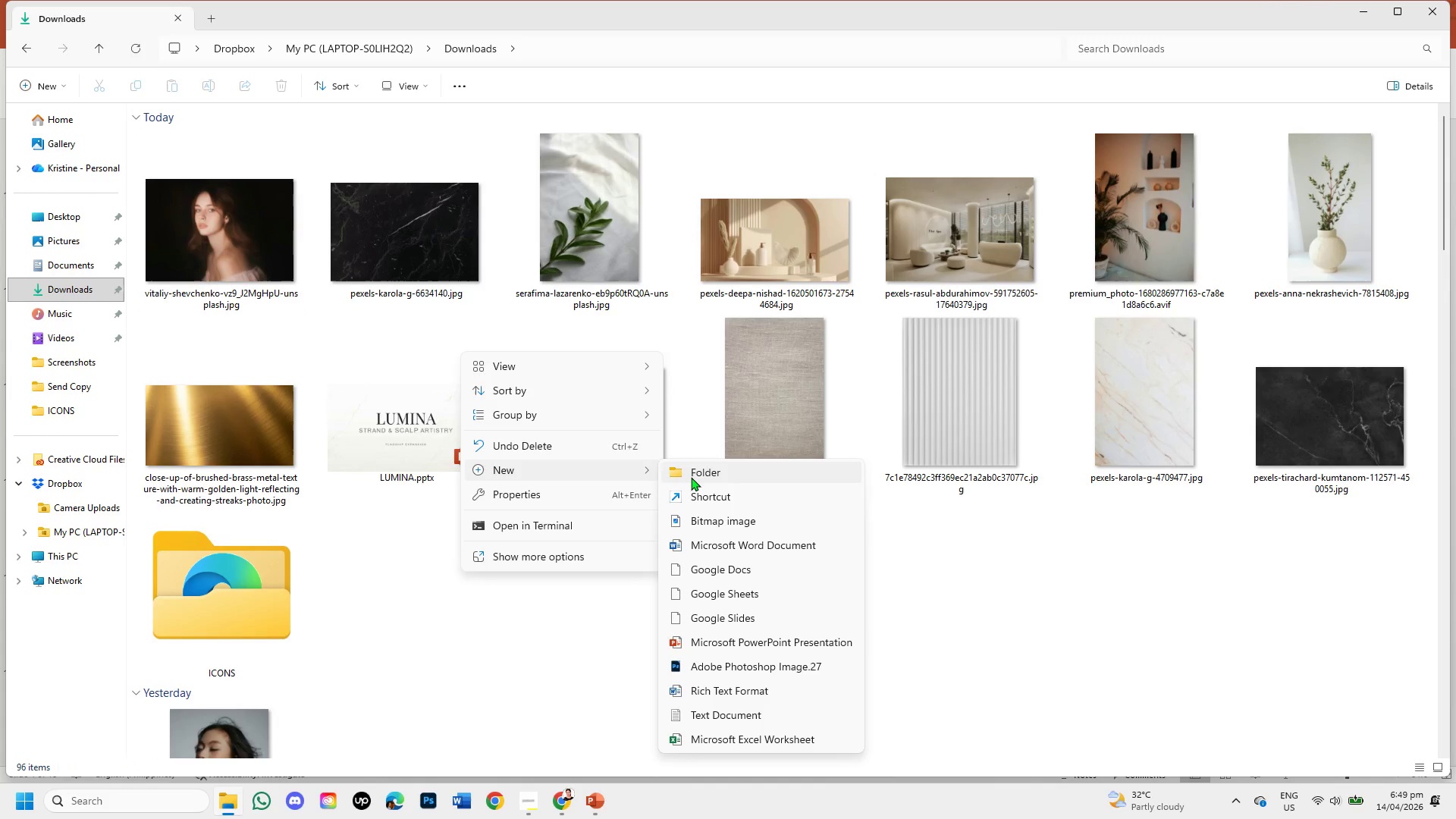 
left_click([692, 477])
 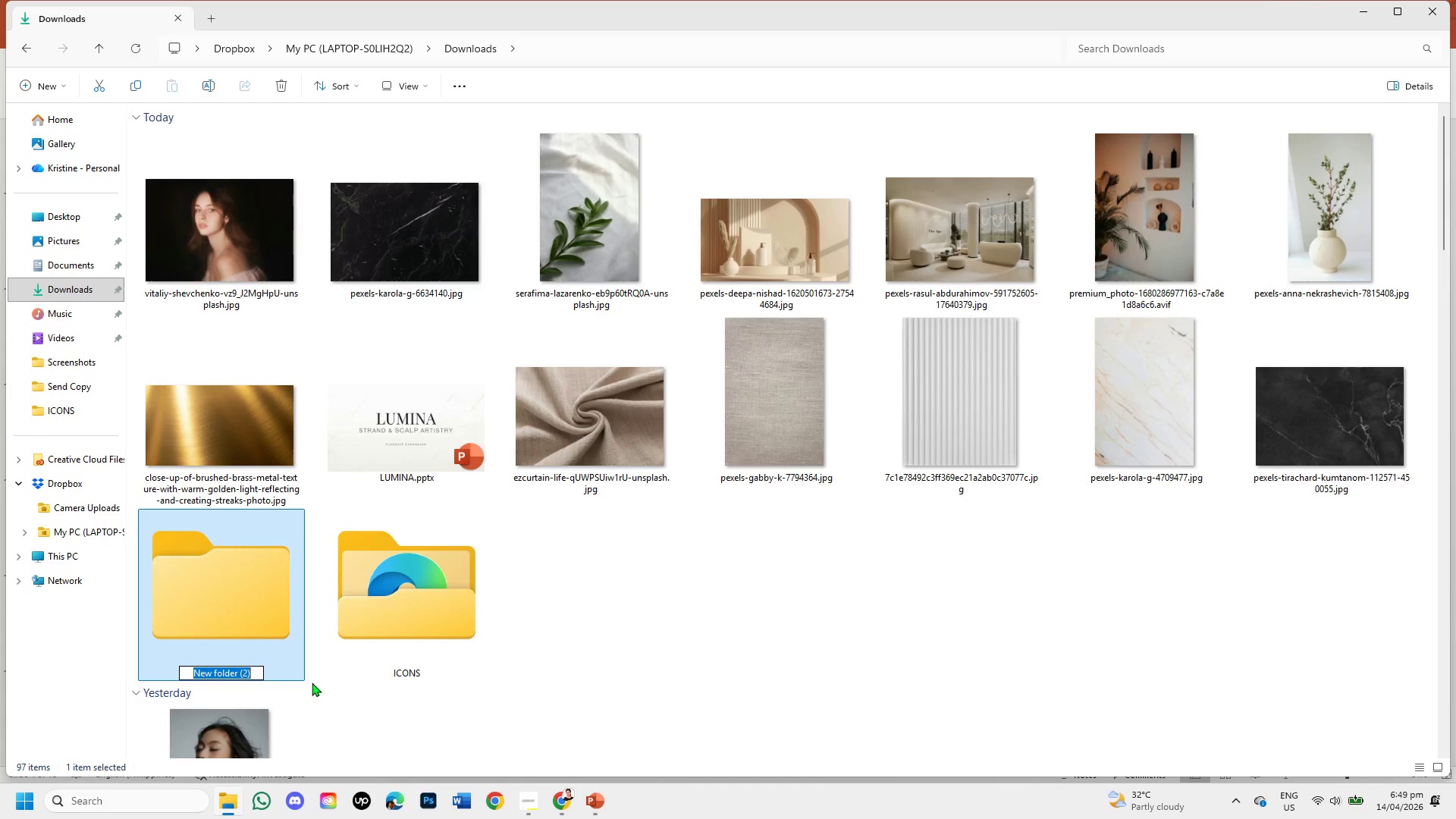 
key(Backspace)
type(IMAGES)
 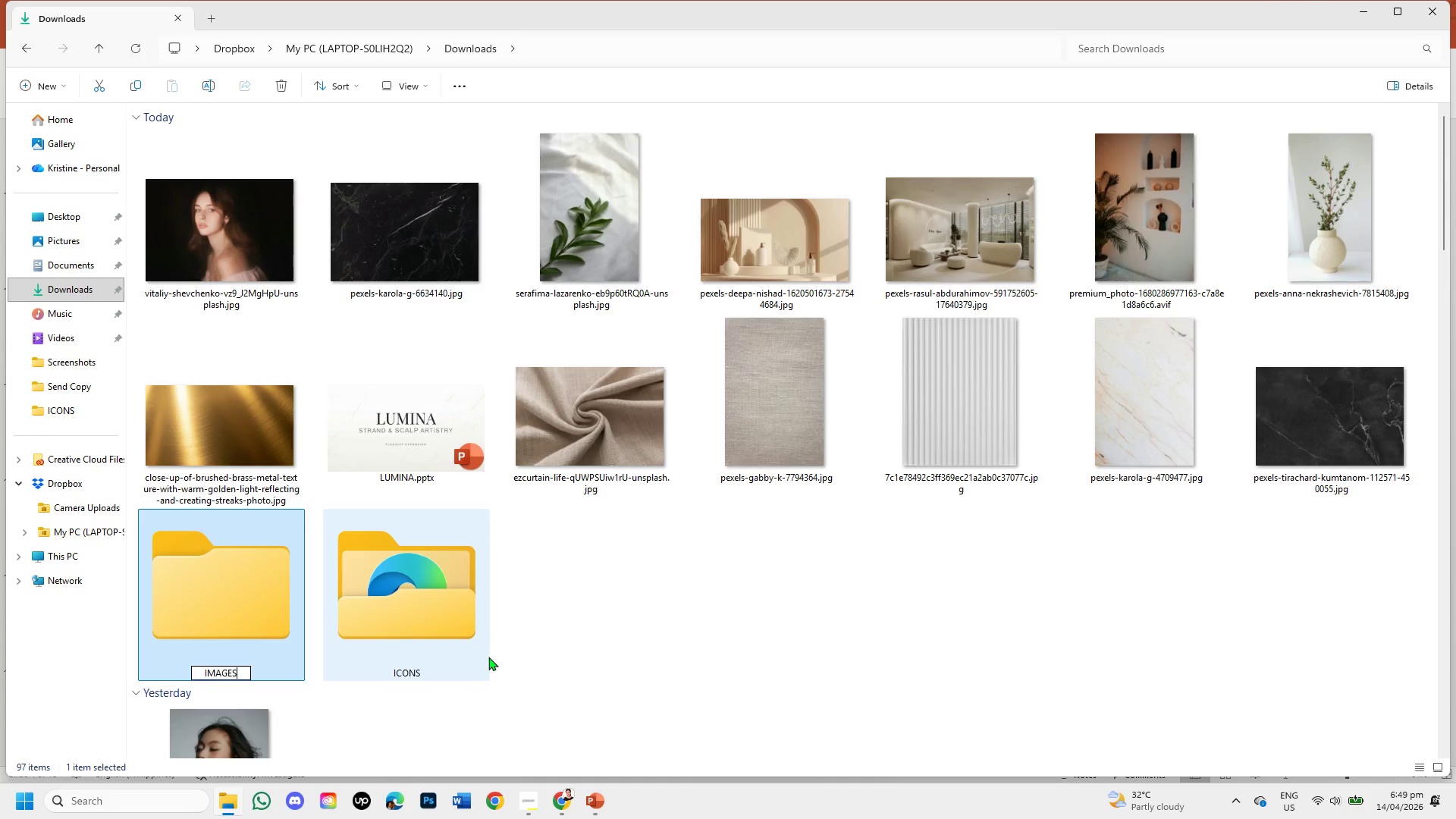 
left_click([620, 671])
 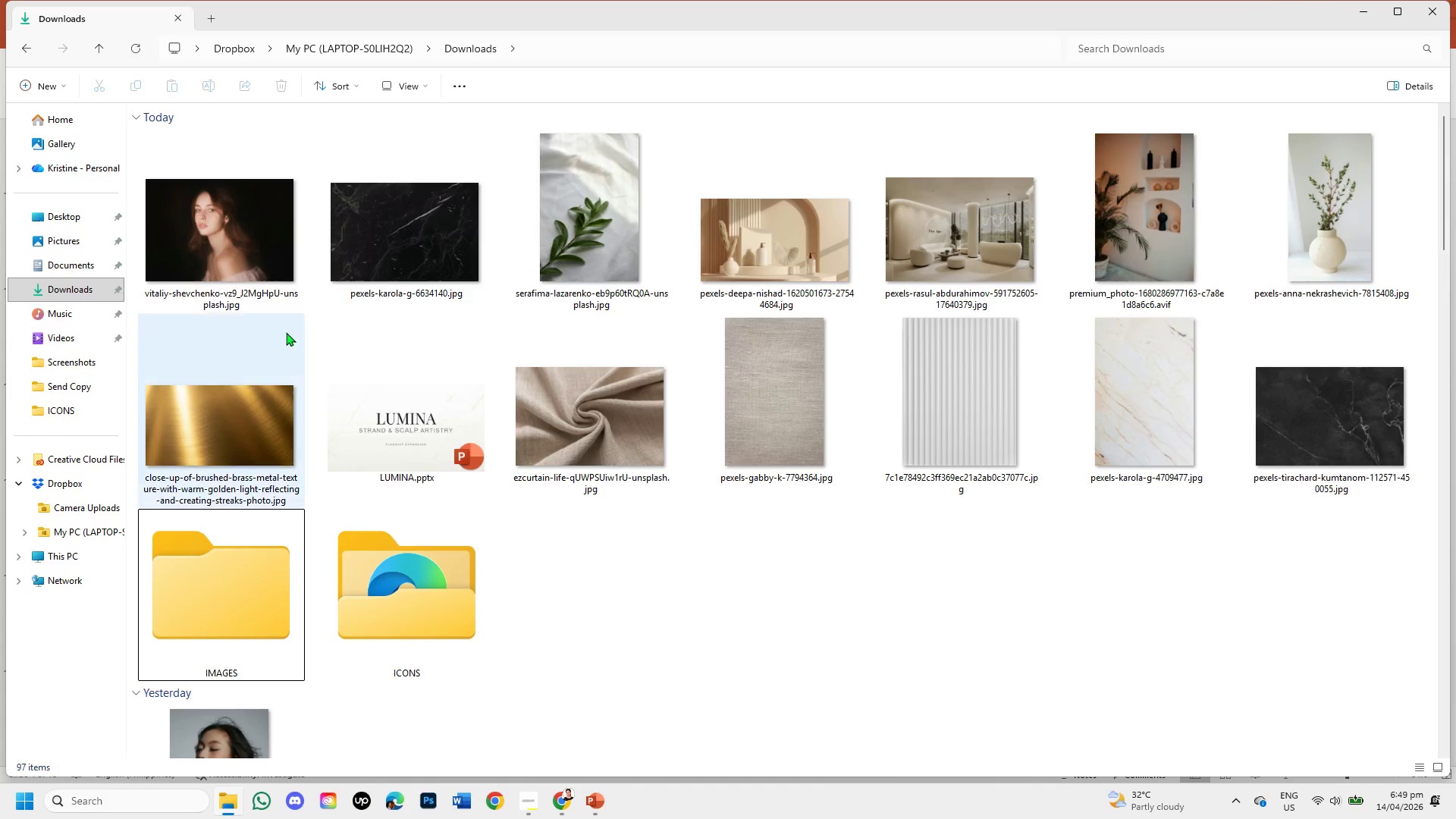 
left_click([248, 260])
 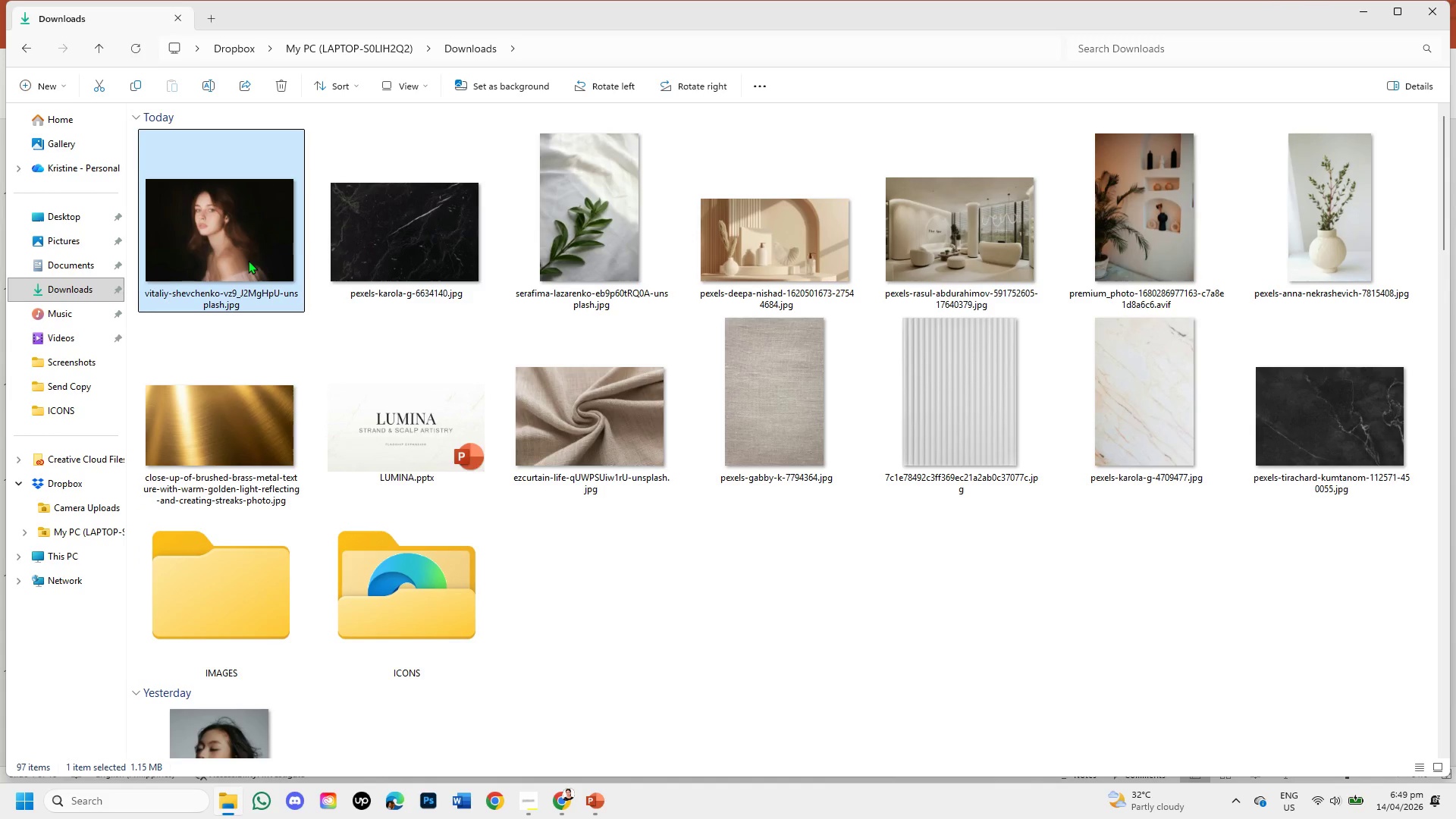 
hold_key(key=ShiftLeft, duration=1.45)
left_click([742, 249])
 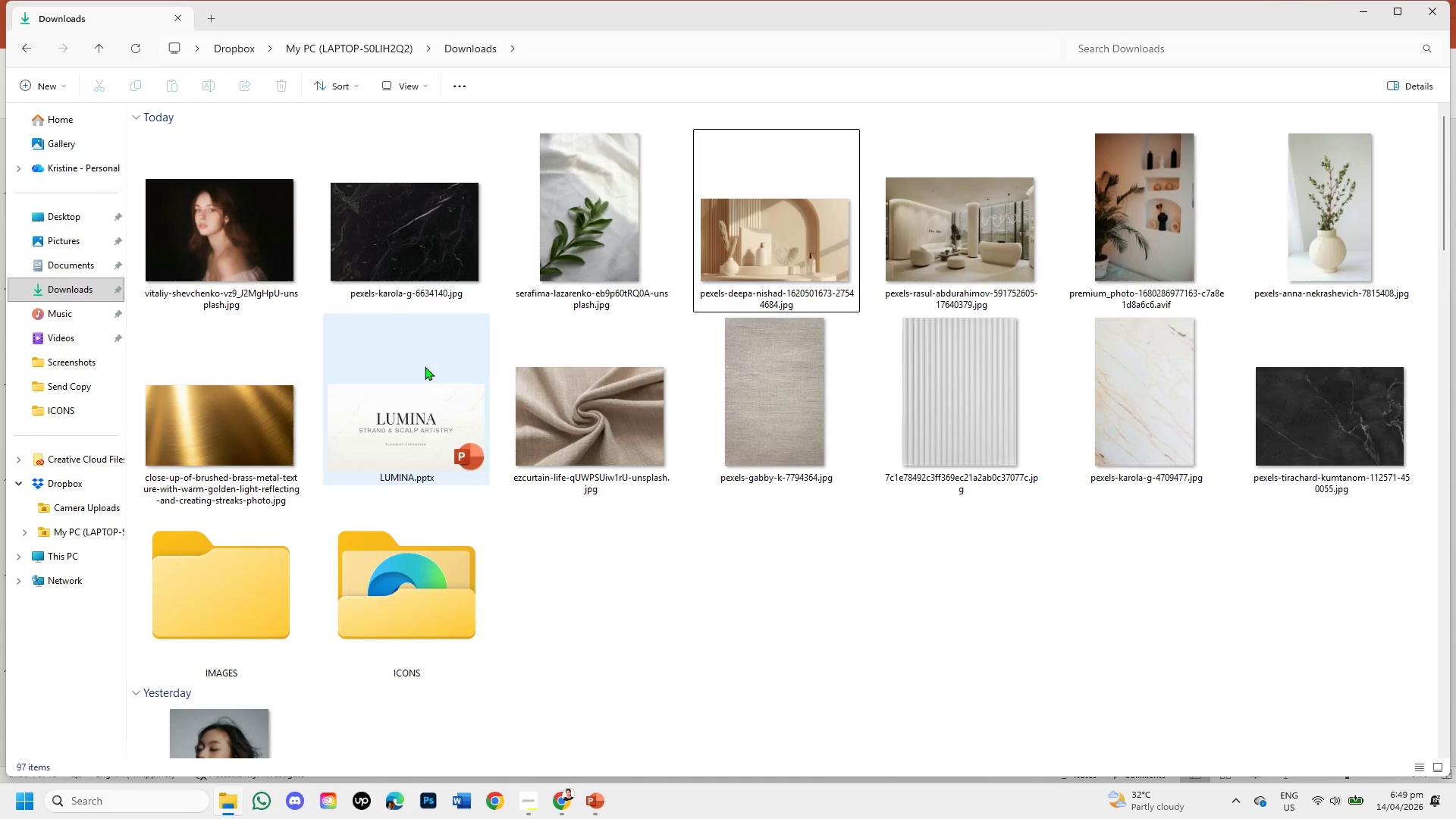 
left_click([267, 218])
 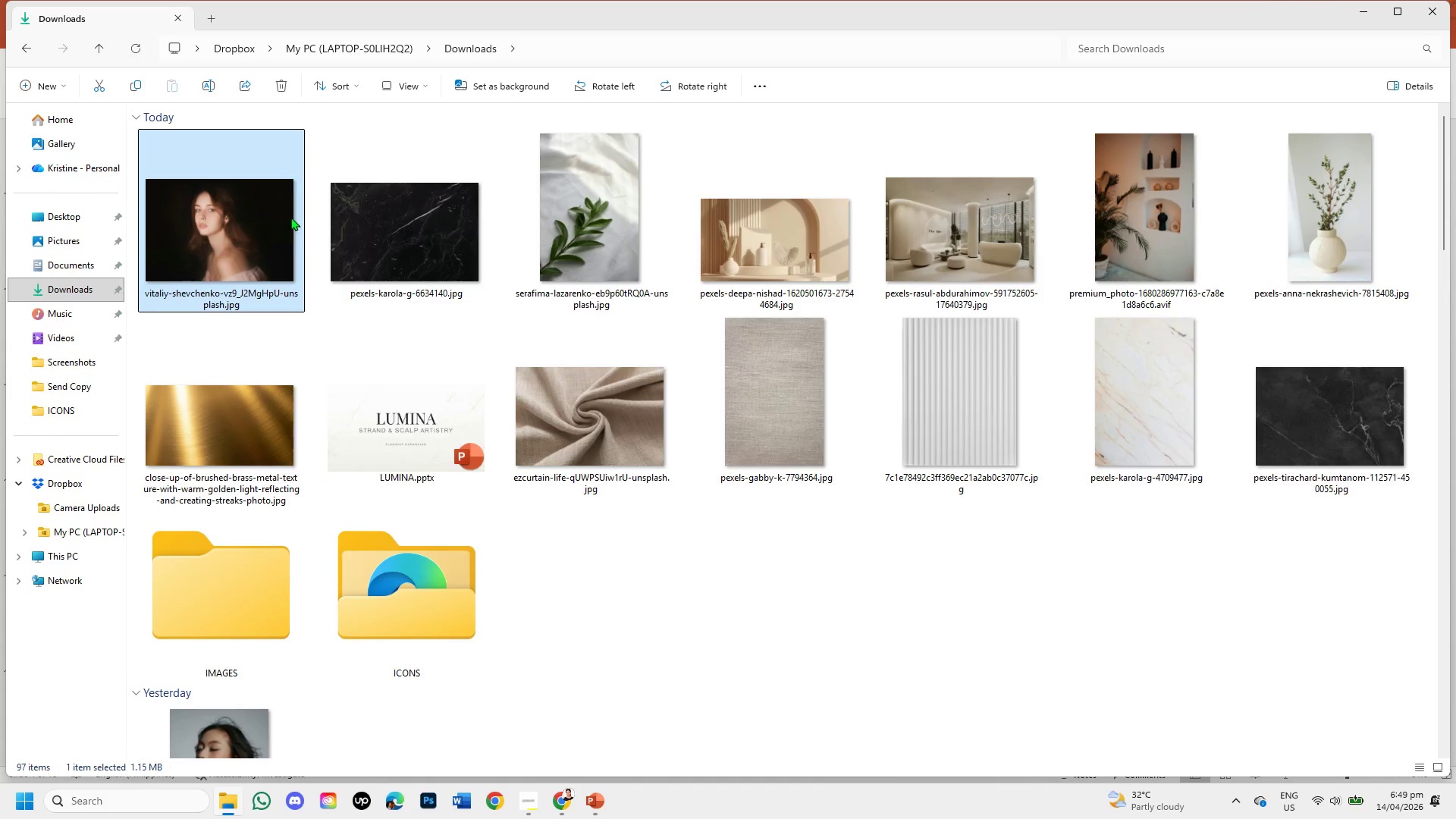 
hold_key(key=ShiftLeft, duration=1.99)
left_click([632, 227])
 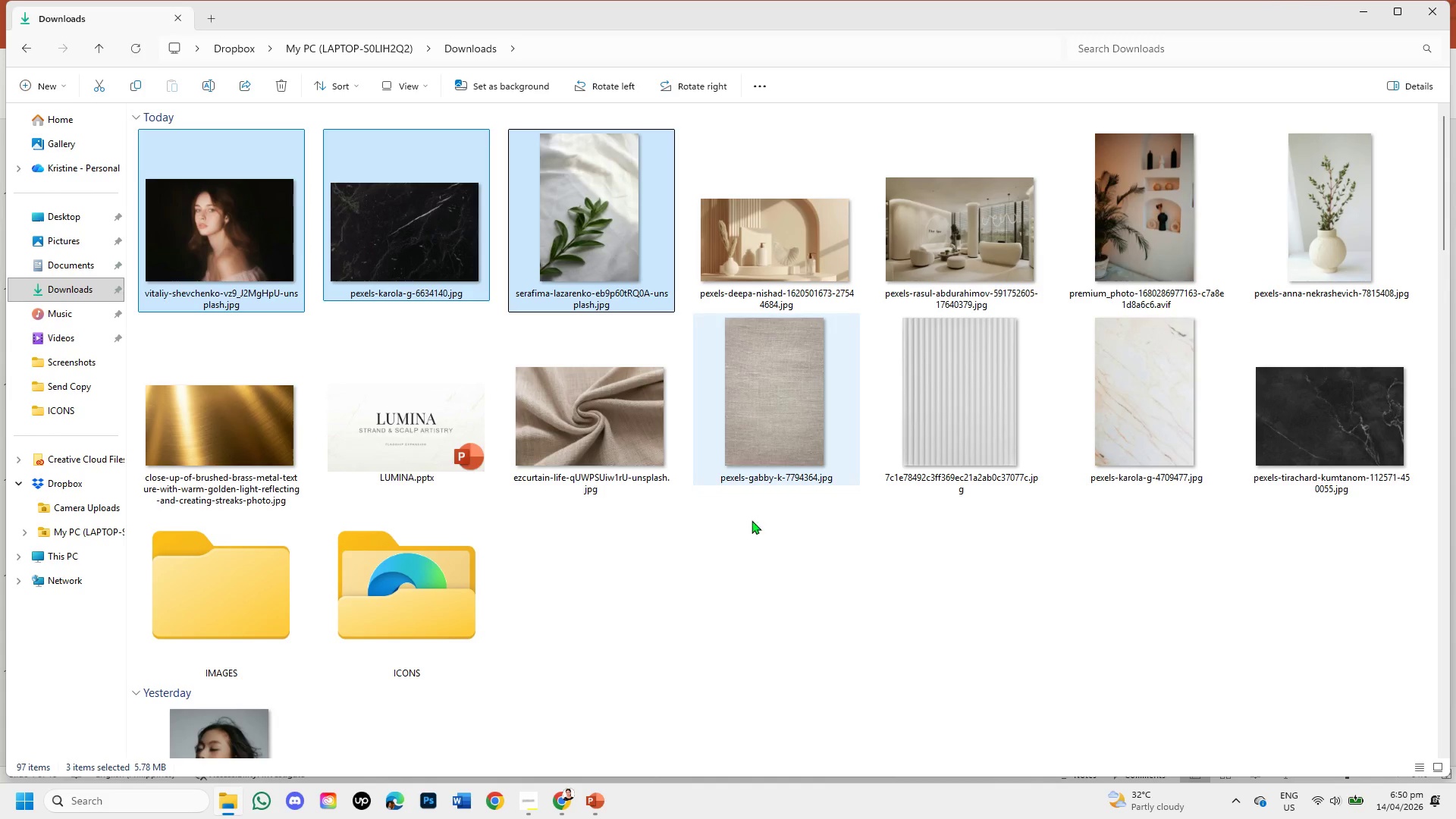 
left_click_drag(start_coordinate=[757, 625], to_coordinate=[758, 620])
 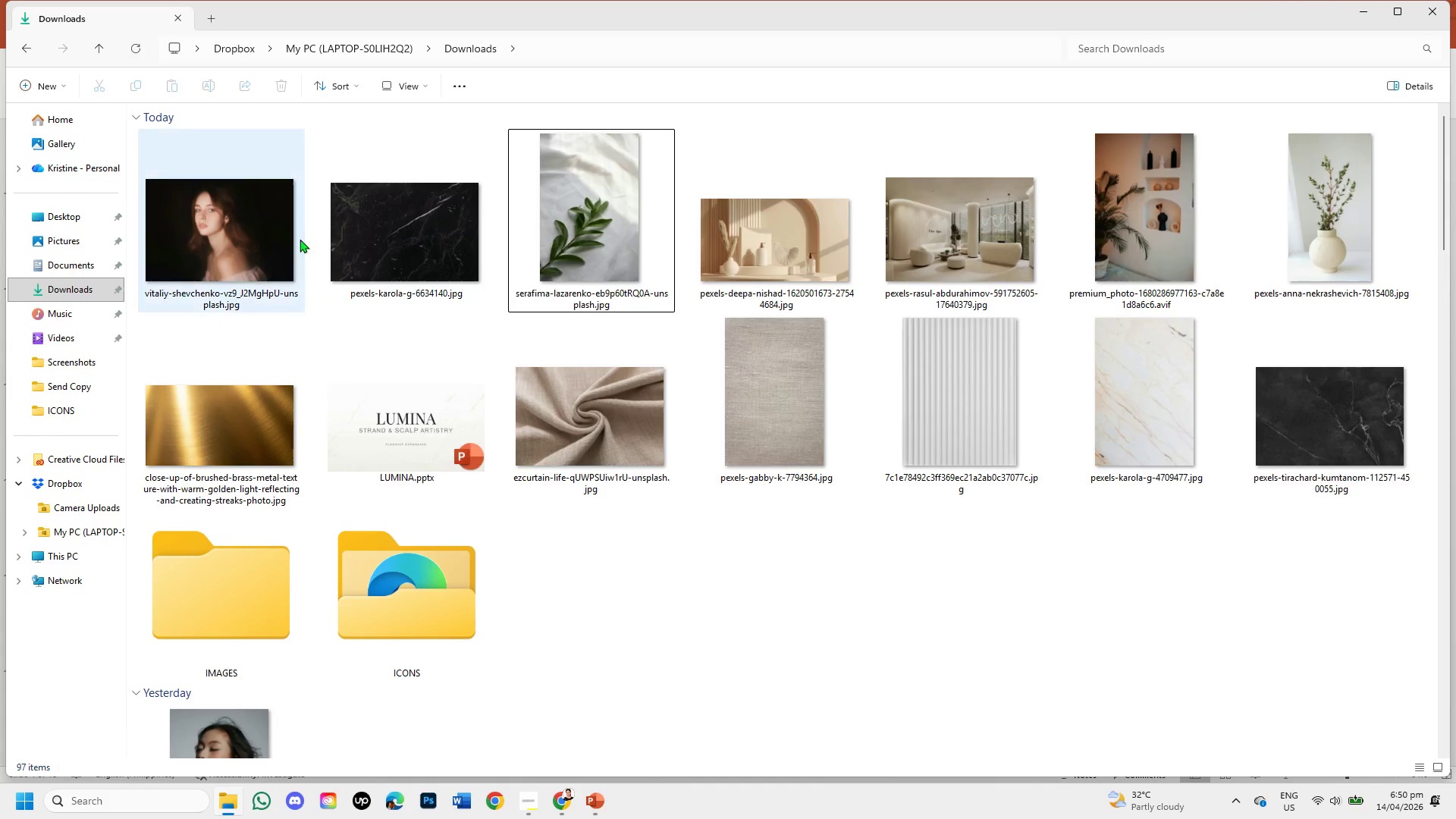 
left_click([278, 231])
 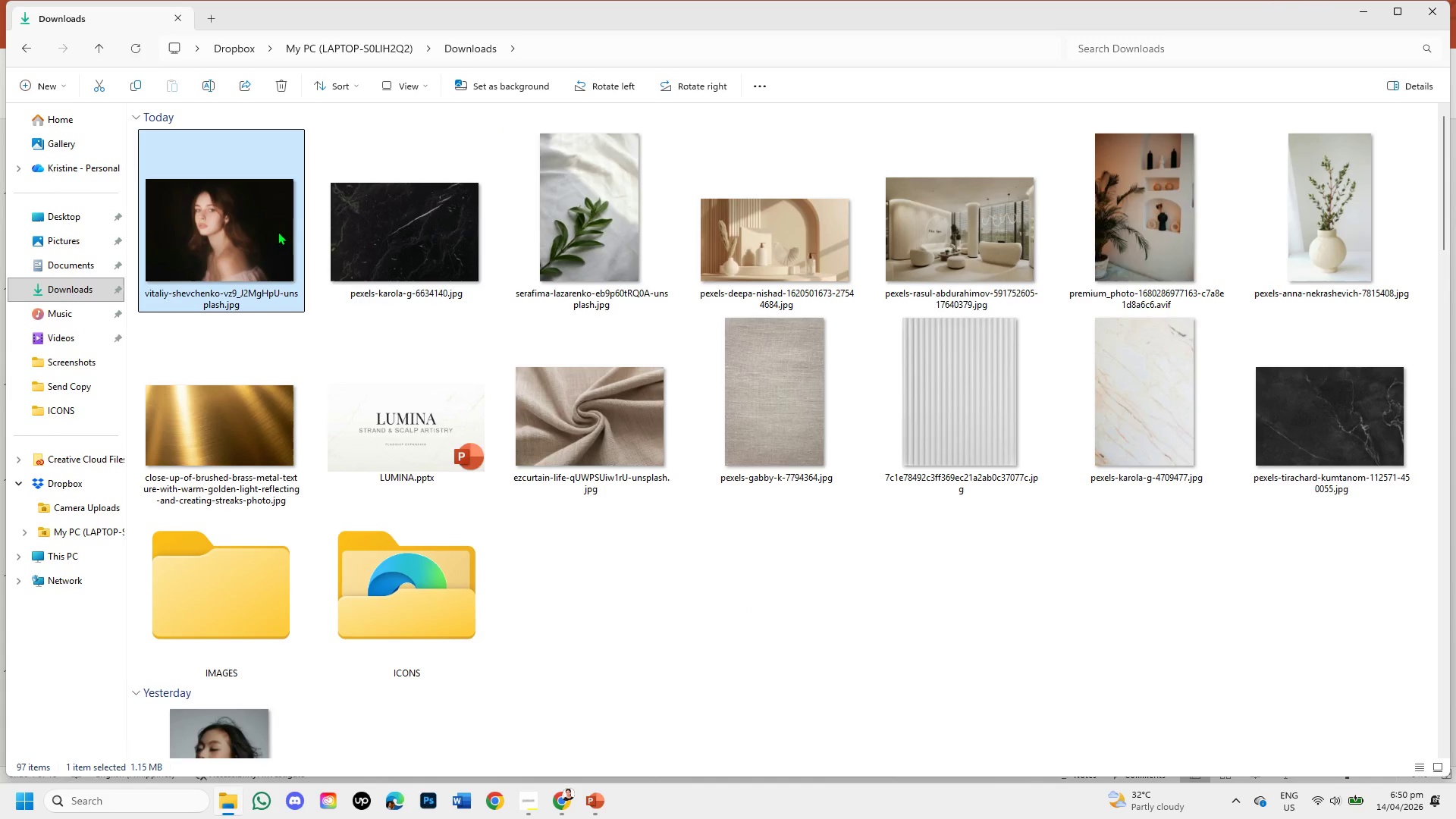 
left_click_drag(start_coordinate=[278, 231], to_coordinate=[231, 575])
 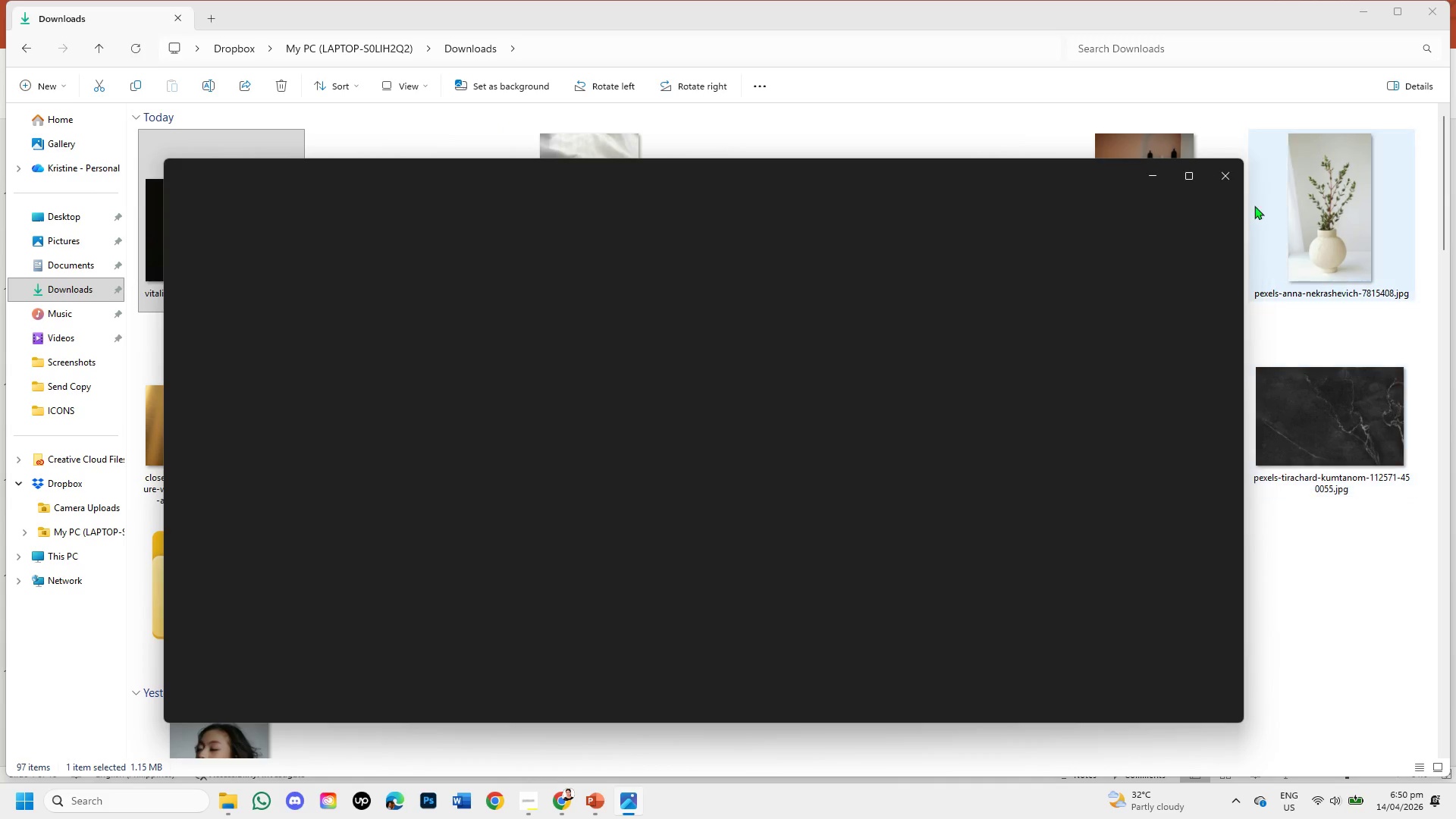 
left_click([1231, 177])
 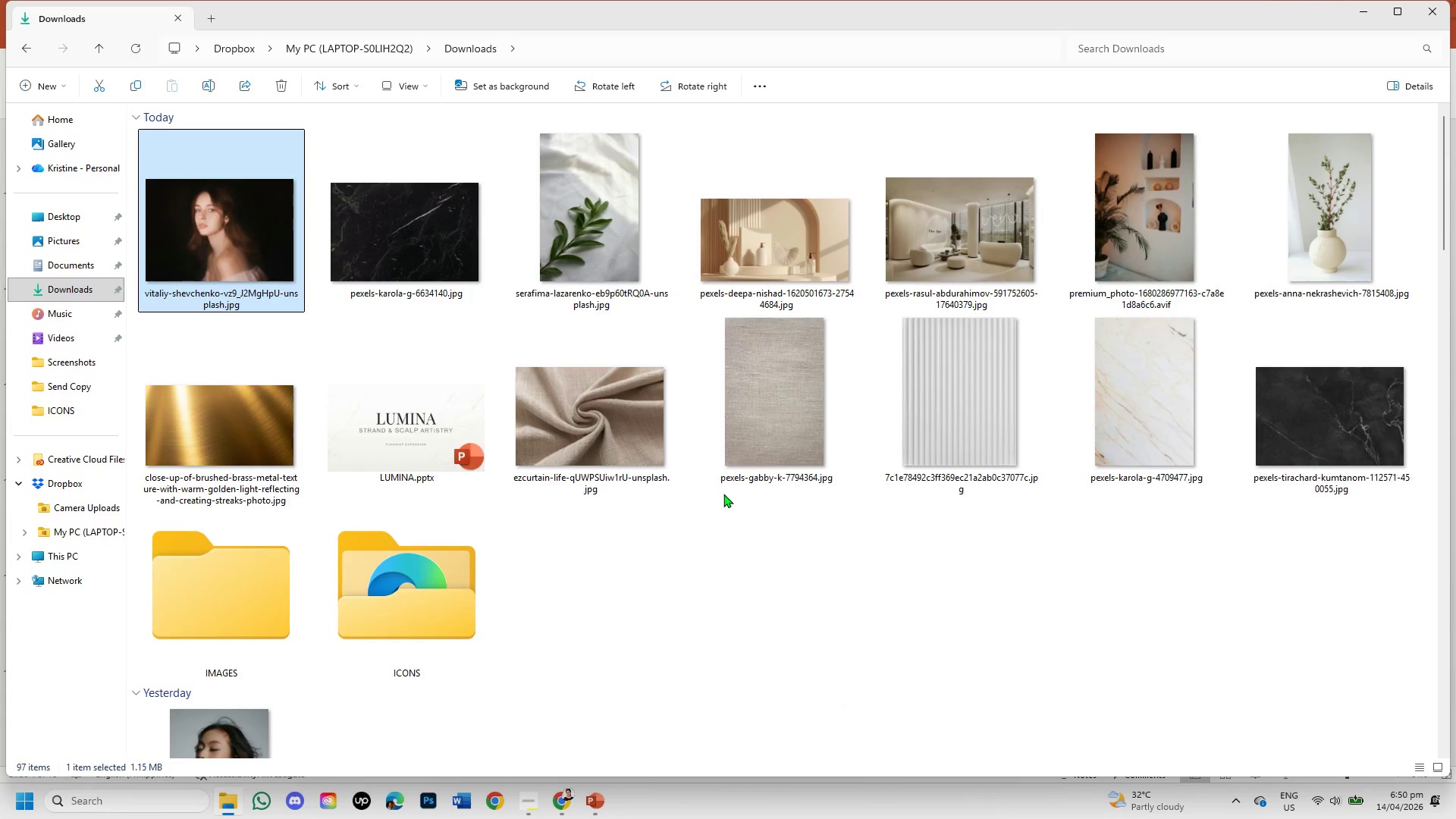 
left_click_drag(start_coordinate=[251, 262], to_coordinate=[238, 622])
 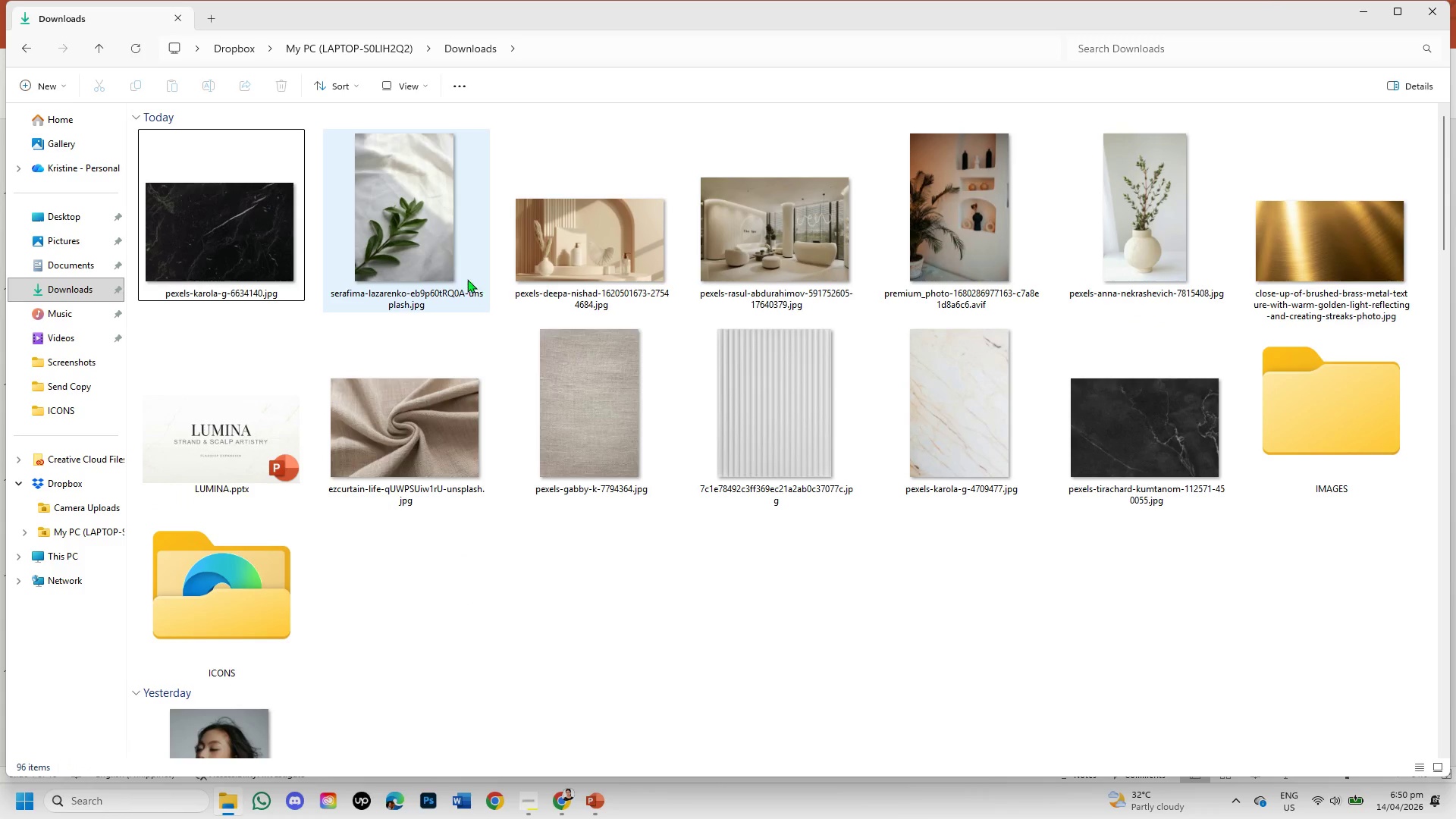 
left_click_drag(start_coordinate=[425, 250], to_coordinate=[1359, 460])
 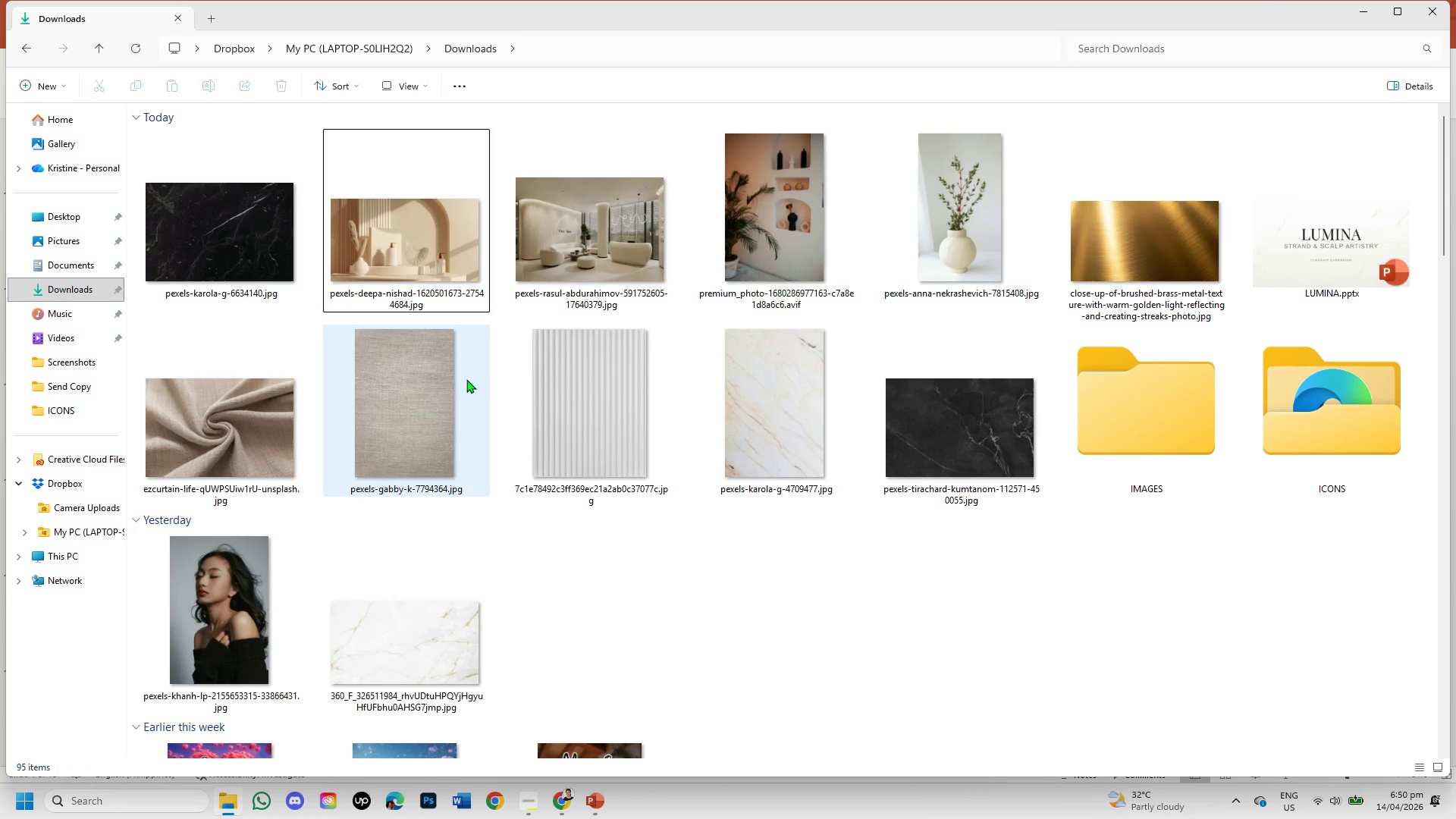 
scroll: coordinate [466, 379], scroll_direction: down, amount: 1.0
 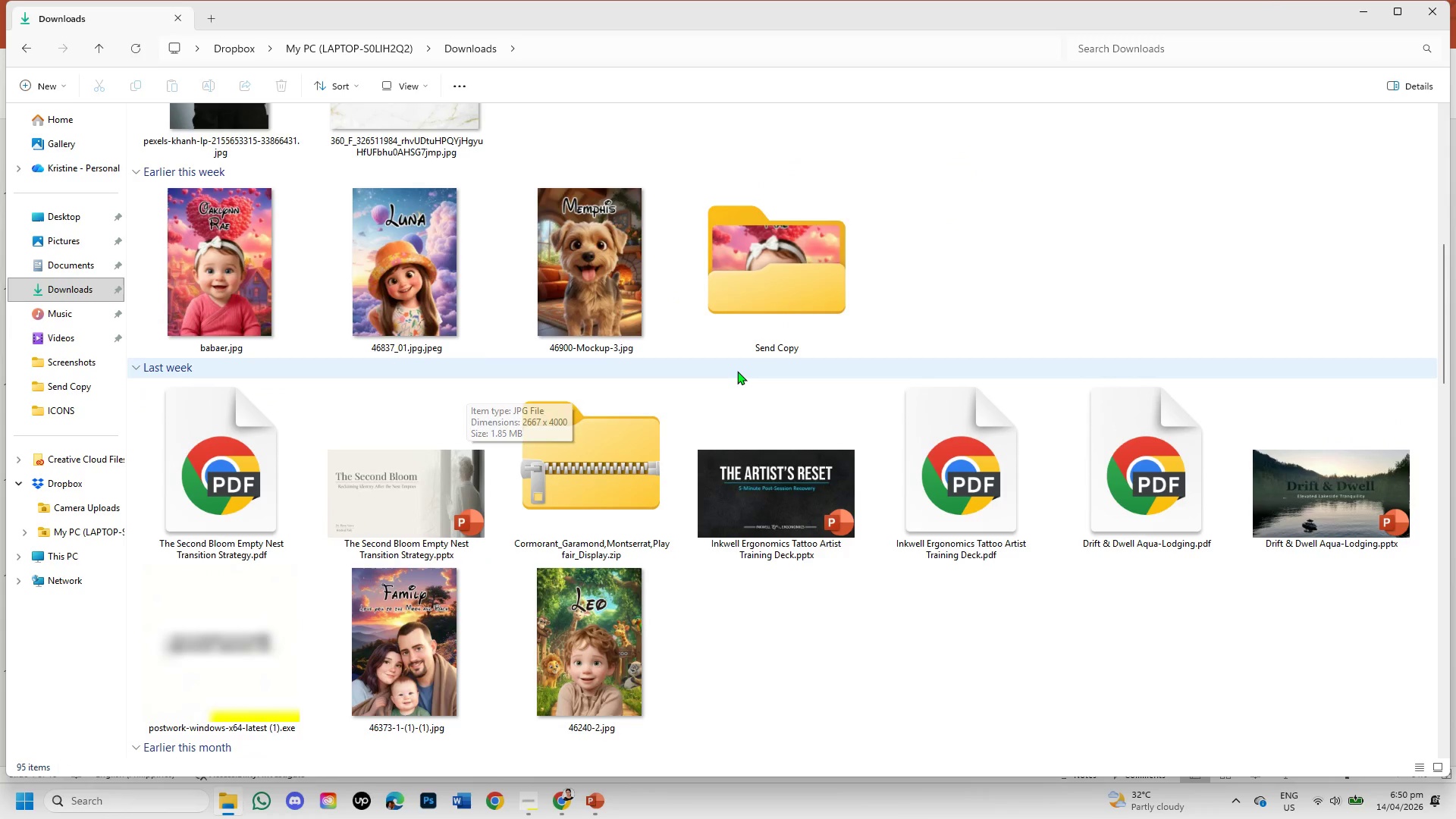 
scroll: coordinate [737, 371], scroll_direction: up, amount: 2.0
 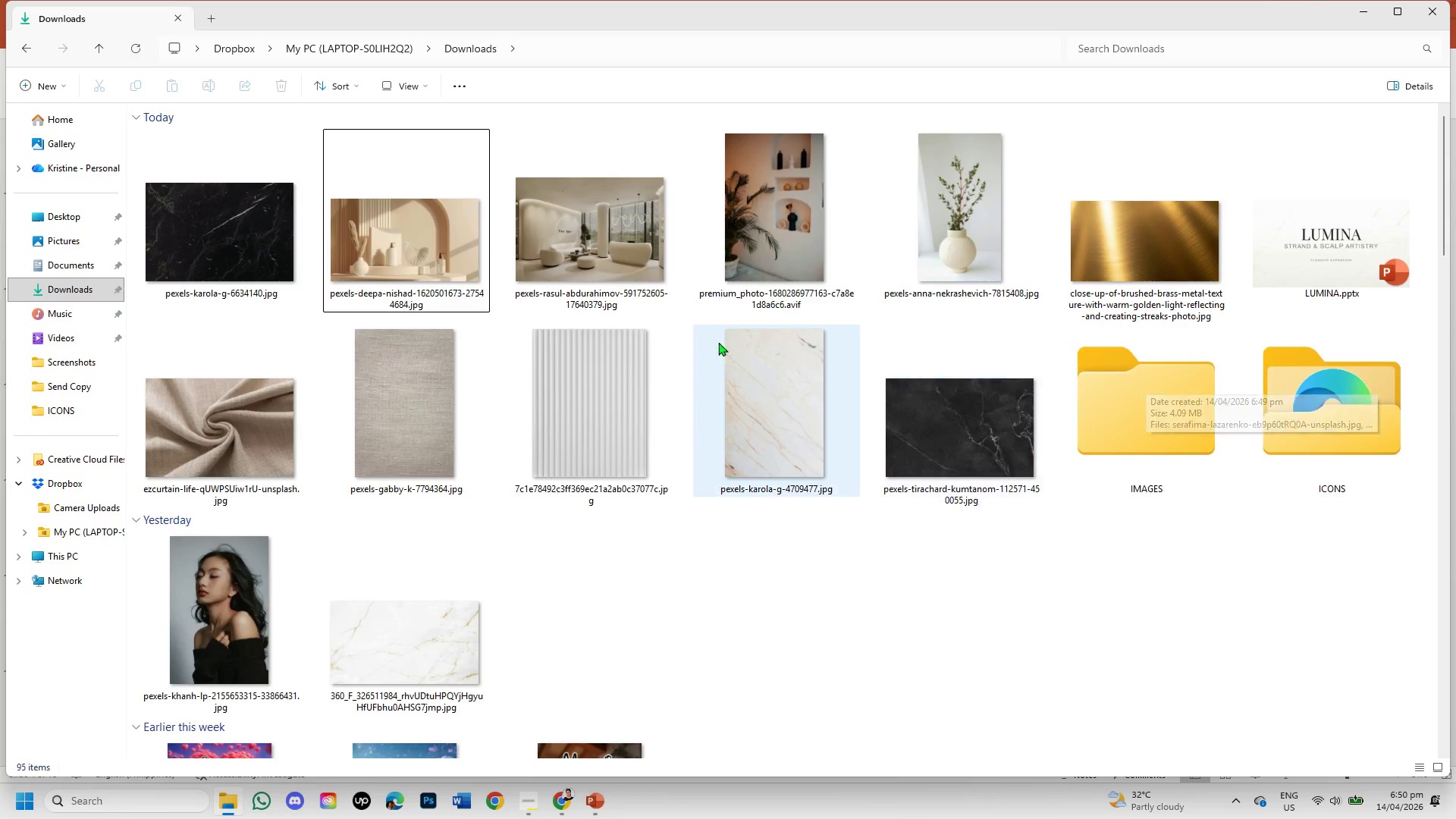 
left_click_drag(start_coordinate=[607, 246], to_coordinate=[1116, 422])
 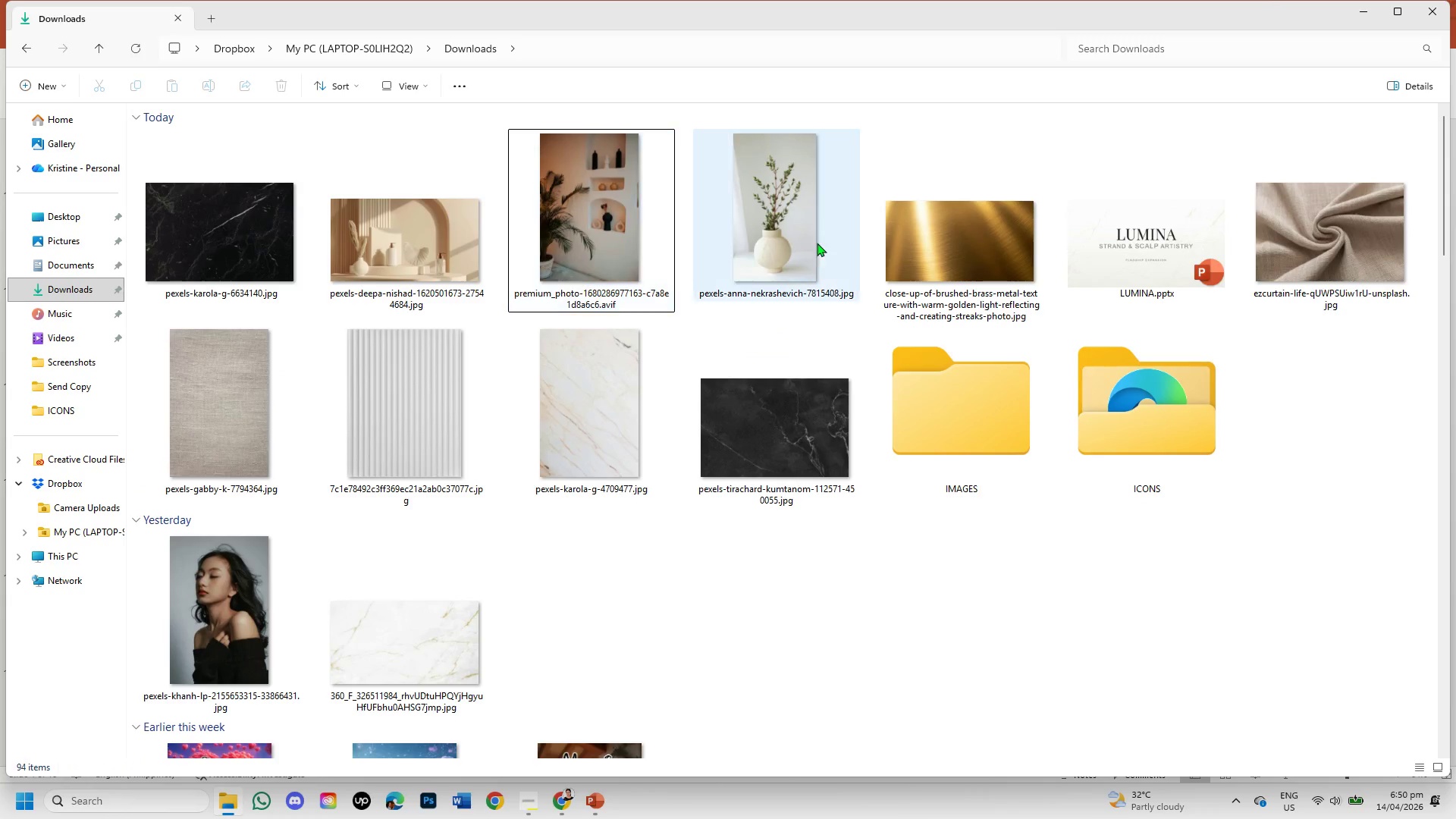 
left_click_drag(start_coordinate=[781, 229], to_coordinate=[960, 416])
 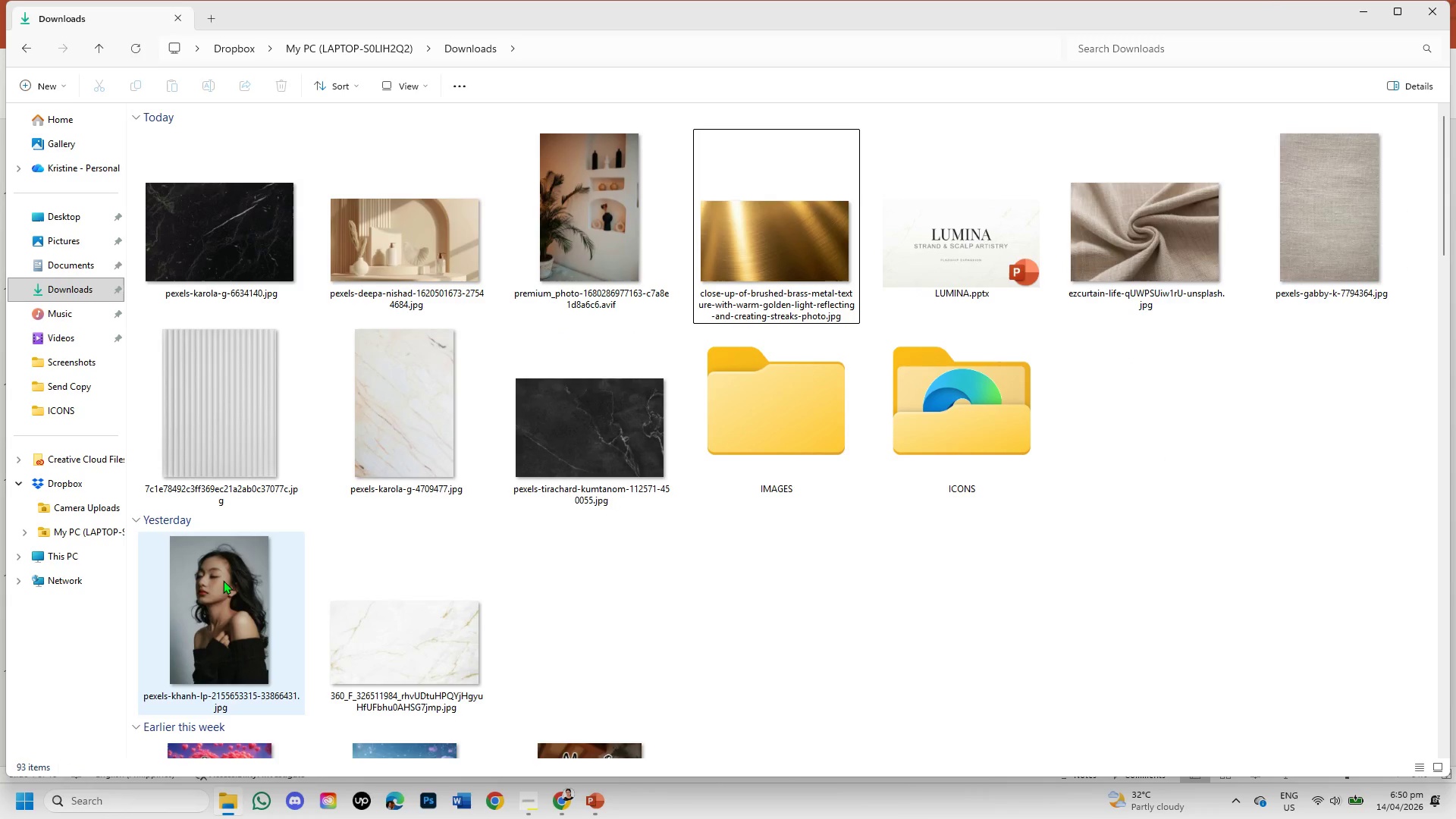 
left_click_drag(start_coordinate=[226, 593], to_coordinate=[748, 438])
 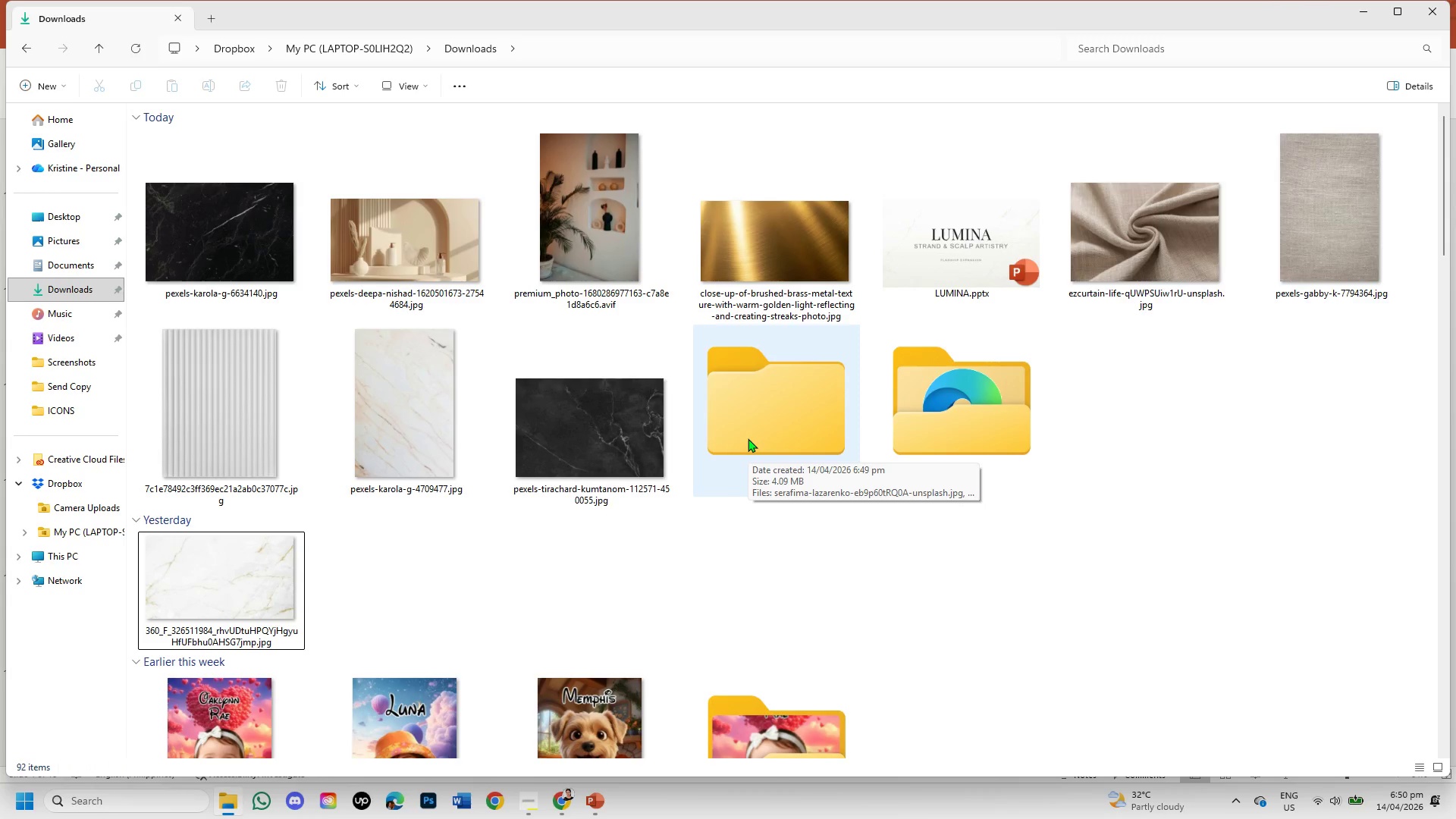 
wait(18.03)
 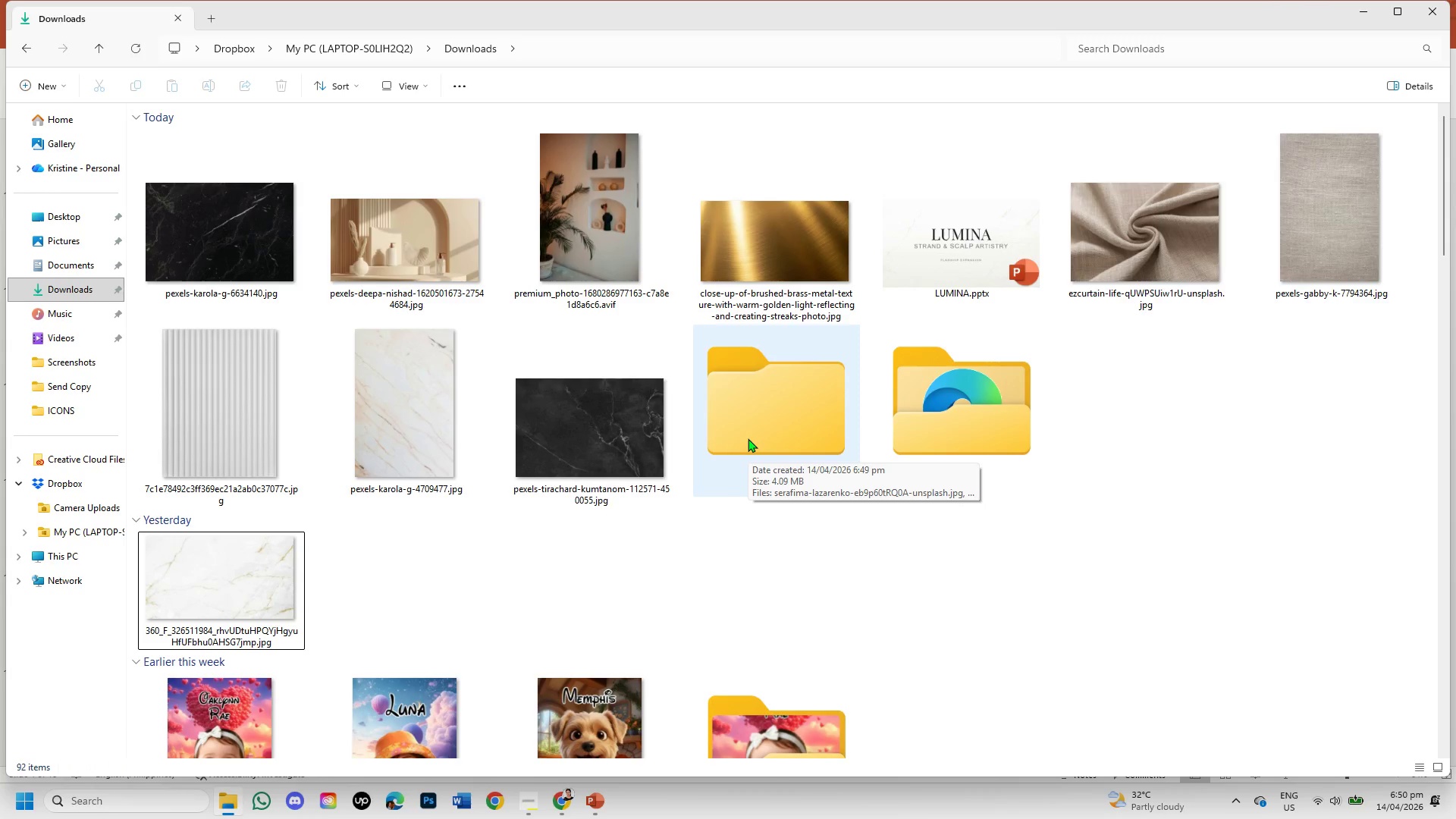 
left_click_drag(start_coordinate=[381, 233], to_coordinate=[735, 435])
 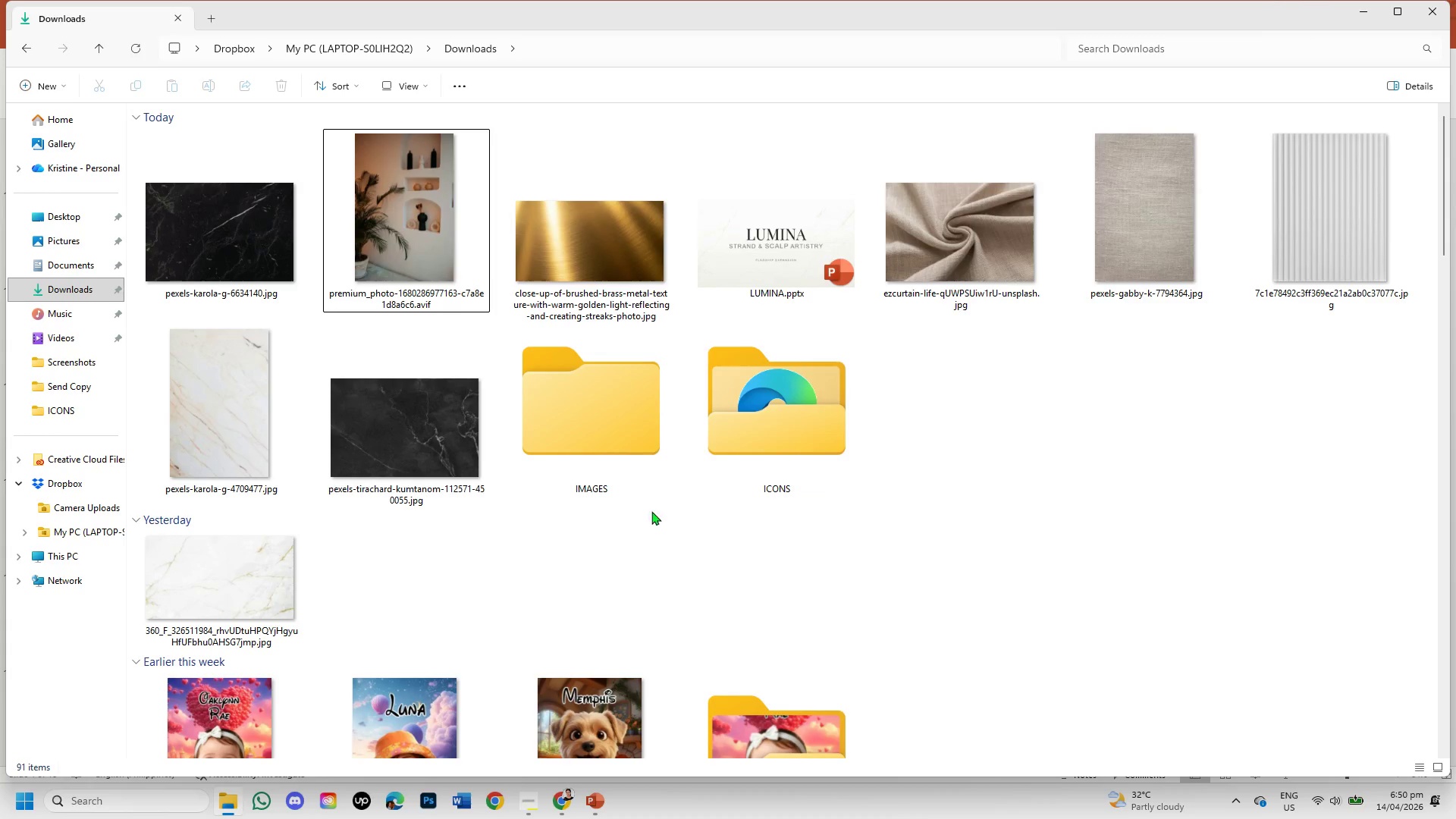 
scroll: coordinate [631, 537], scroll_direction: down, amount: 1.0
 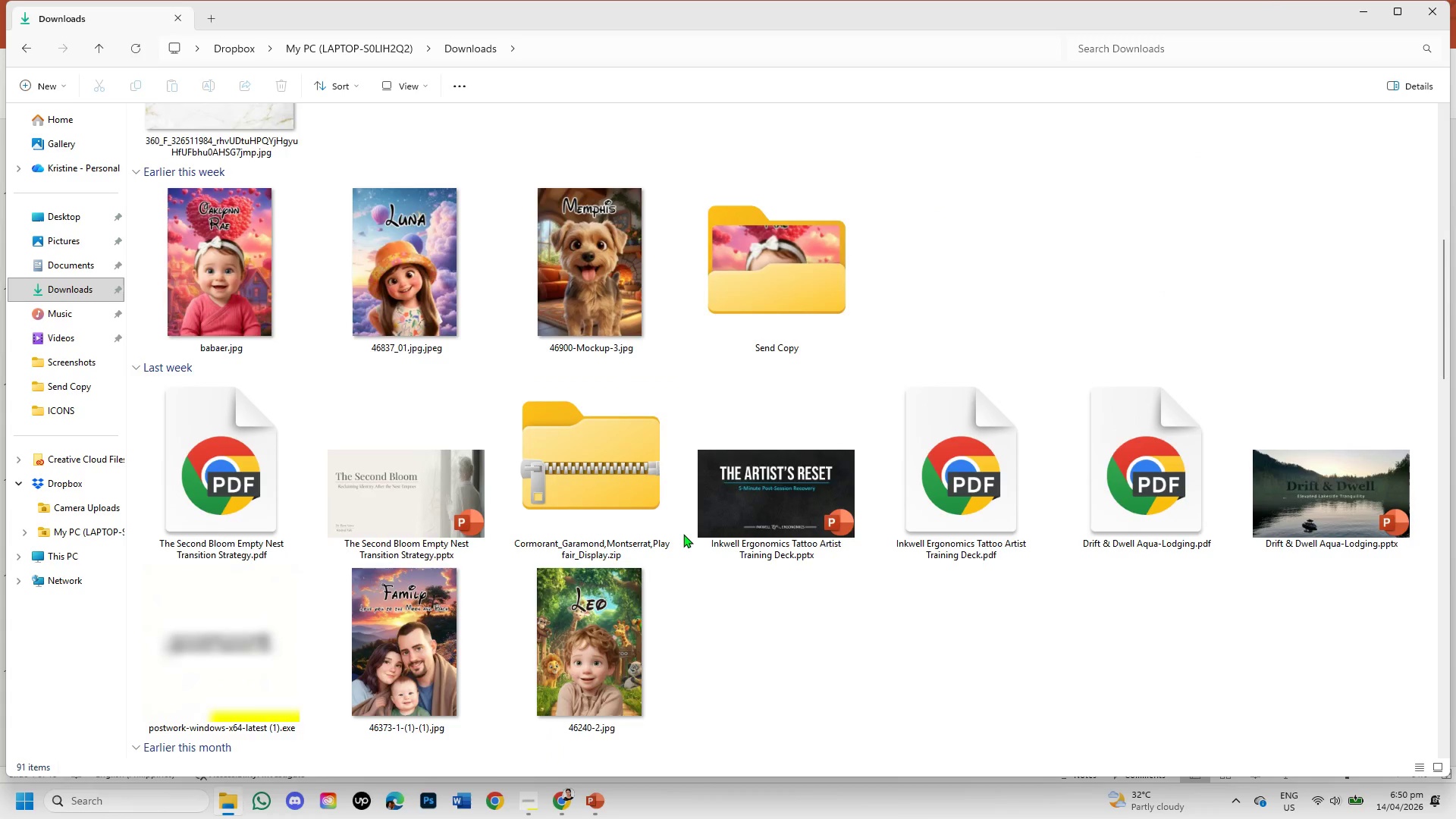 
scroll: coordinate [687, 533], scroll_direction: up, amount: 2.0
 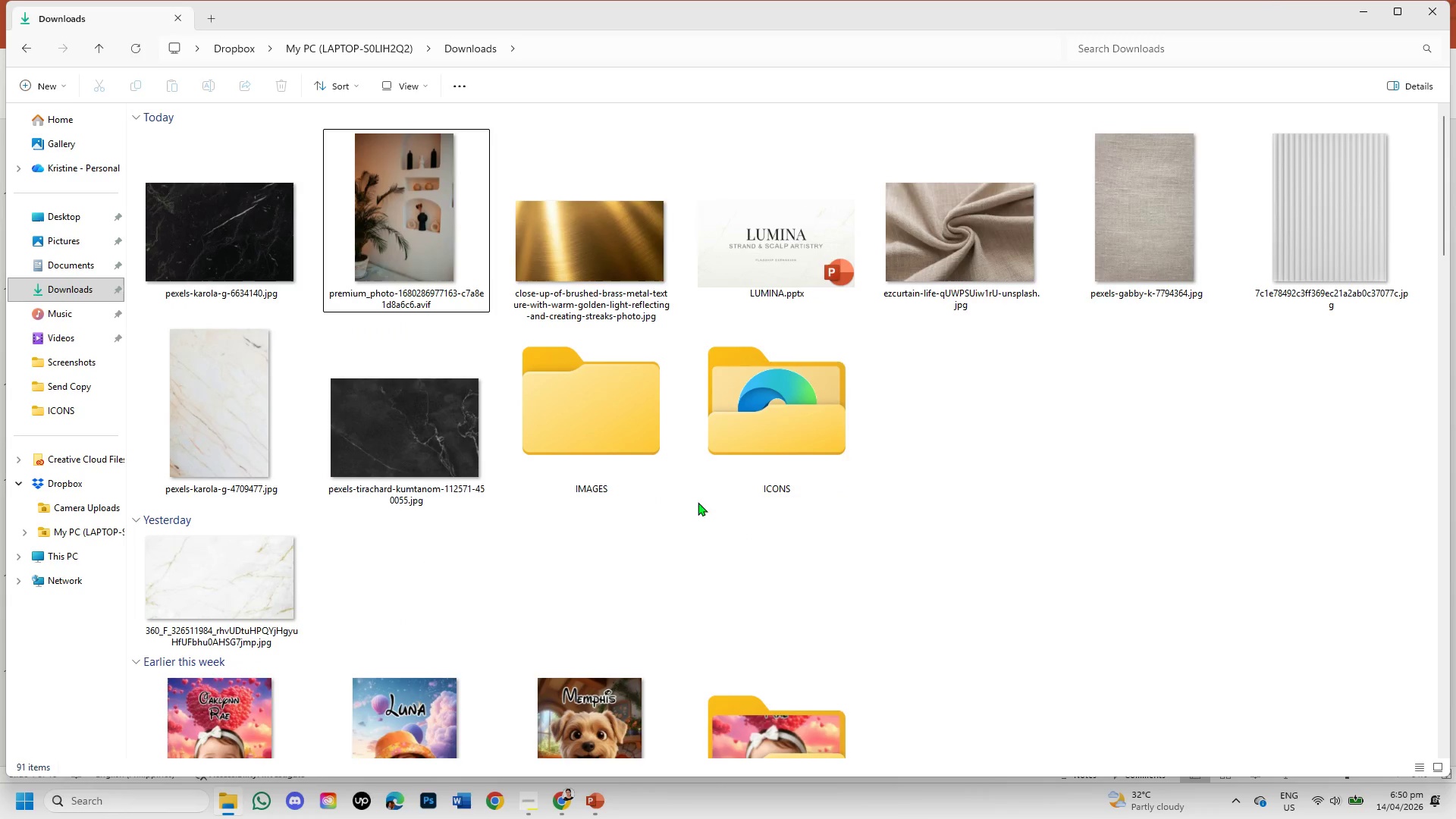 
right_click([958, 455])
 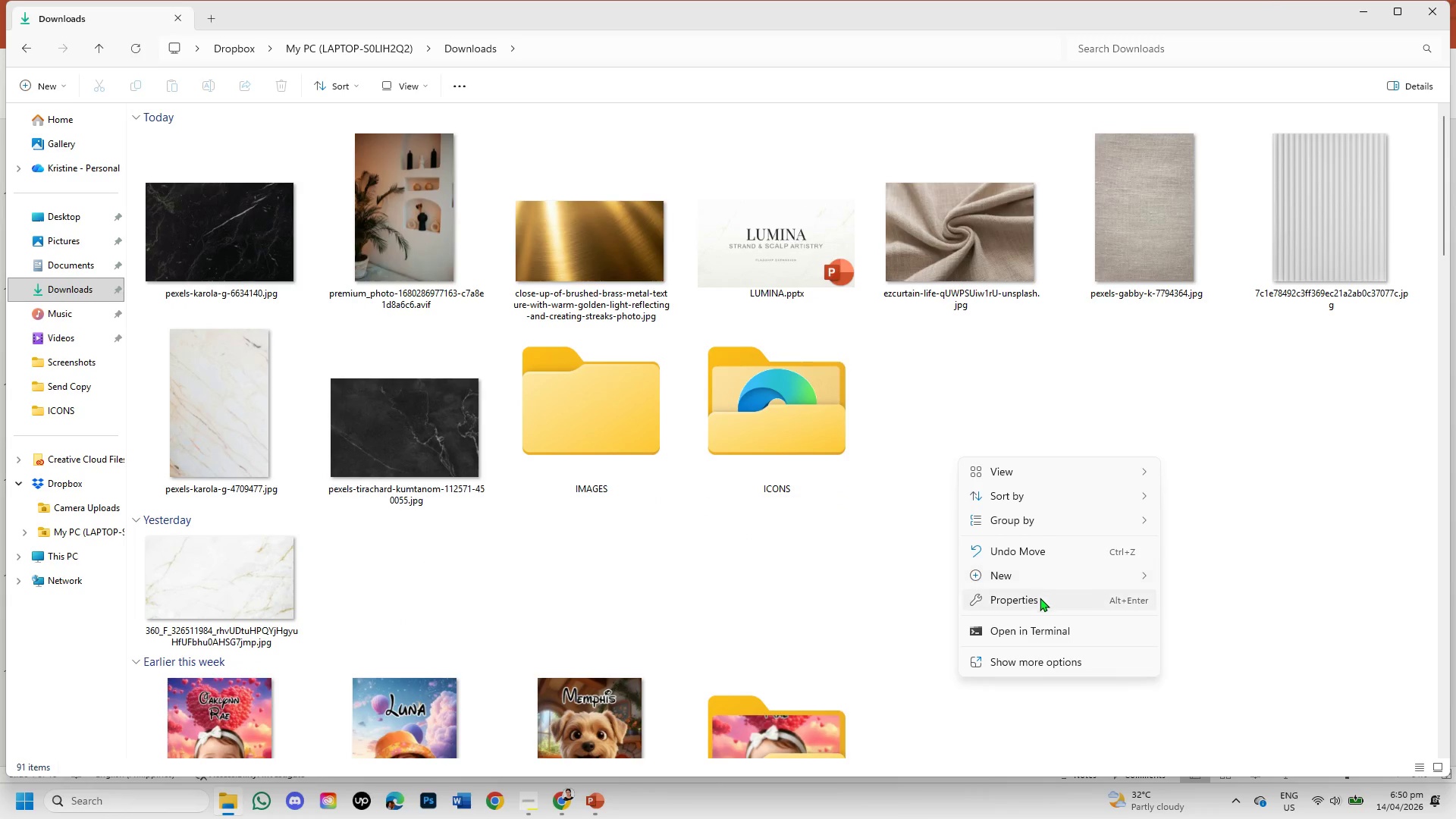 
left_click([1039, 577])
 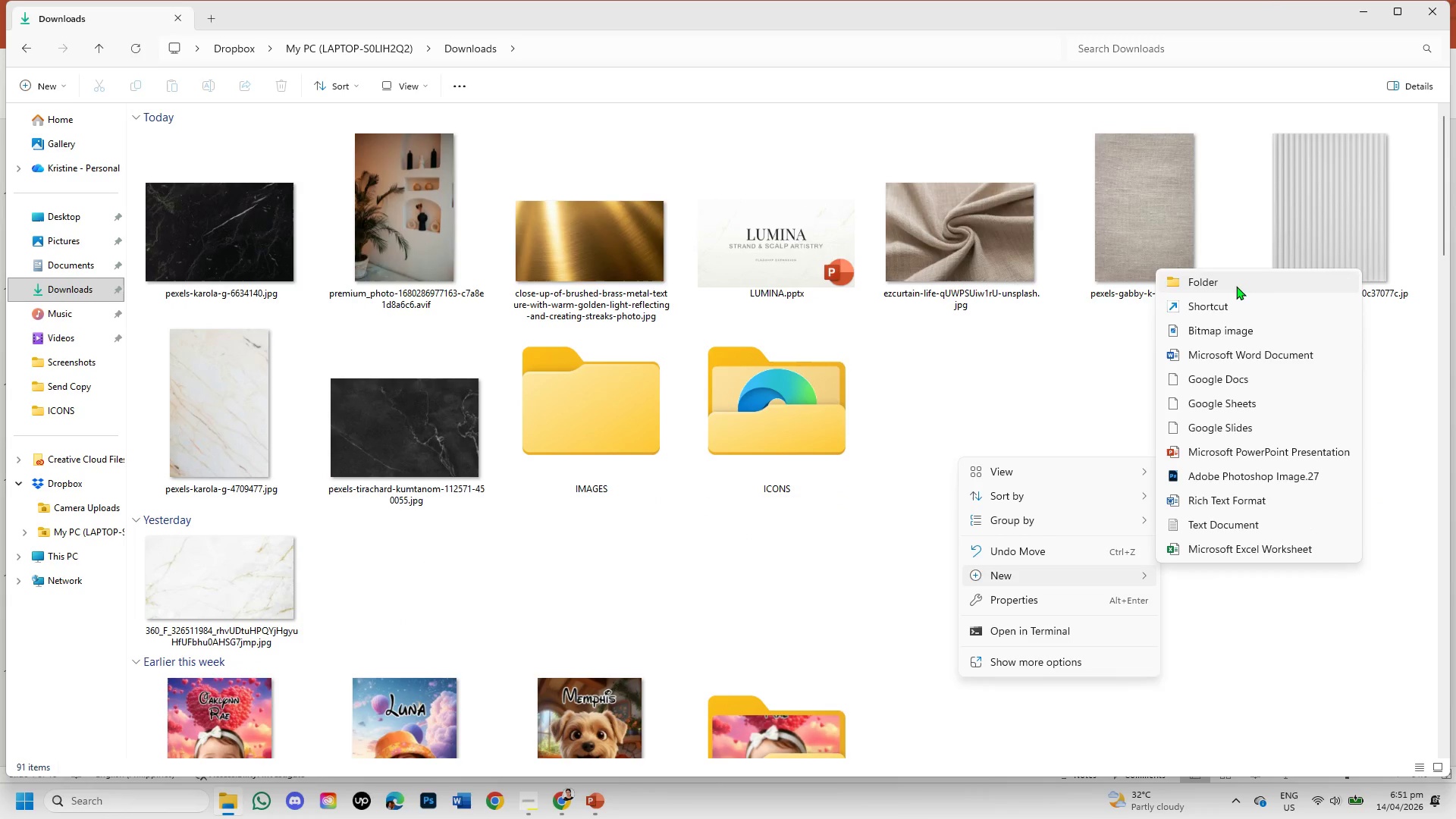 
left_click([1236, 280])
 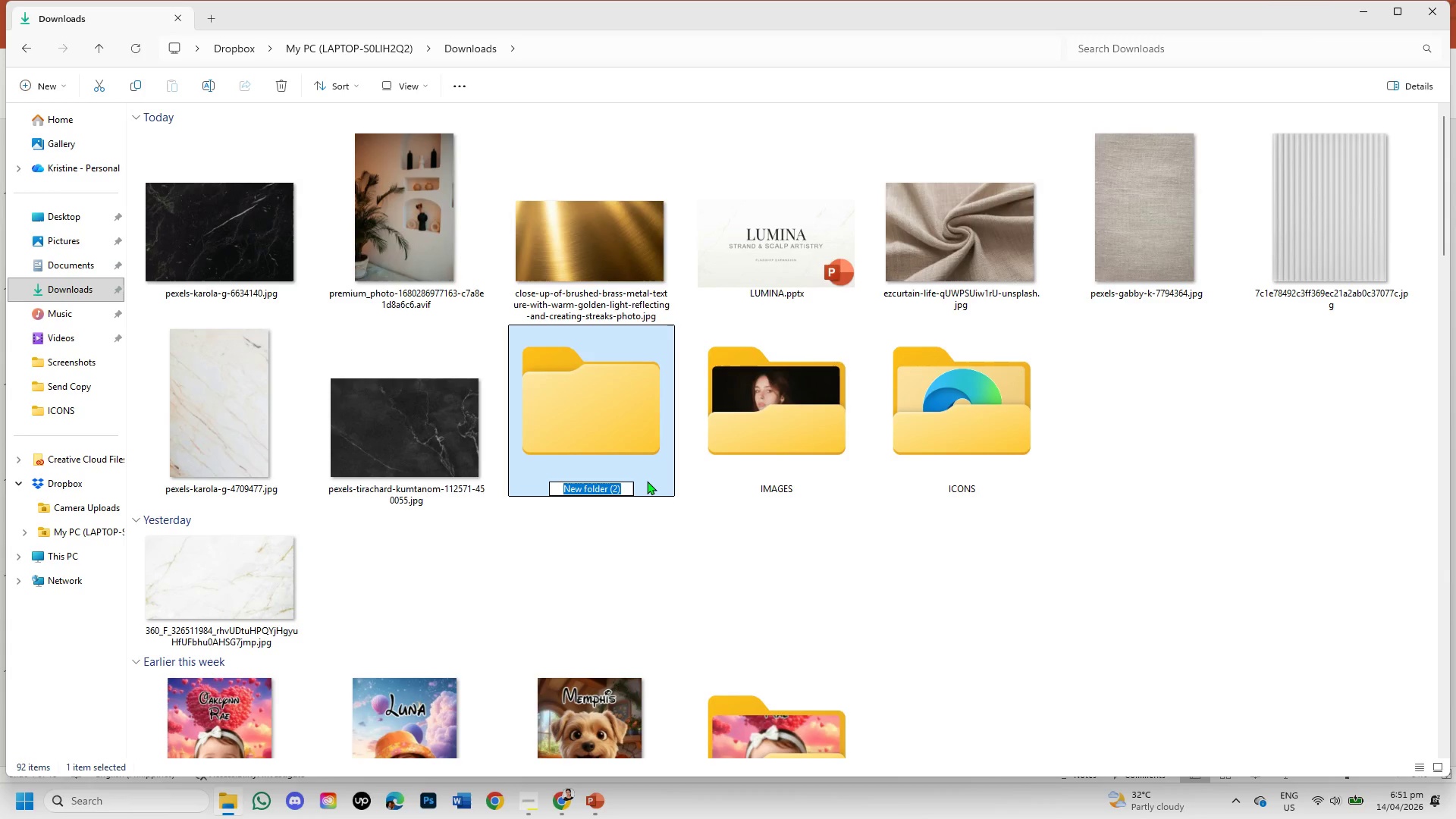 
key(Backspace)
type(Tex)
key(Backspace)
key(Backspace)
key(Backspace)
type(textures)
 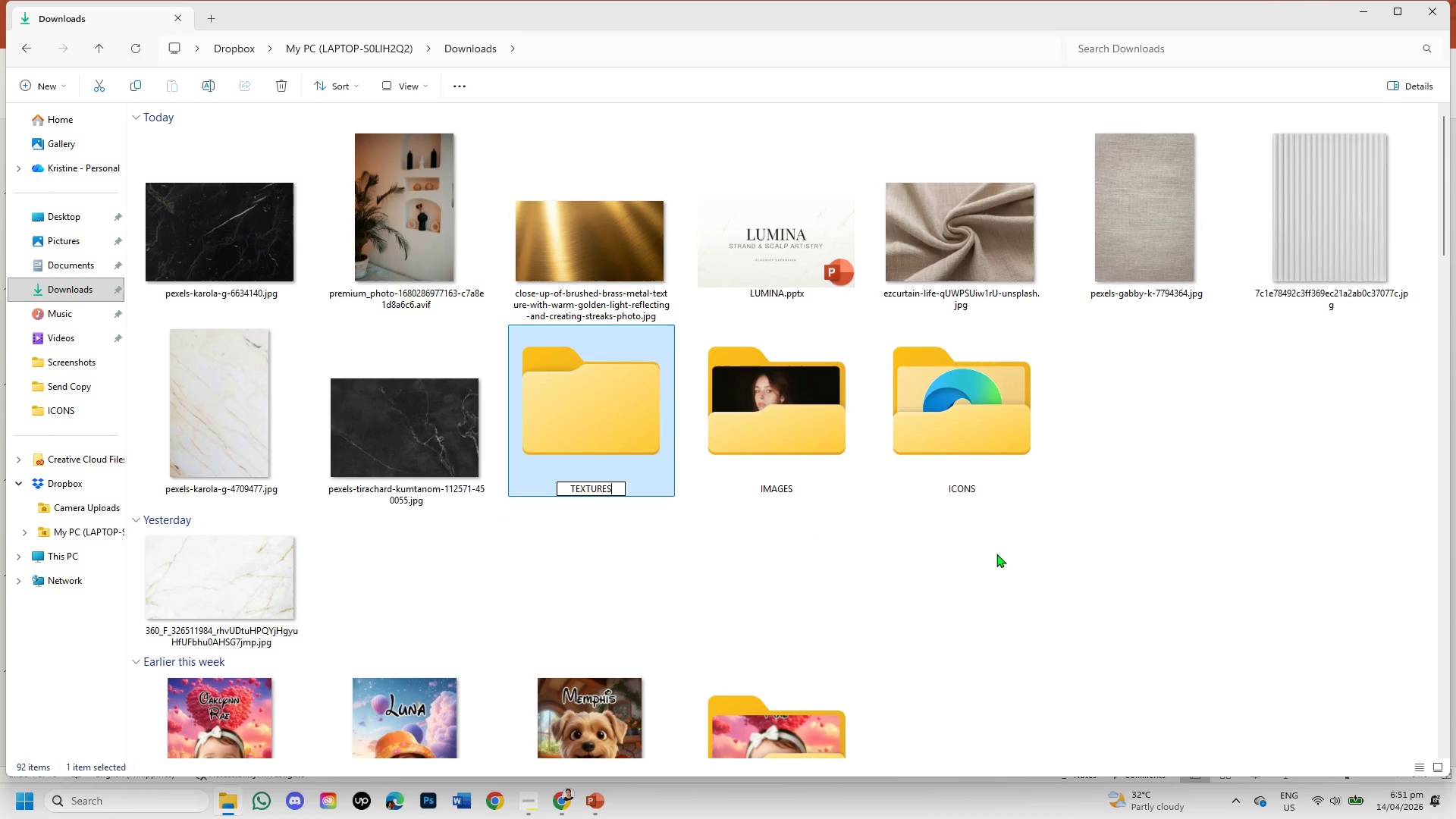 
left_click([996, 554])
 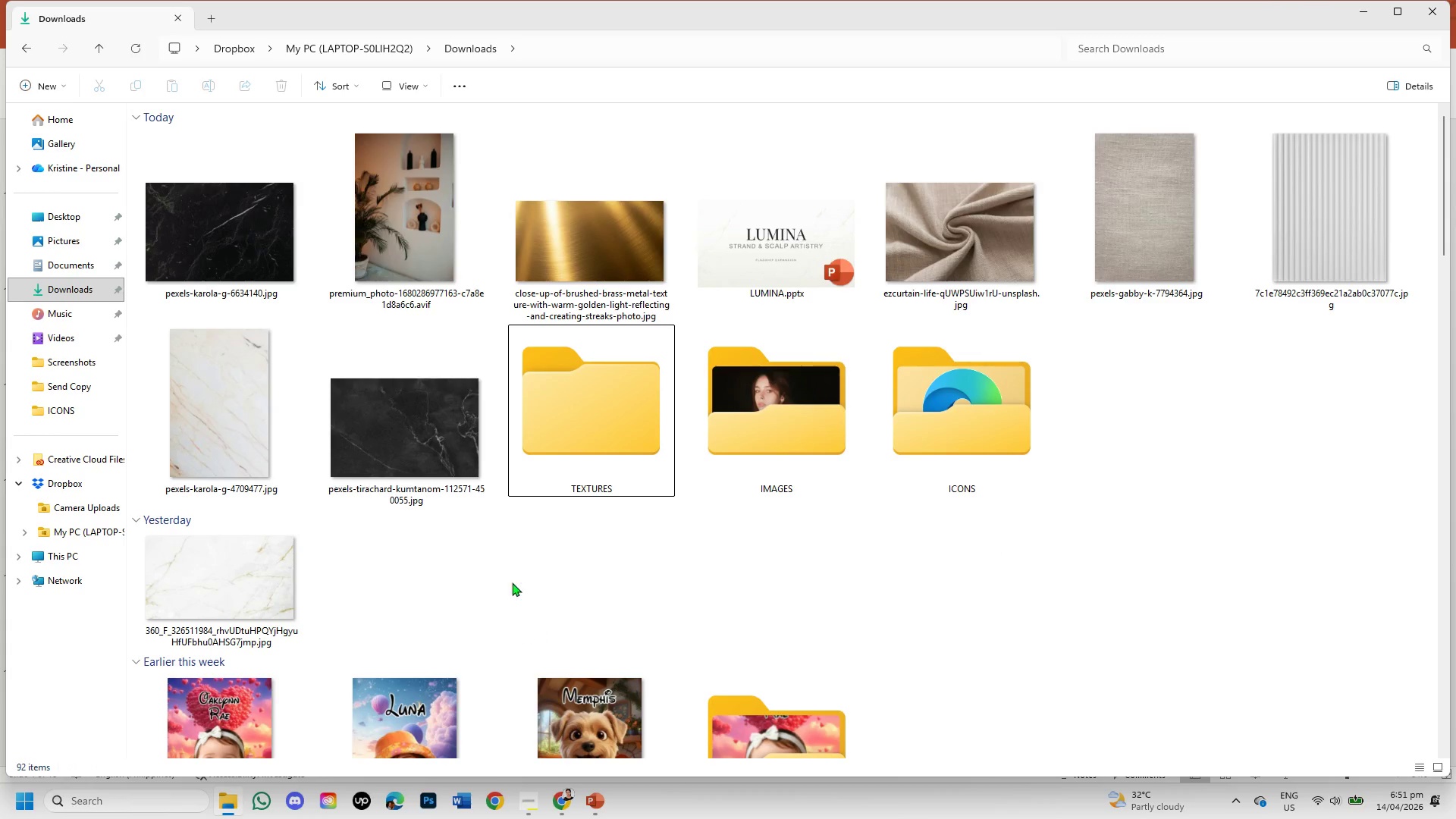 
left_click_drag(start_coordinate=[418, 408], to_coordinate=[554, 422])
 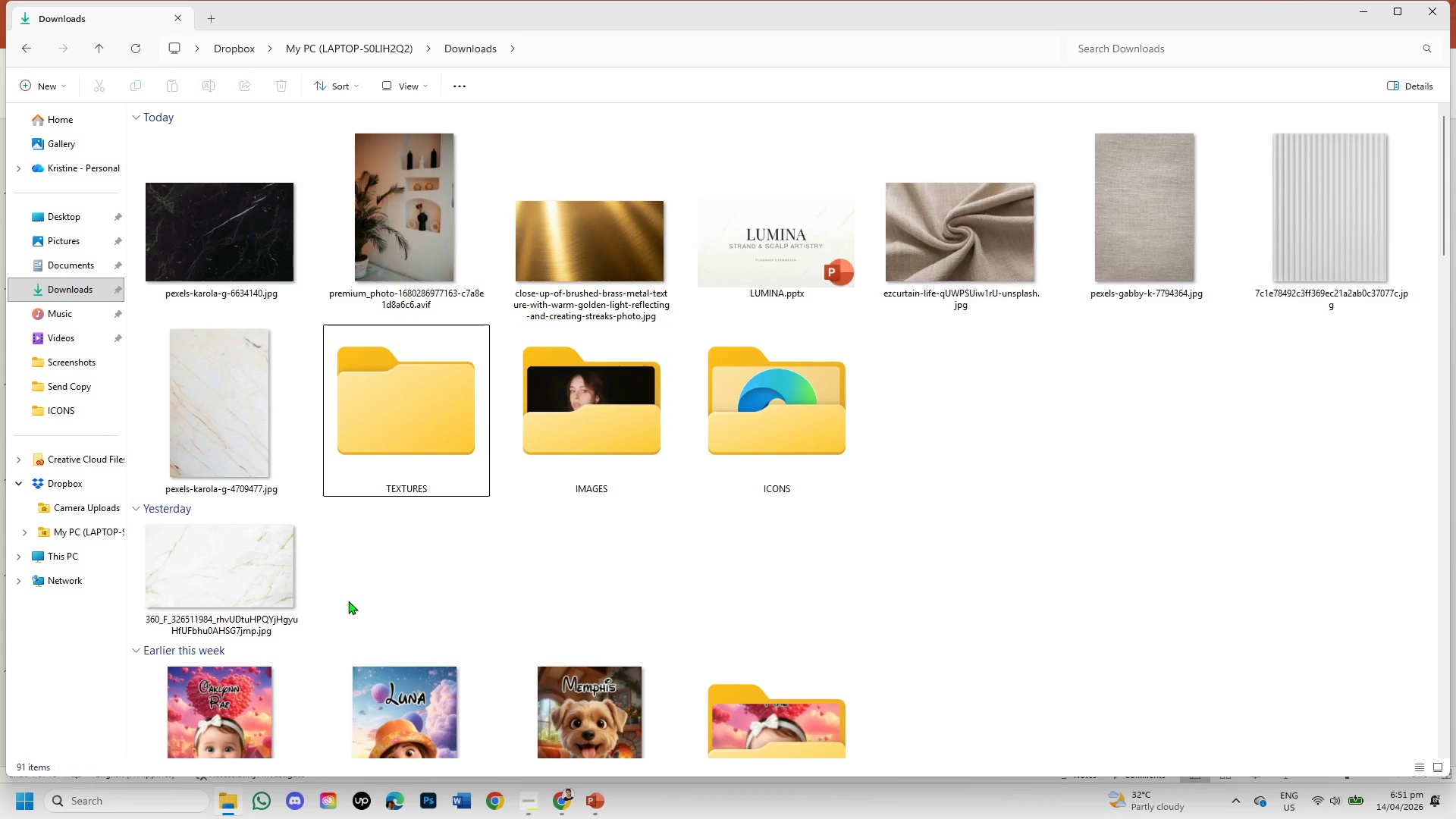 
left_click_drag(start_coordinate=[226, 555], to_coordinate=[380, 463])
 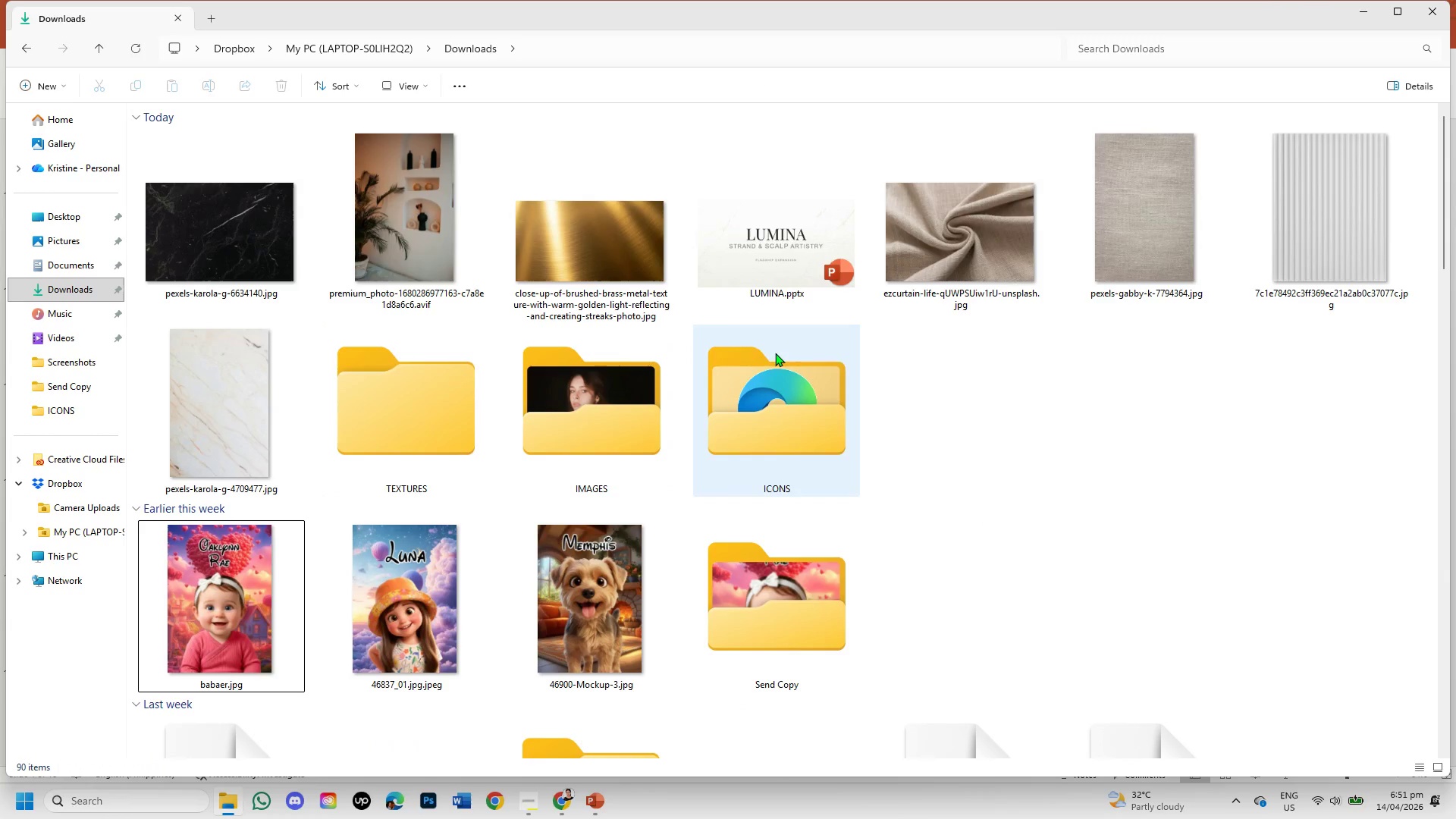 
left_click_drag(start_coordinate=[946, 231], to_coordinate=[431, 376])
 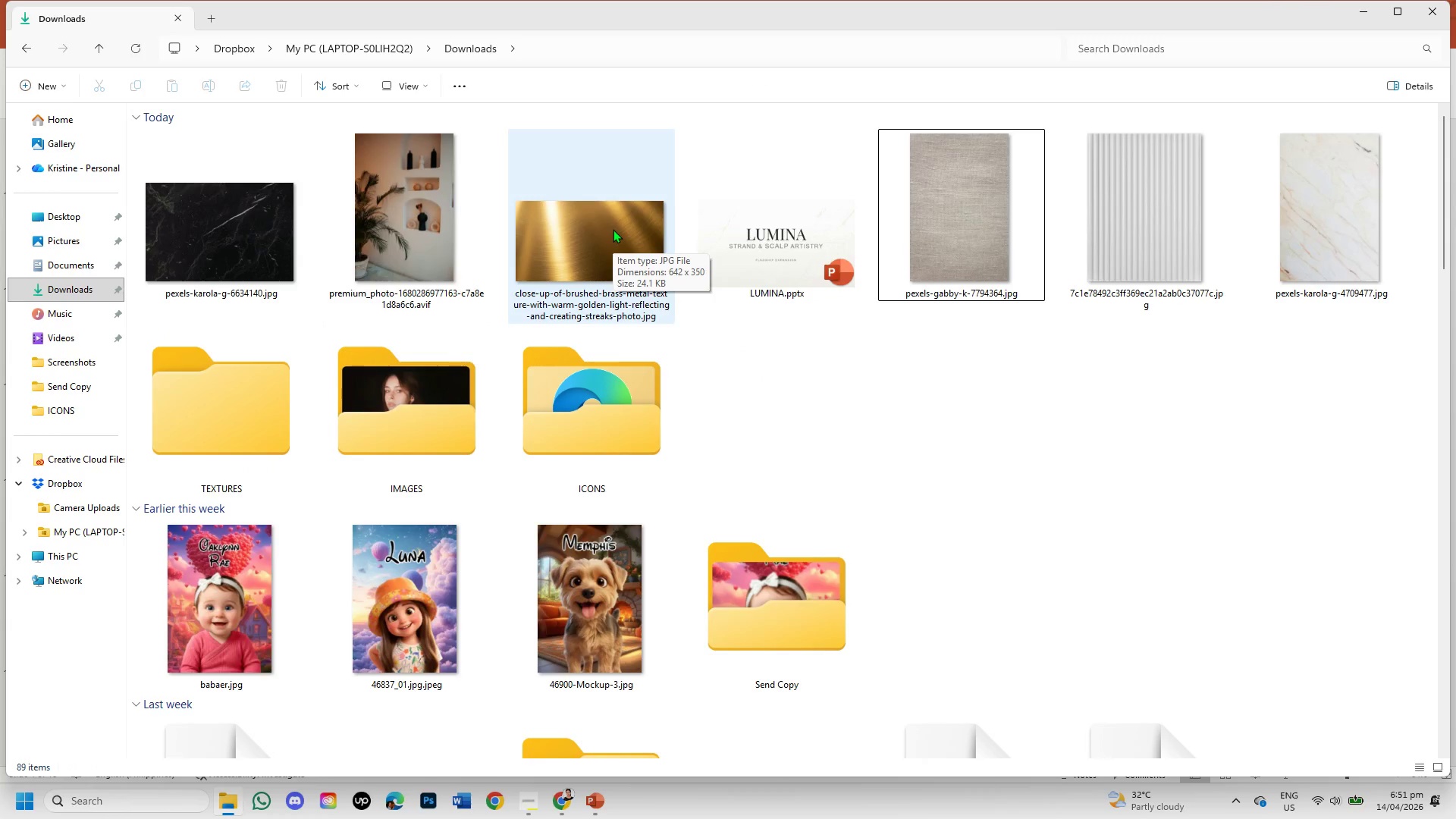 
wait(8.22)
 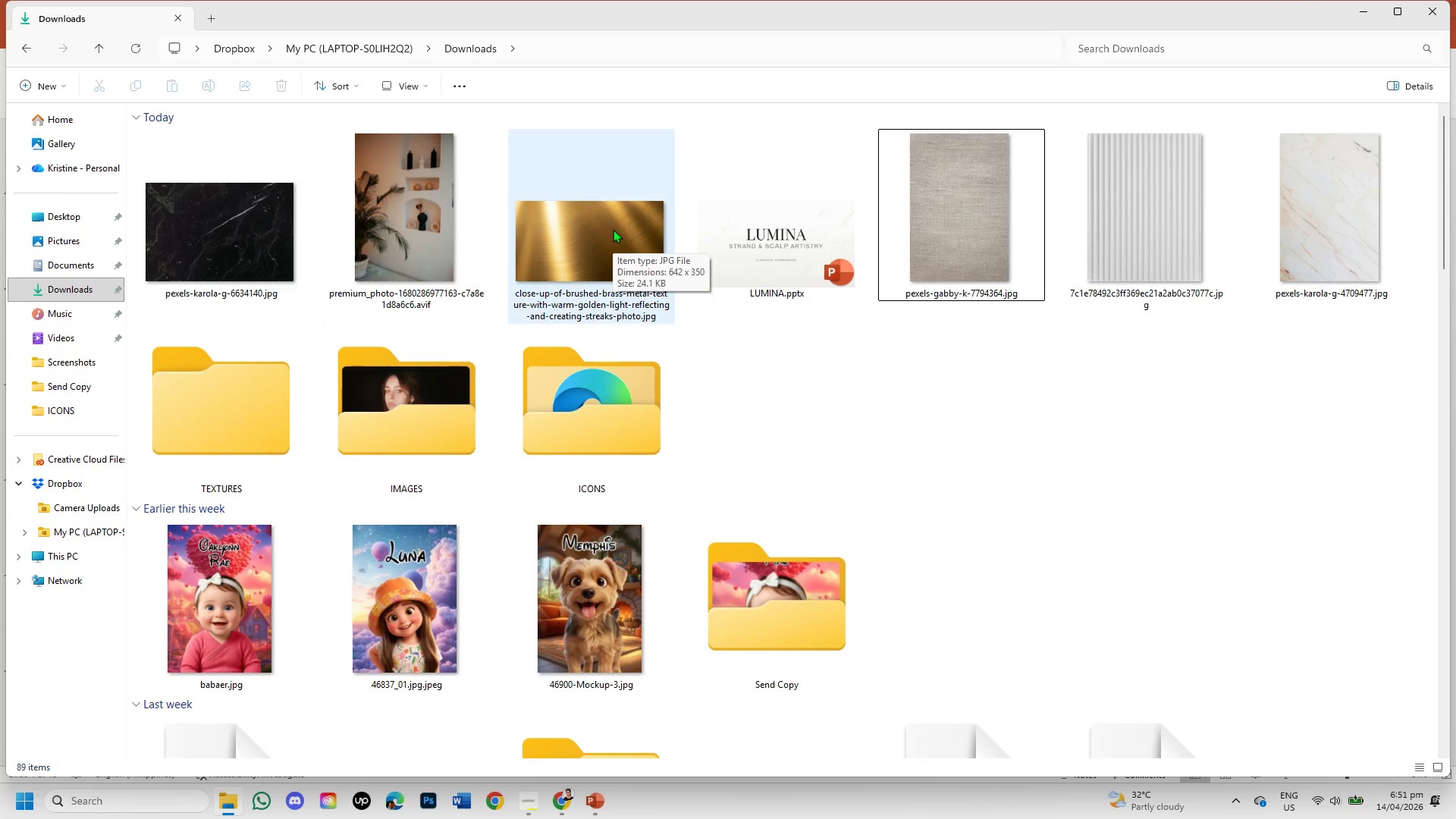 
left_click_drag(start_coordinate=[601, 228], to_coordinate=[237, 397])
 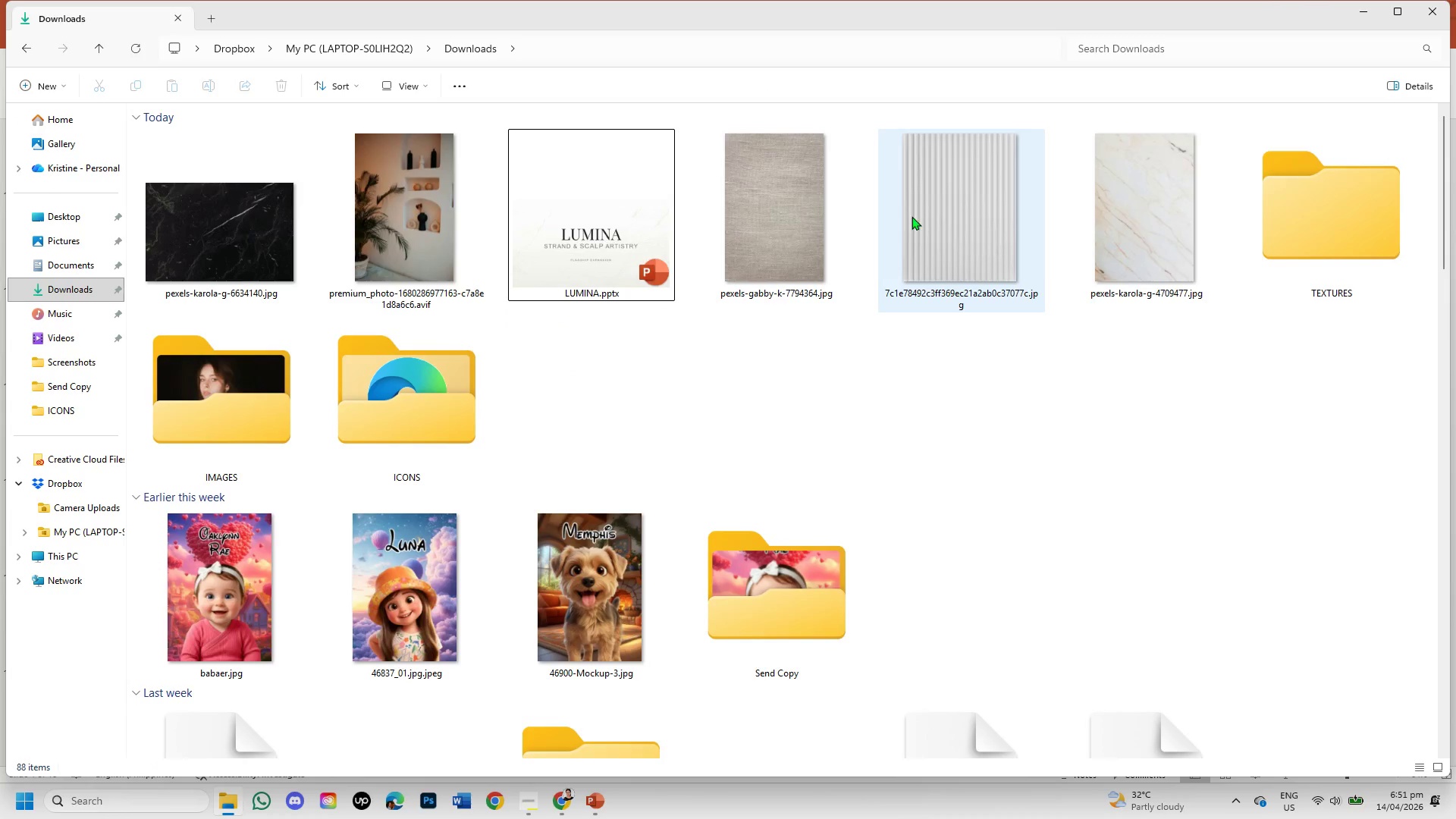 
left_click_drag(start_coordinate=[769, 201], to_coordinate=[1356, 254])
 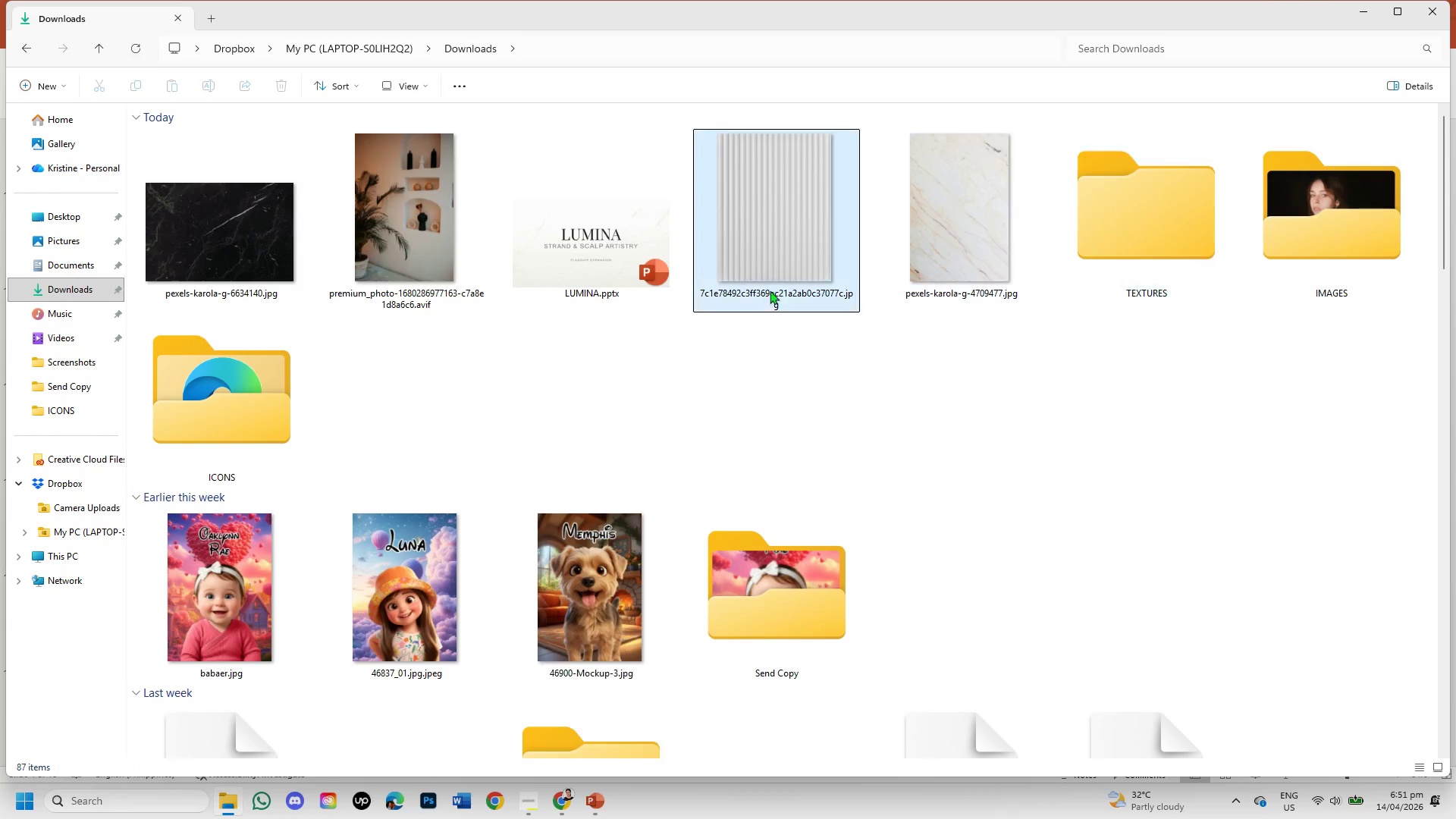 
left_click_drag(start_coordinate=[771, 237], to_coordinate=[1147, 234])
 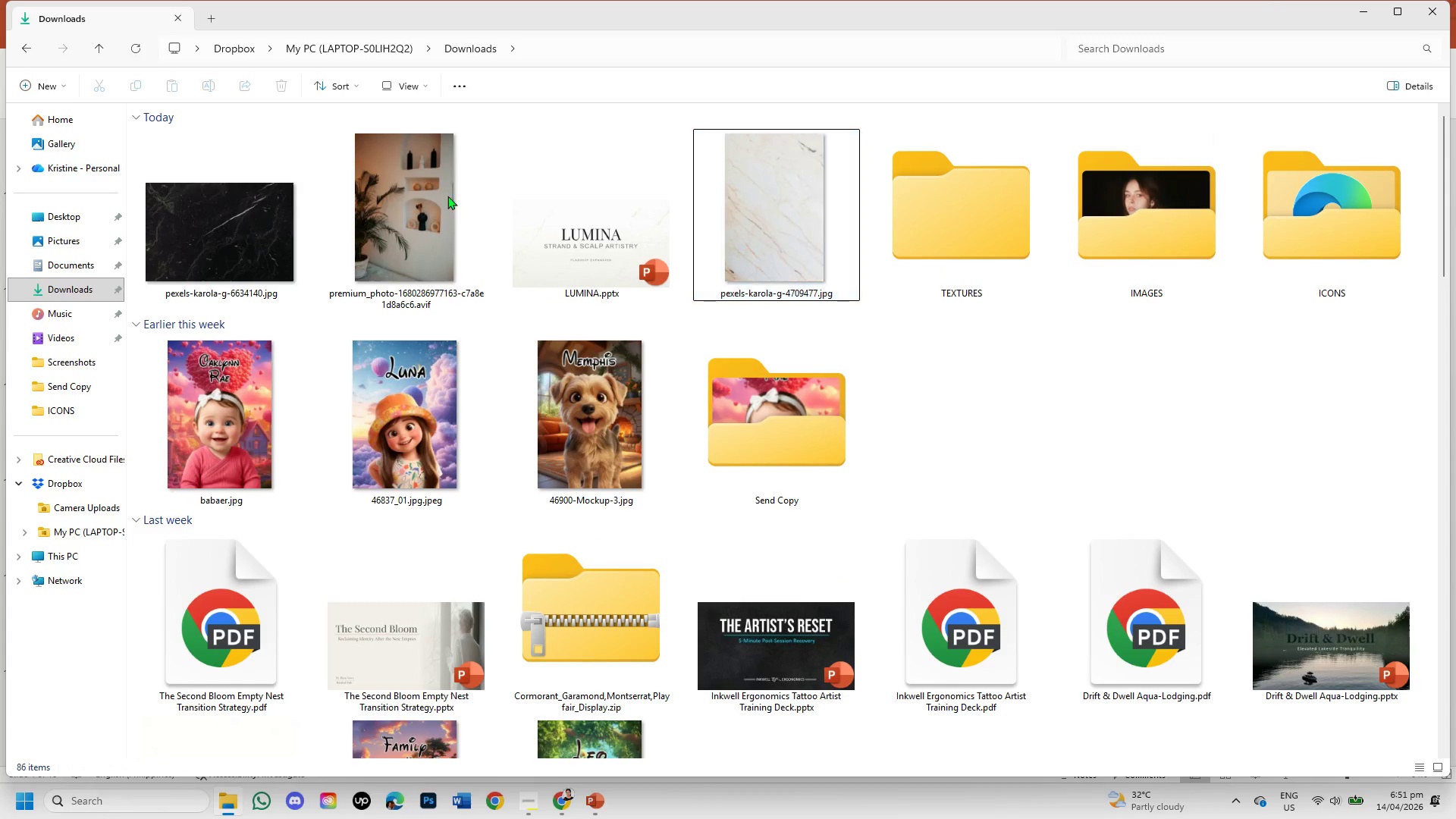 
left_click_drag(start_coordinate=[242, 214], to_coordinate=[937, 240])
 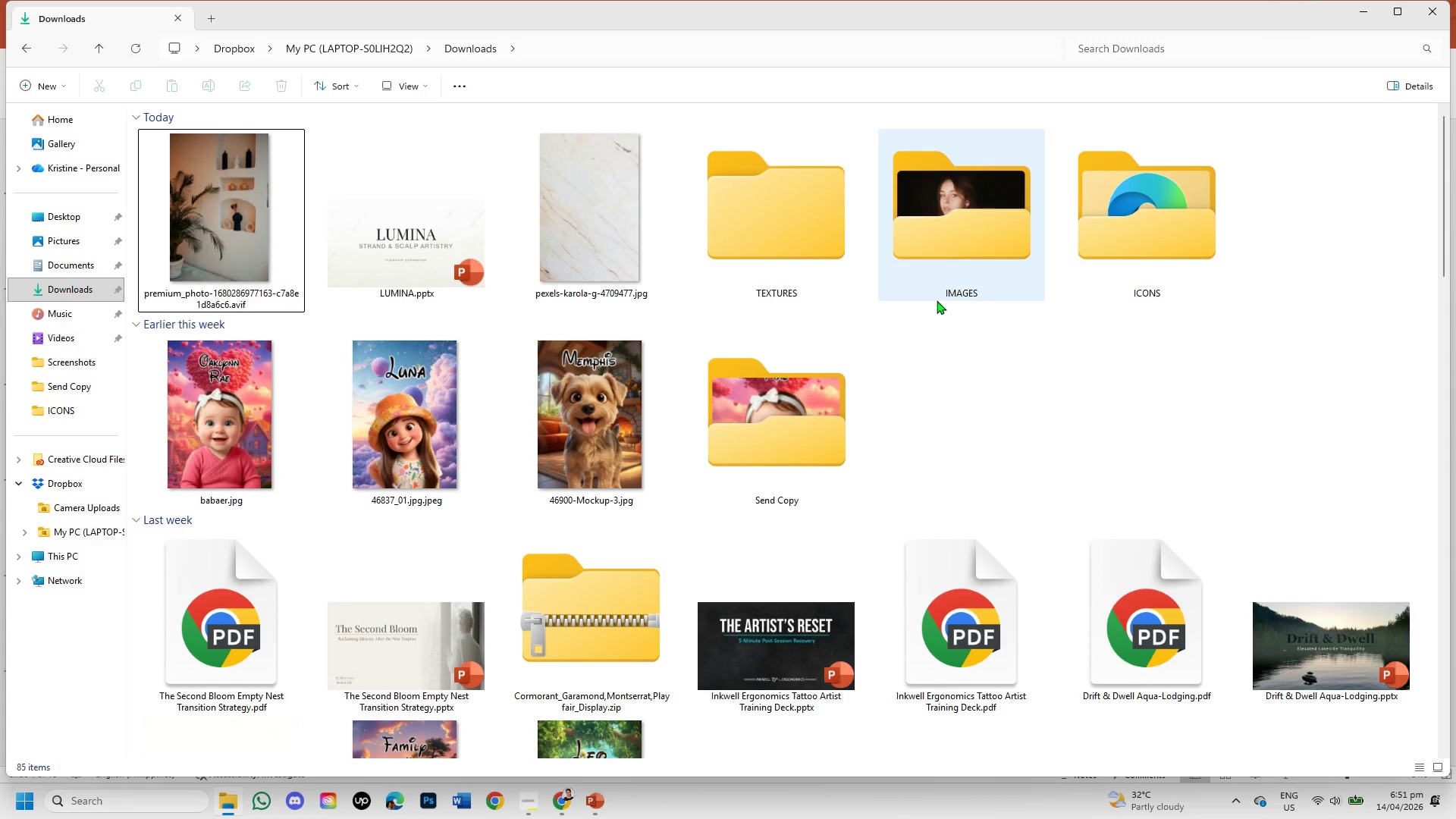 
double_click([974, 292])
 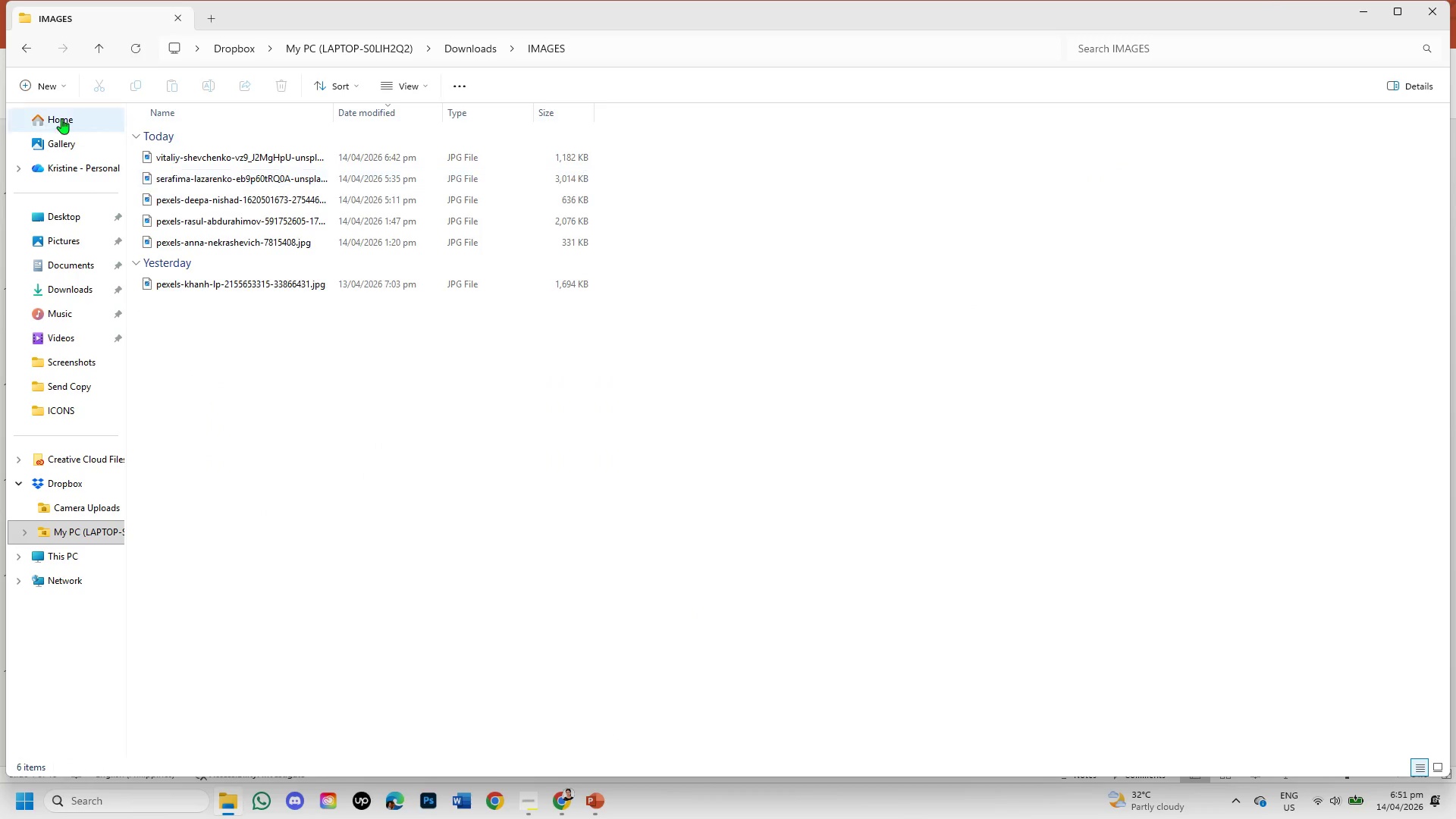 
left_click([23, 49])
 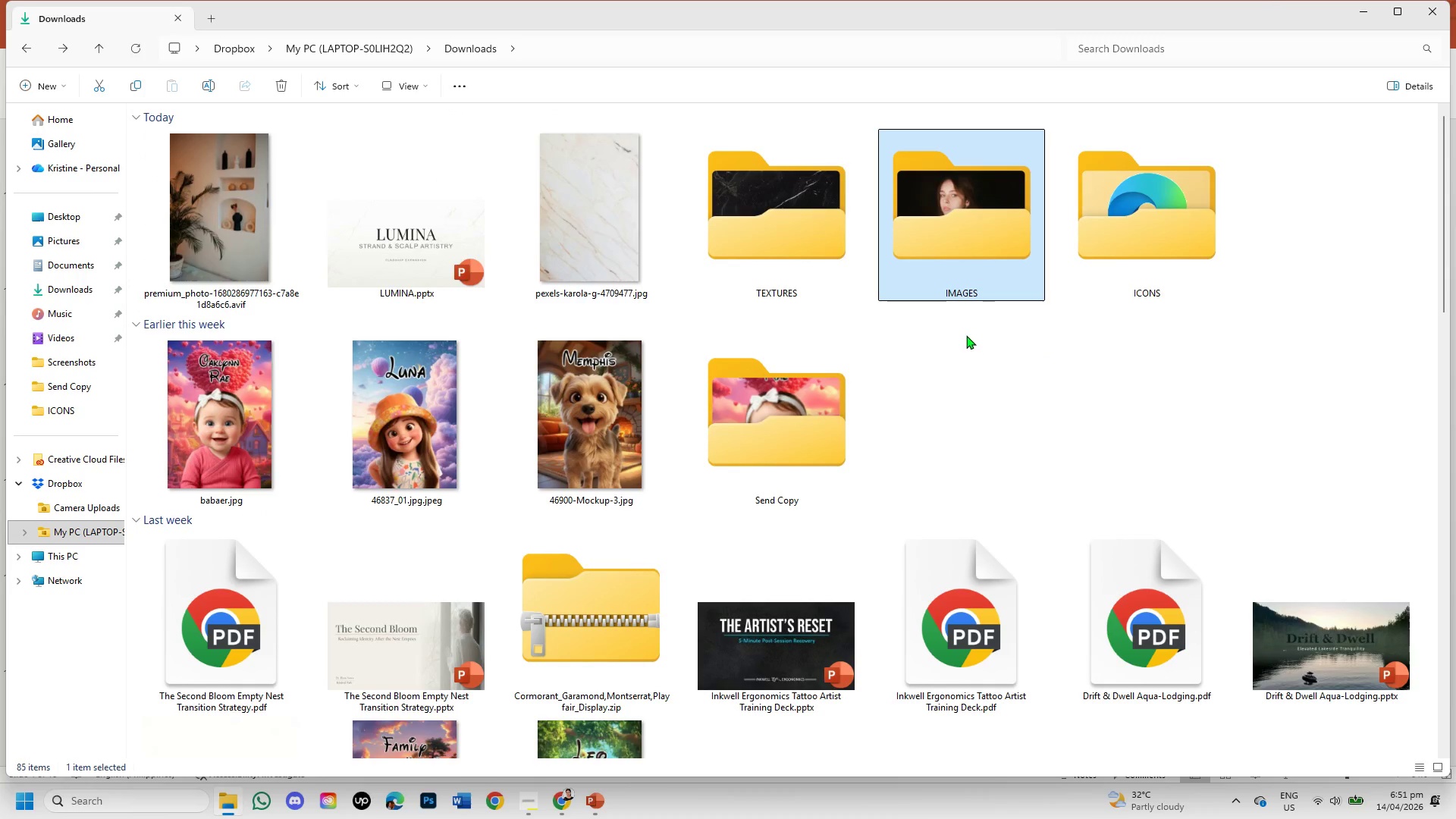 
right_click([957, 293])
 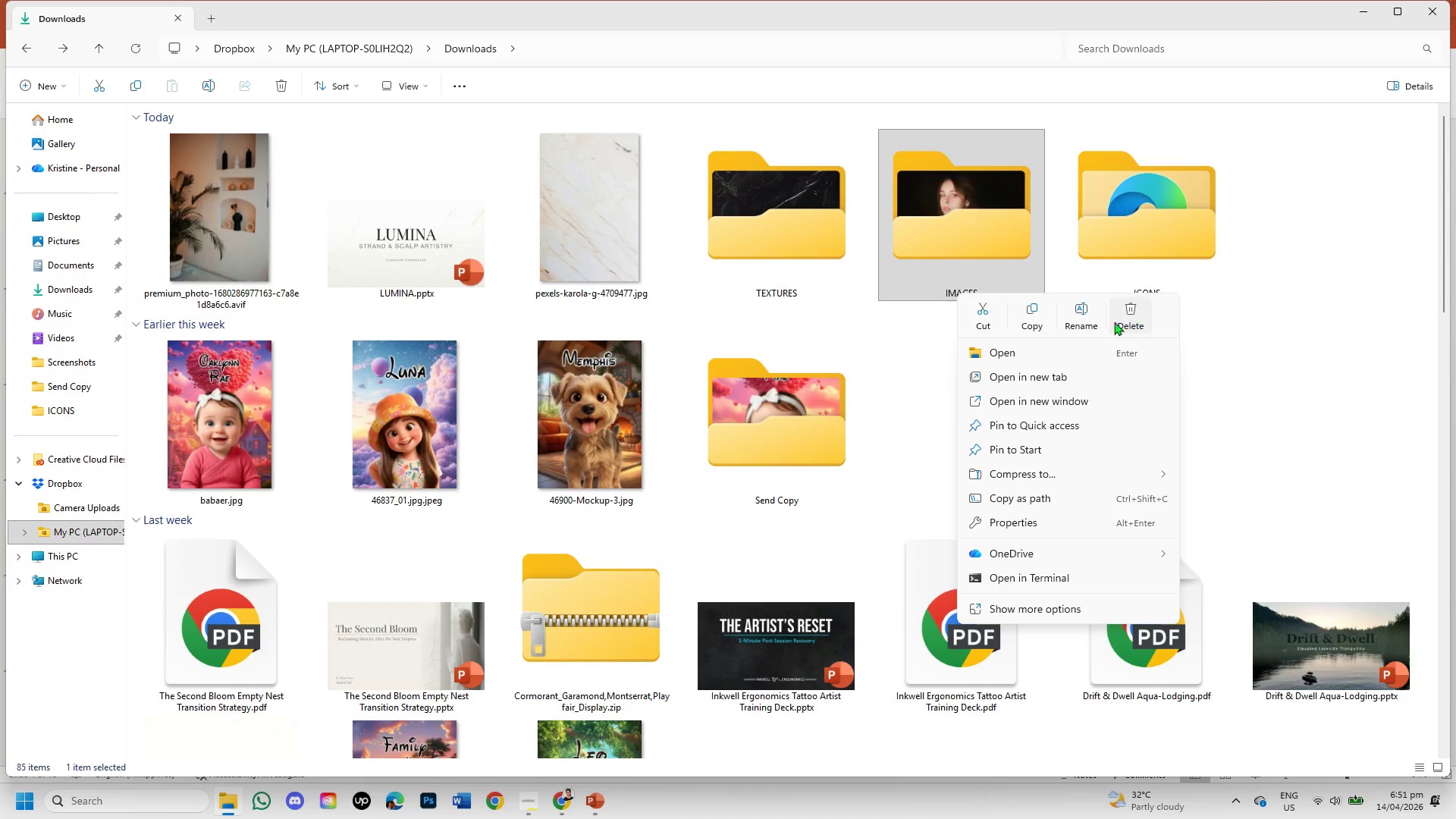 
left_click([1077, 322])
 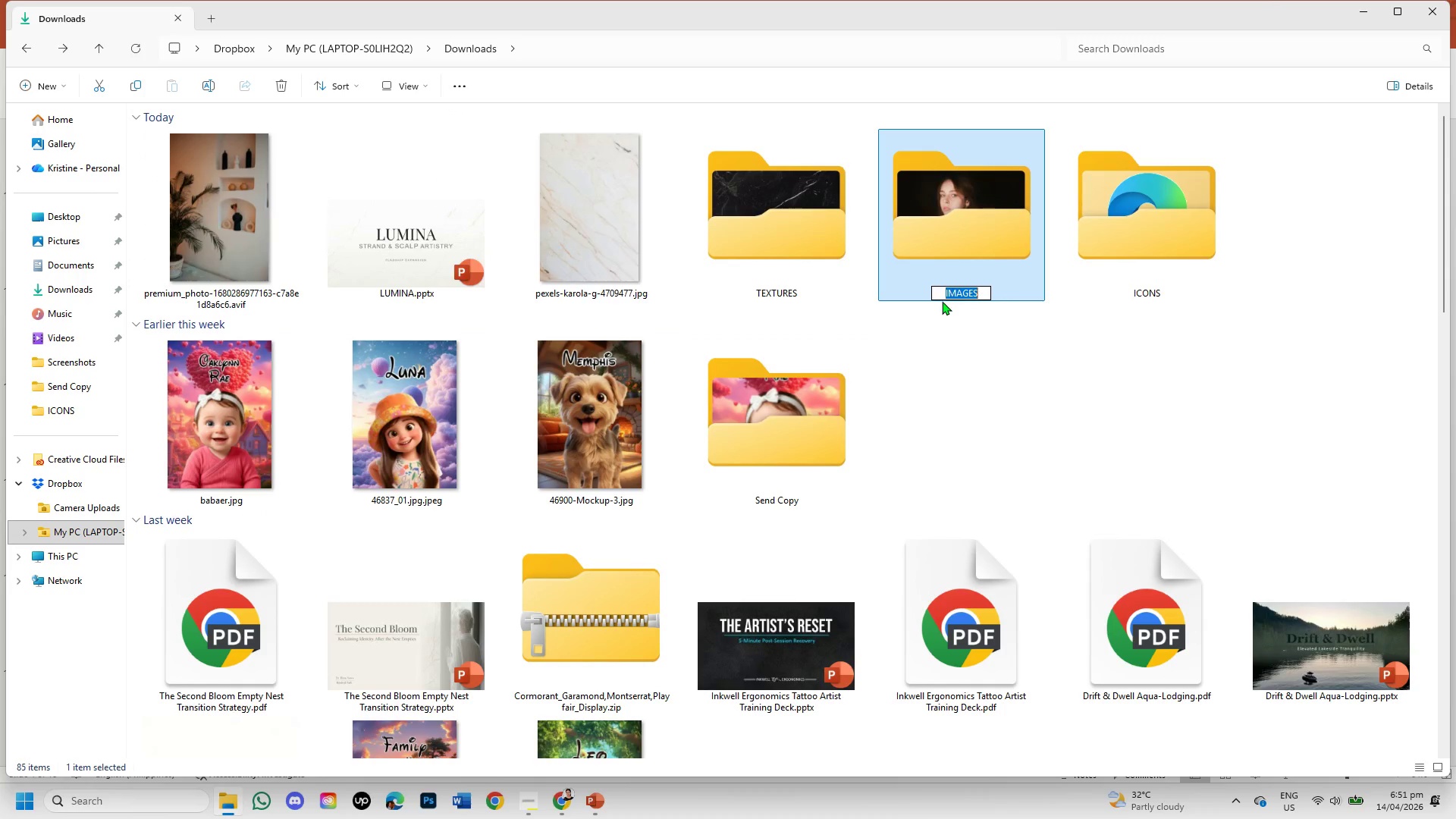 
left_click([939, 293])
 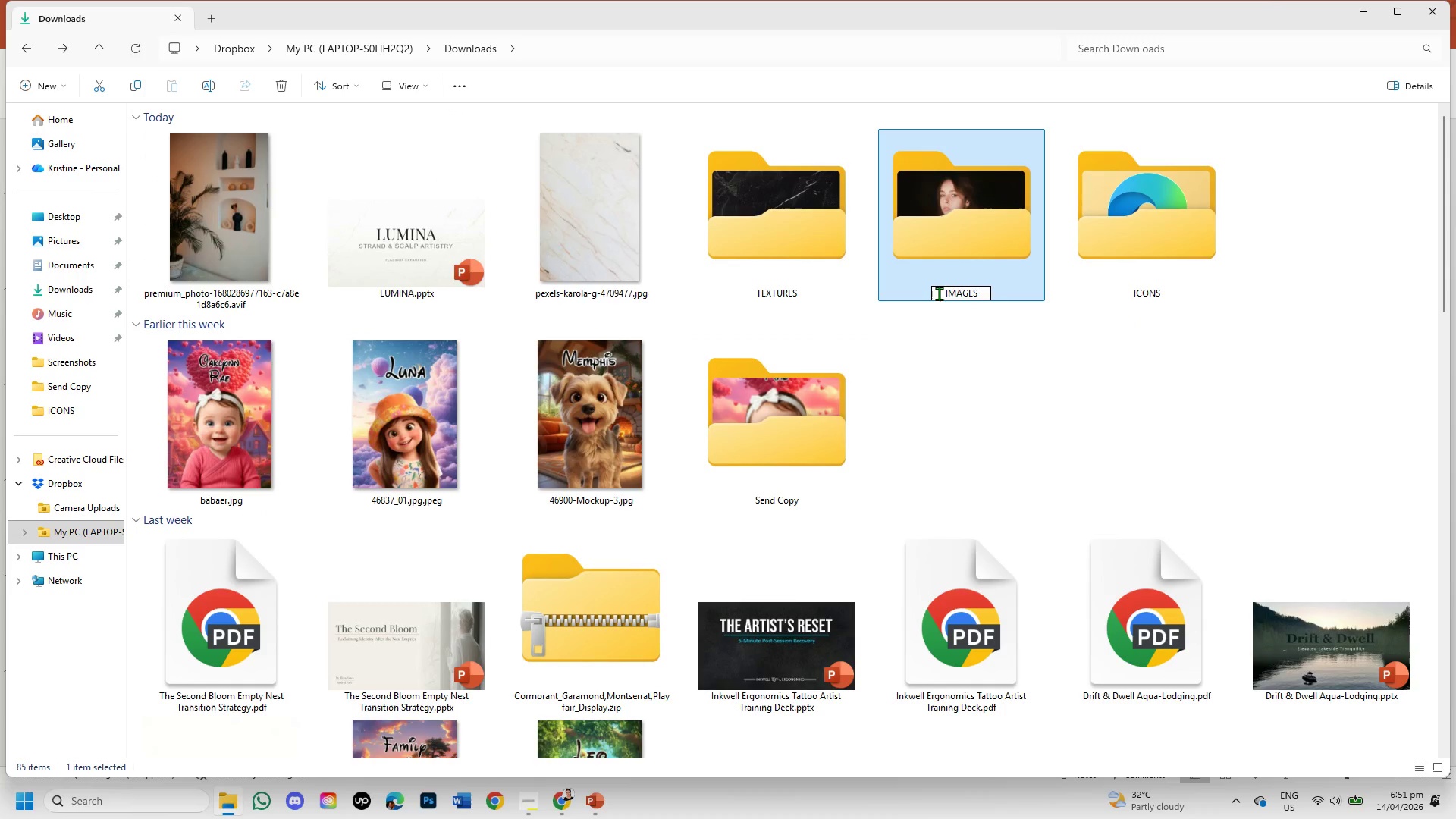 
type(01_)
 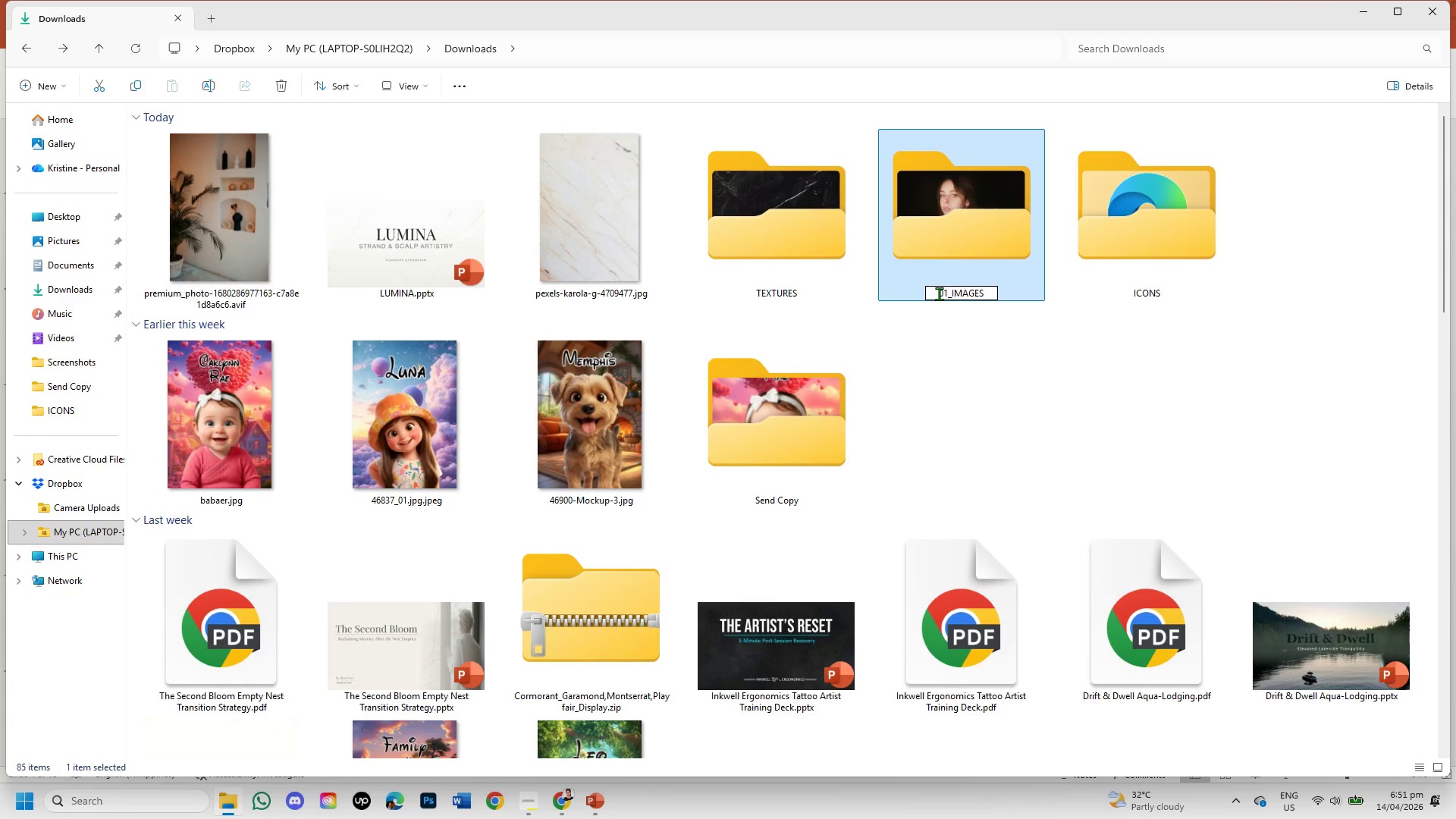 
left_click([977, 332])
 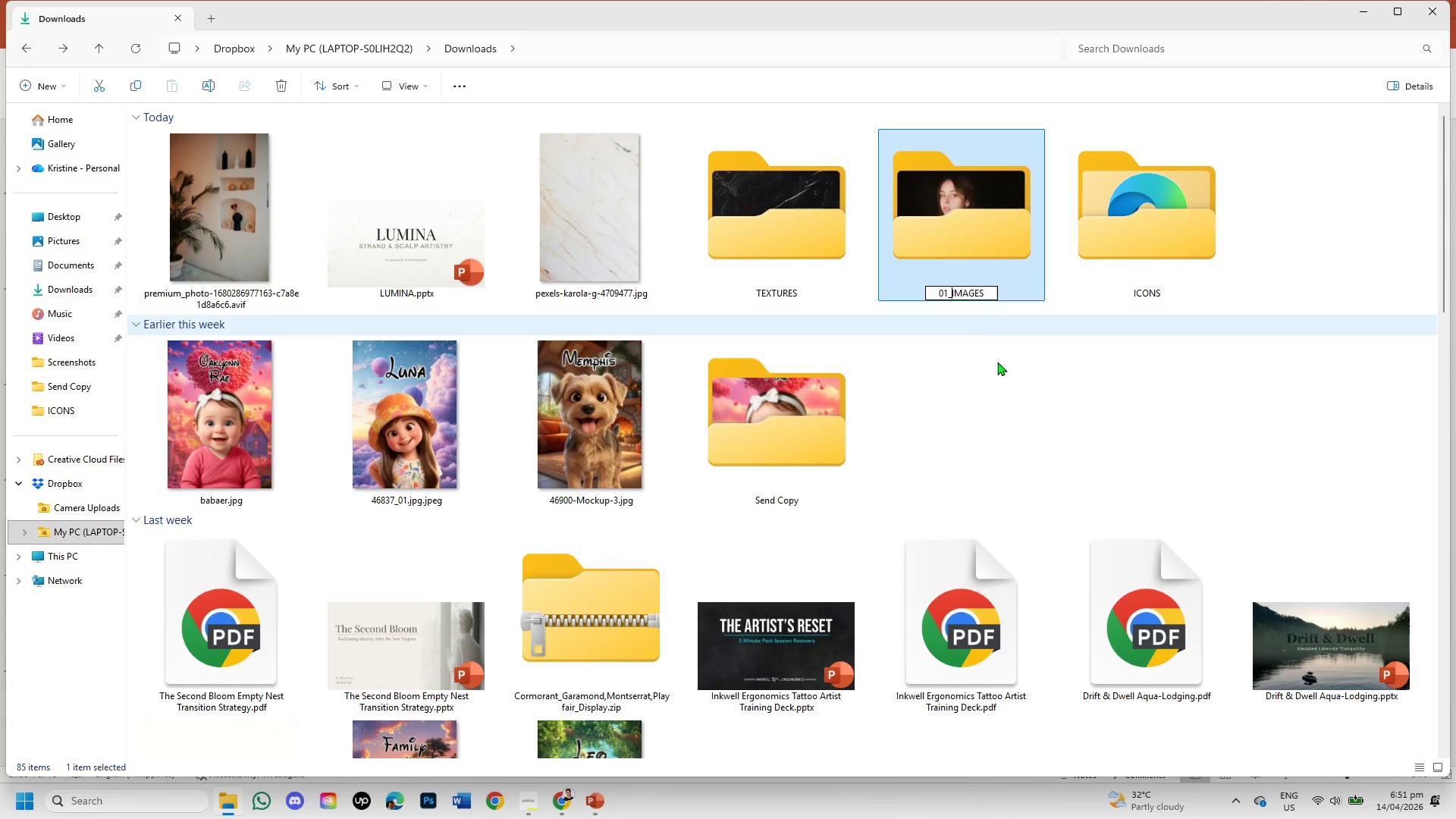 
left_click([997, 362])
 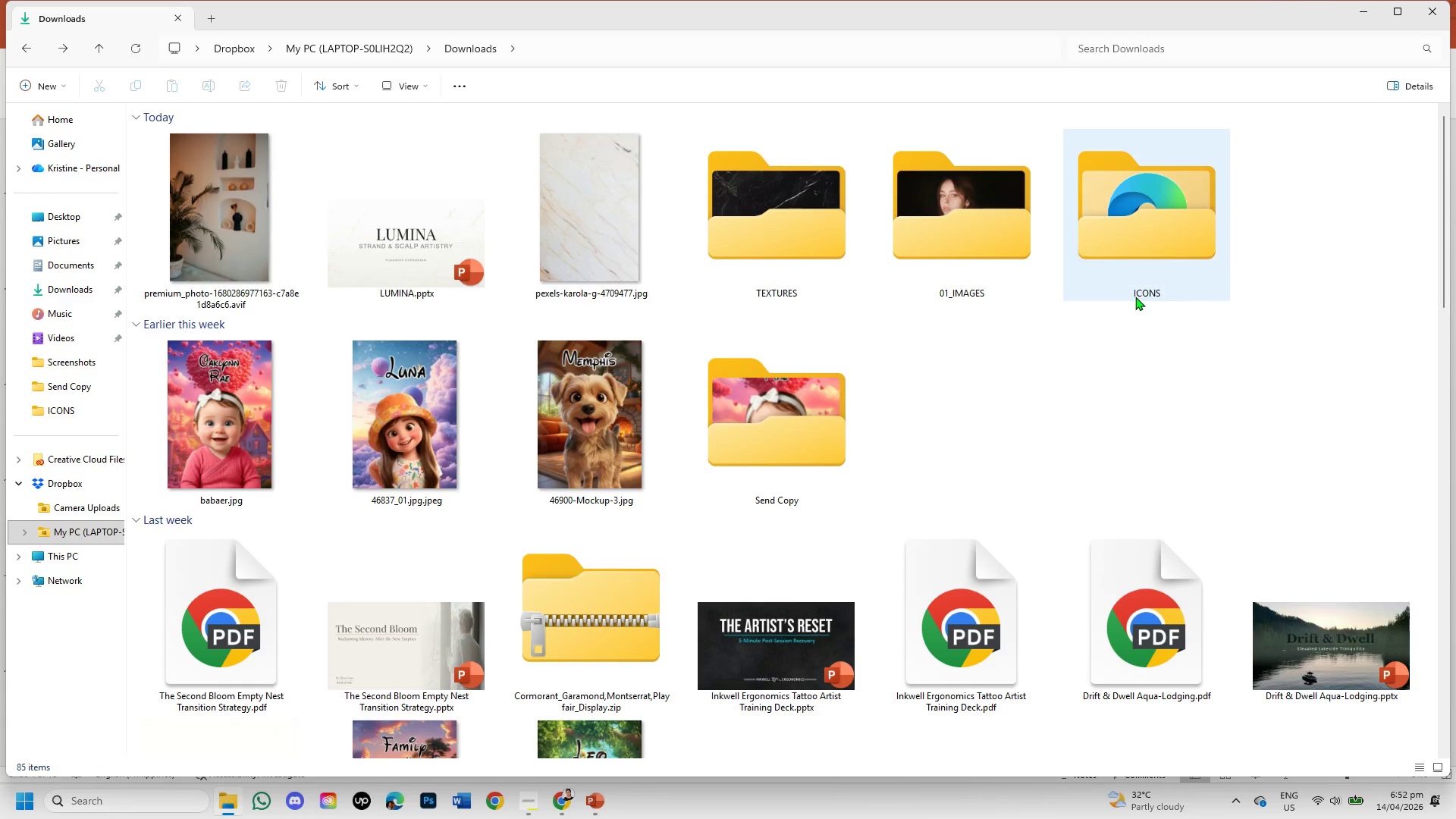 
left_click([1135, 297])
 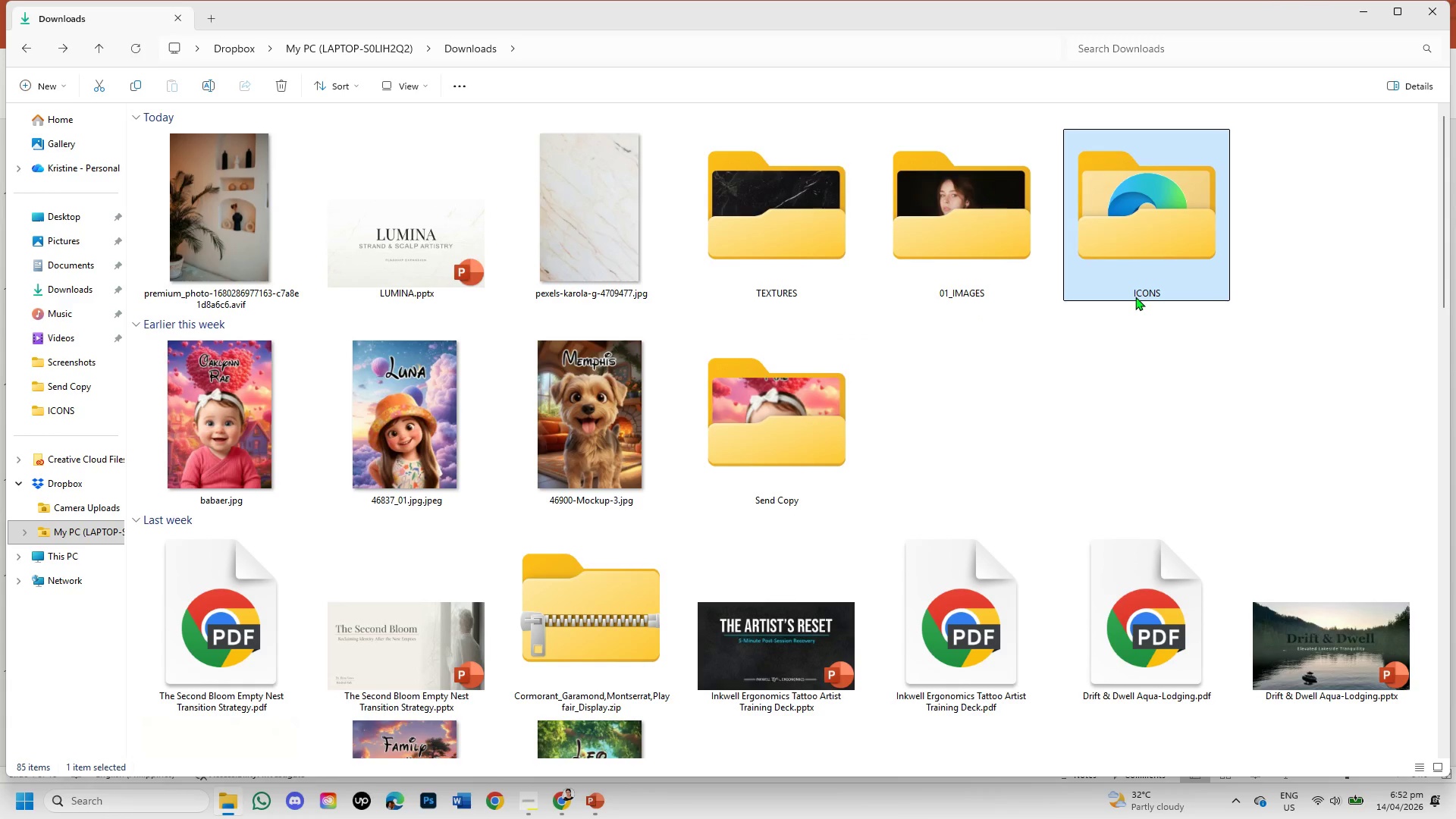 
right_click([1135, 297])
 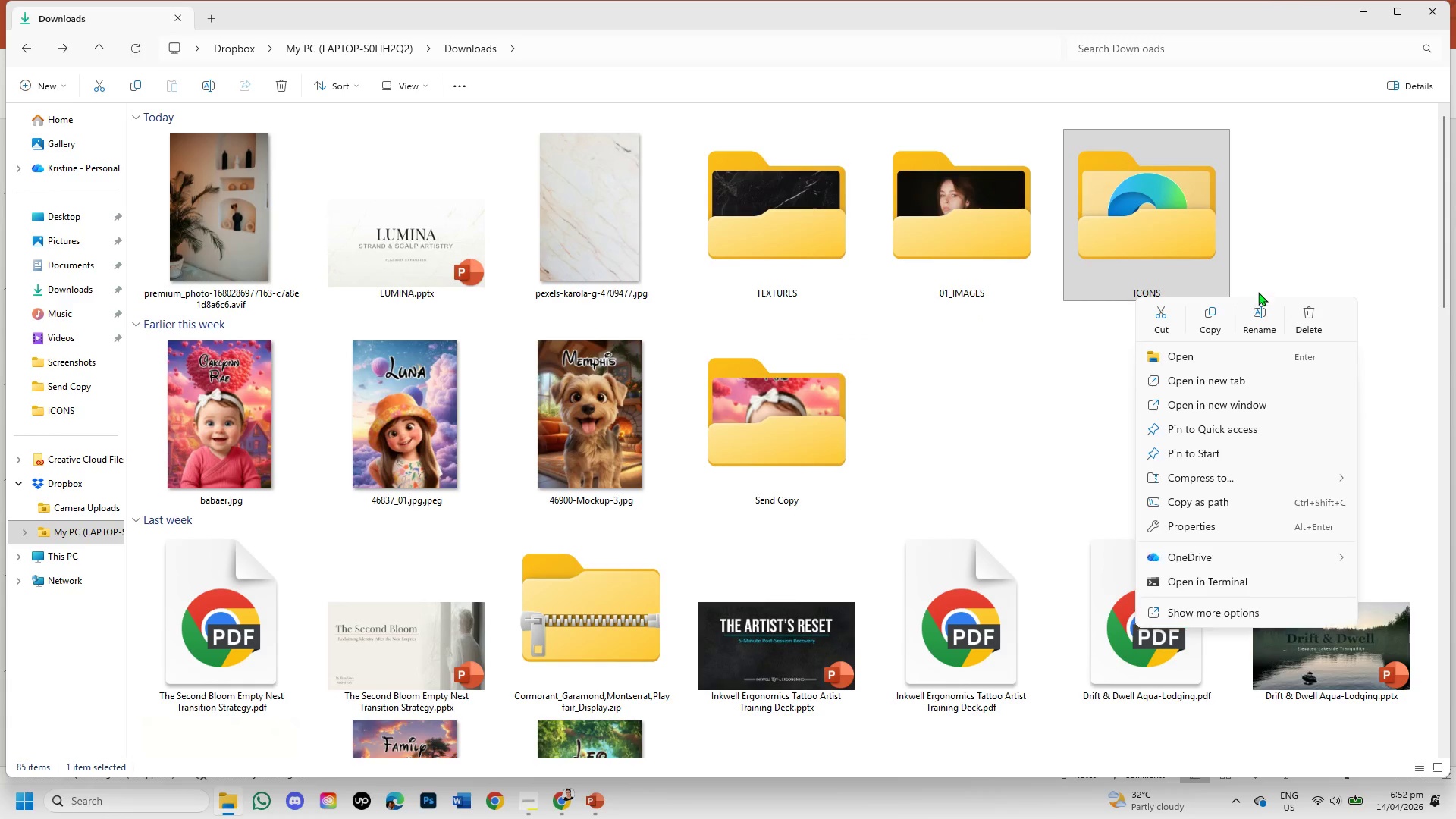 
left_click([1260, 314])
 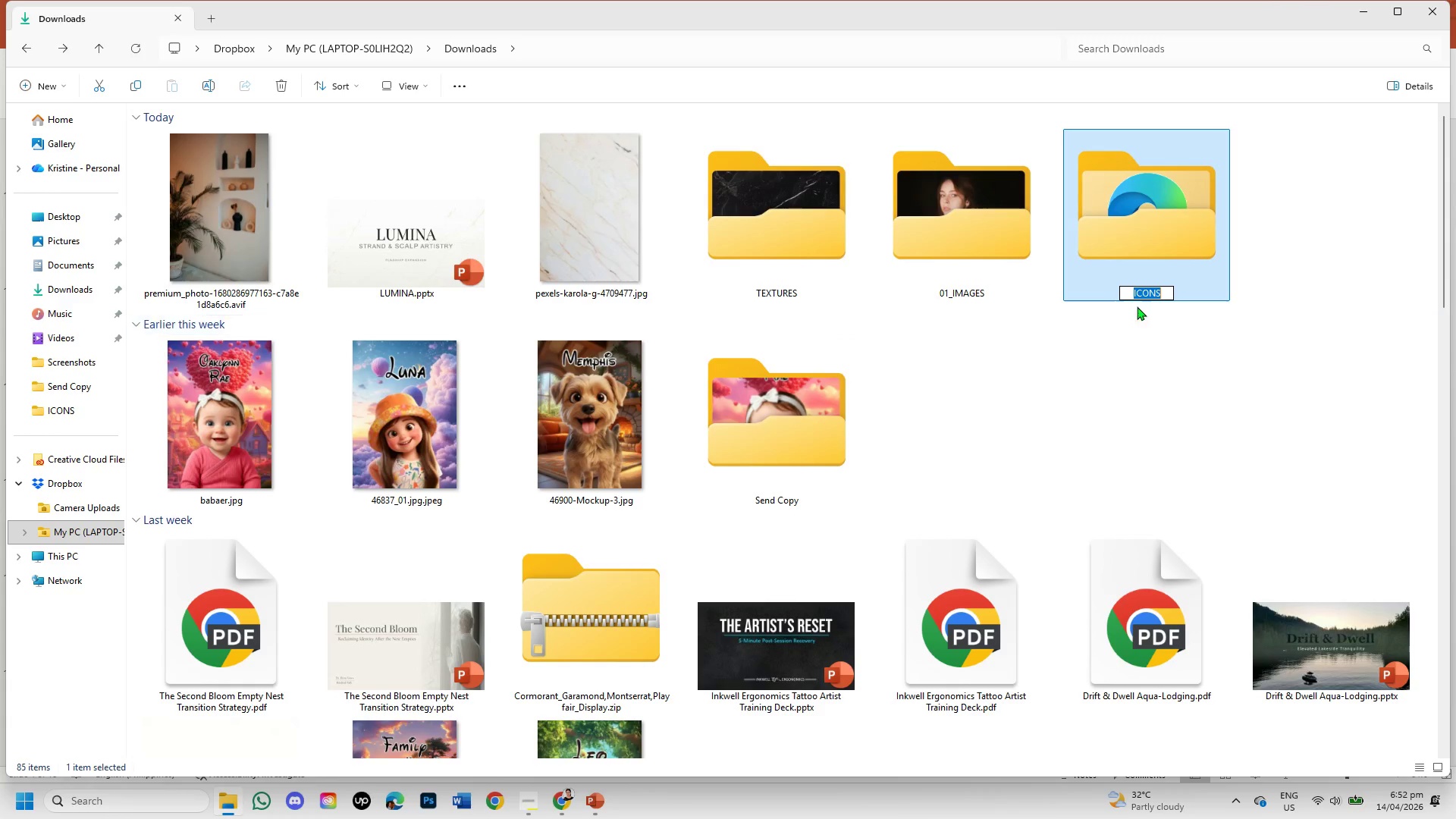 
left_click([1132, 292])
 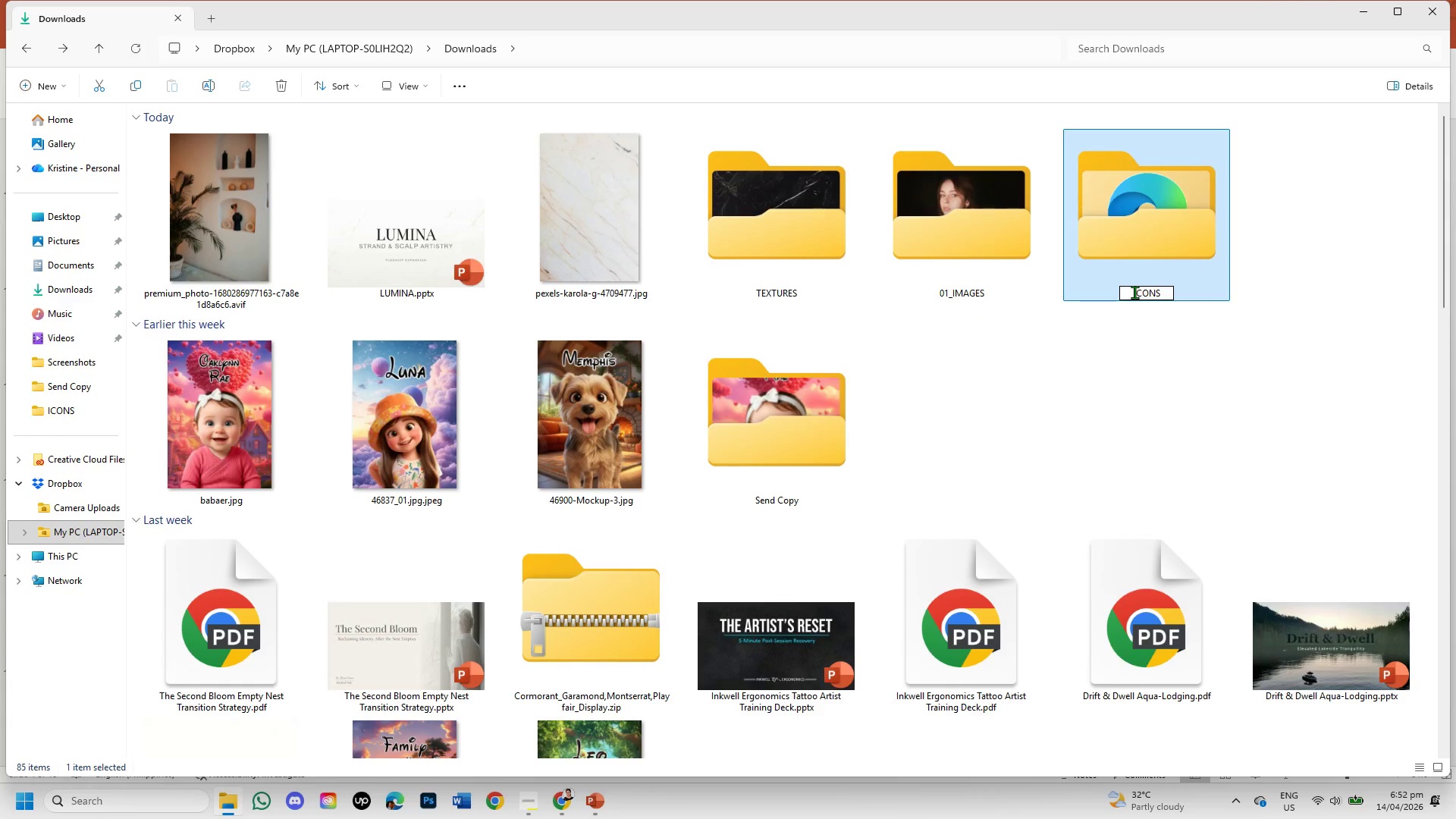 
hold_key(key=Numpad0, duration=0.89)
 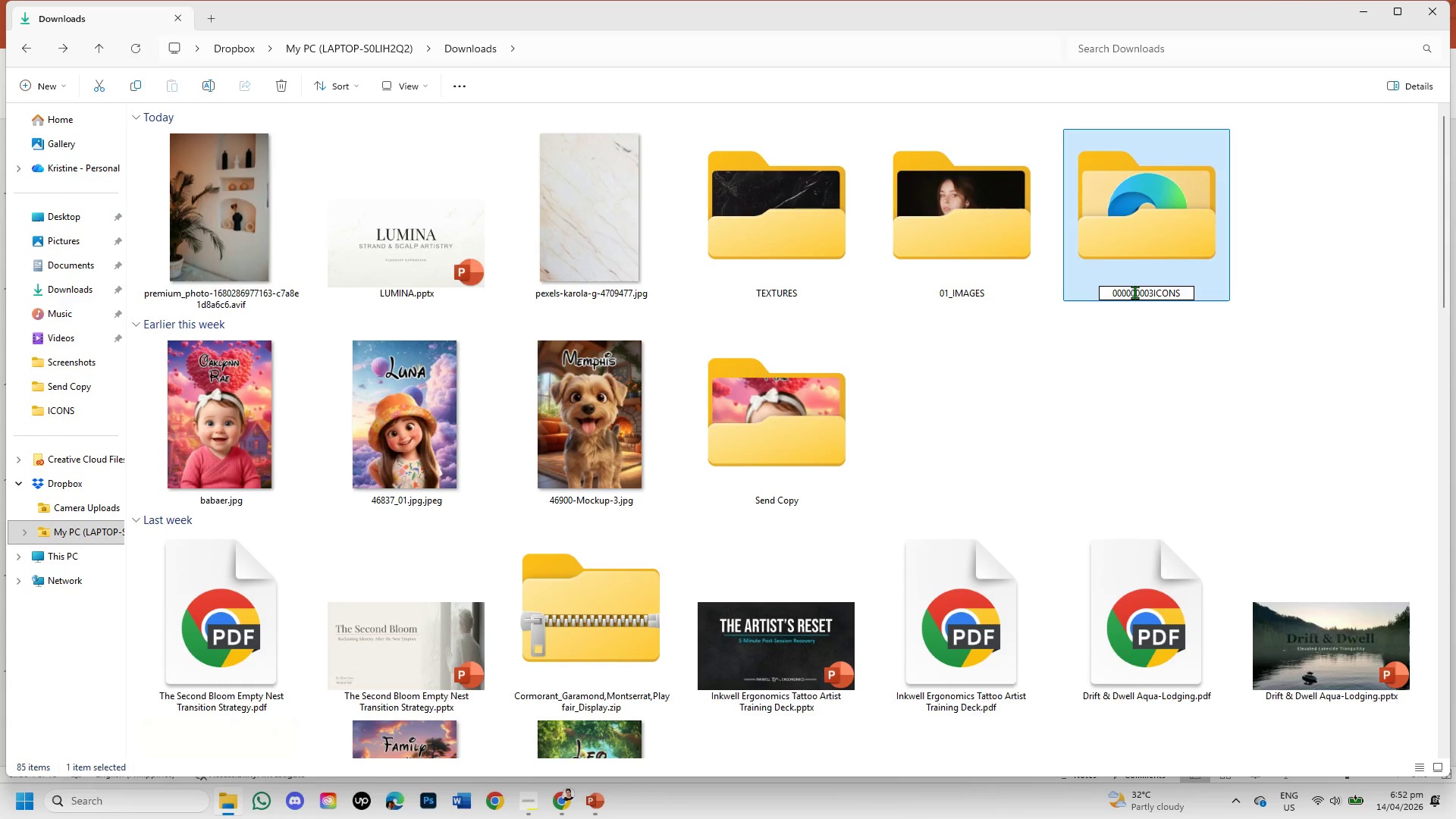 
key(Numpad3)
 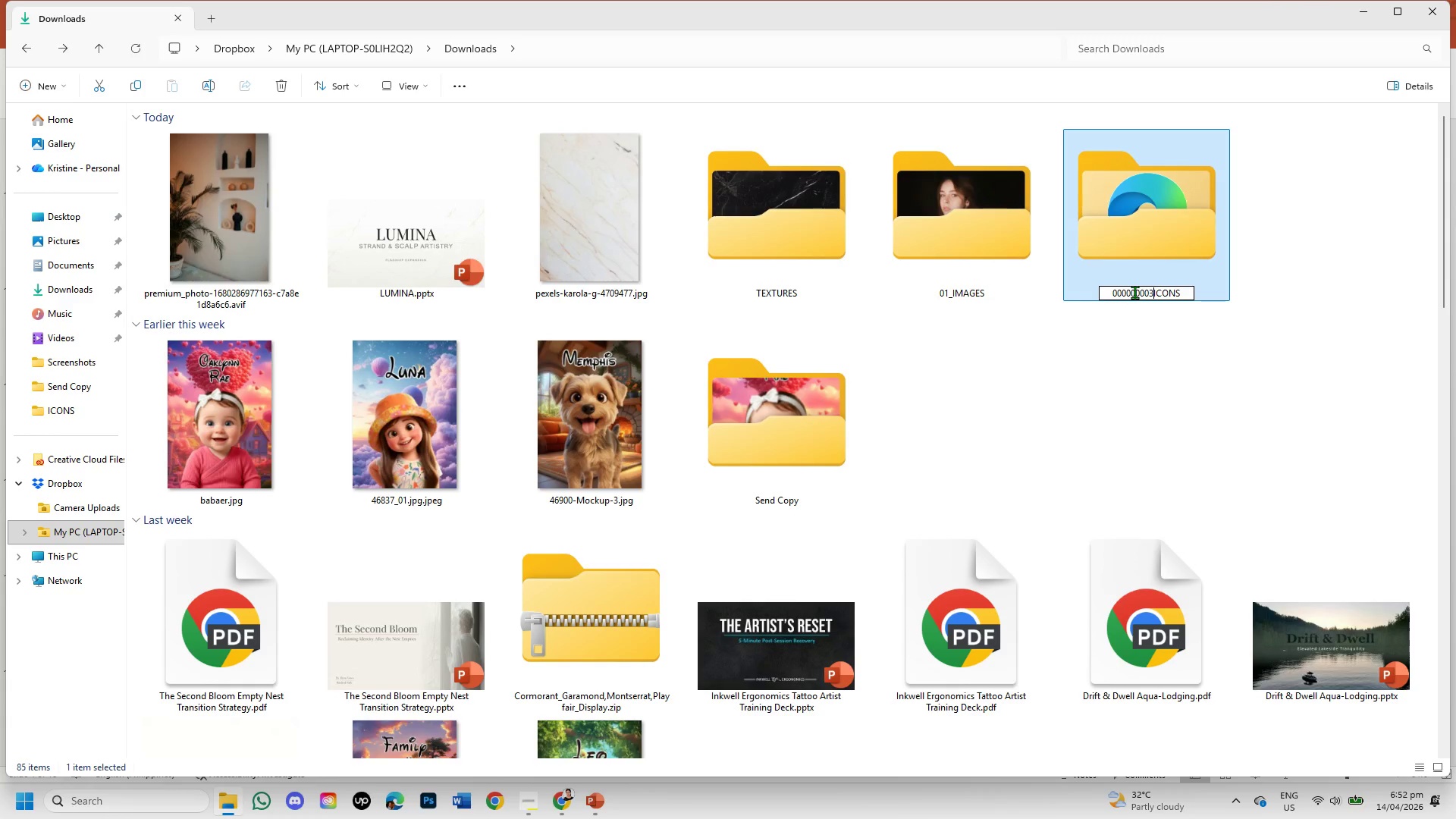 
key(Backspace)
 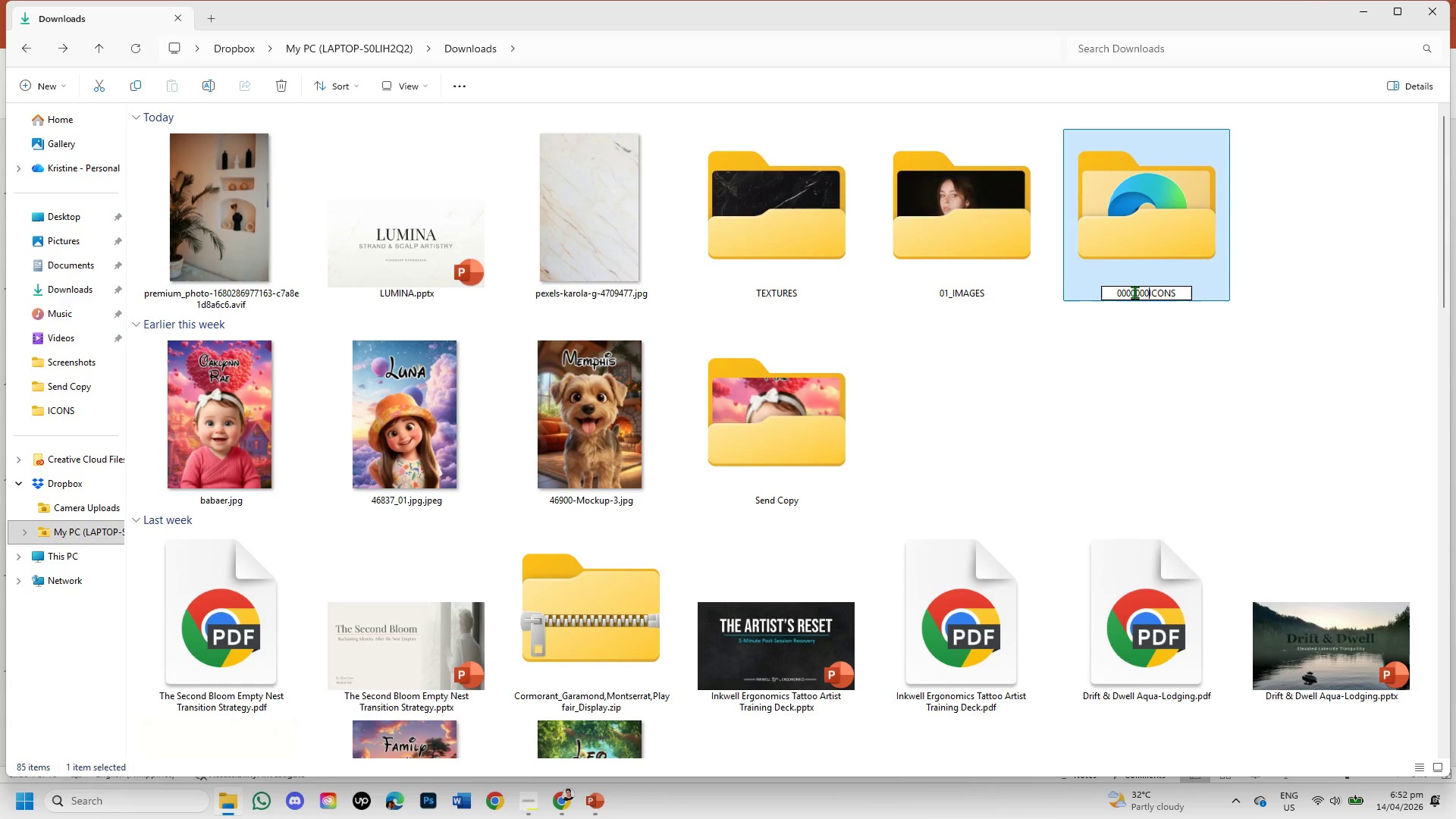 
key(Backspace)
 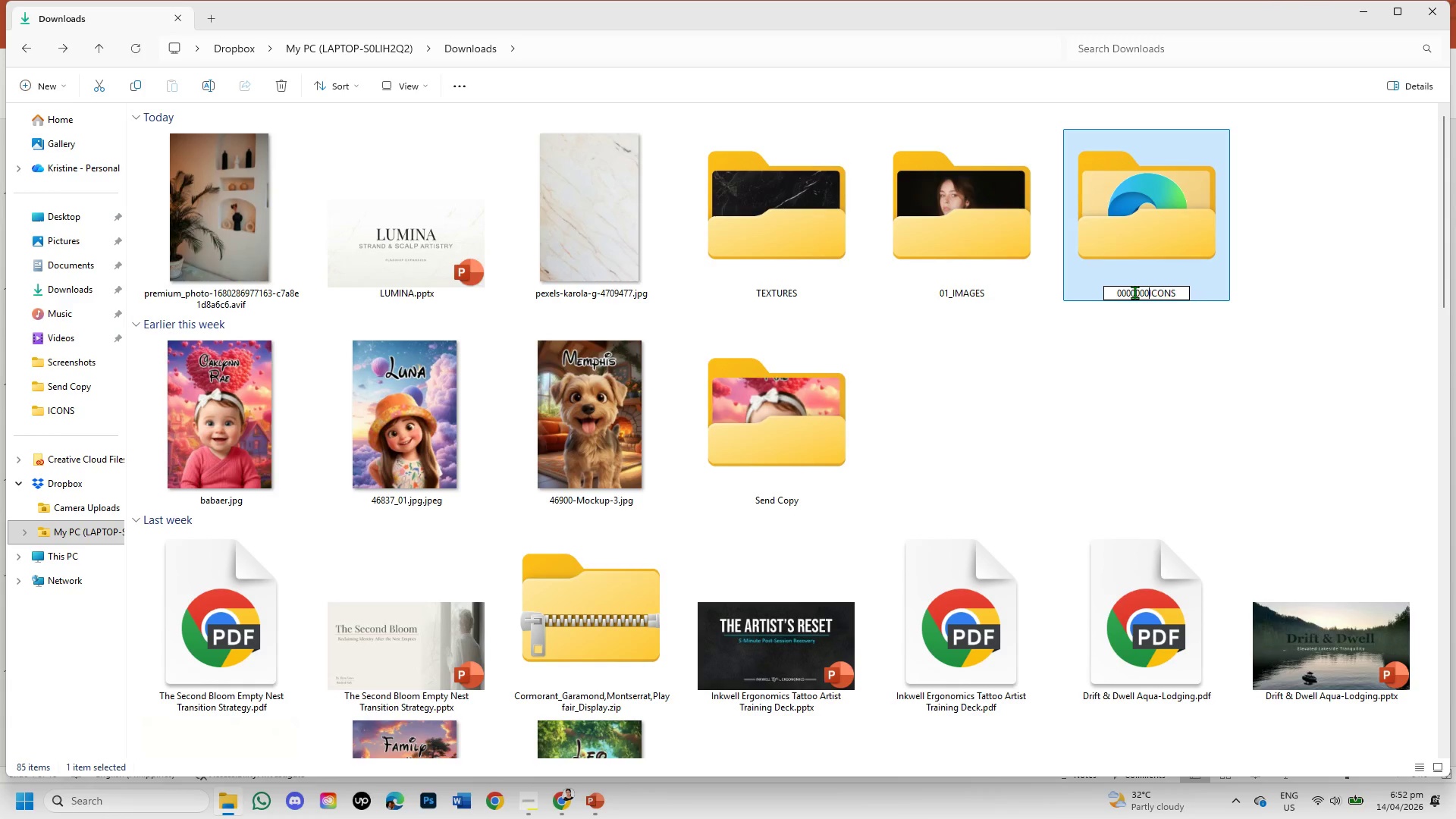 
key(Backspace)
 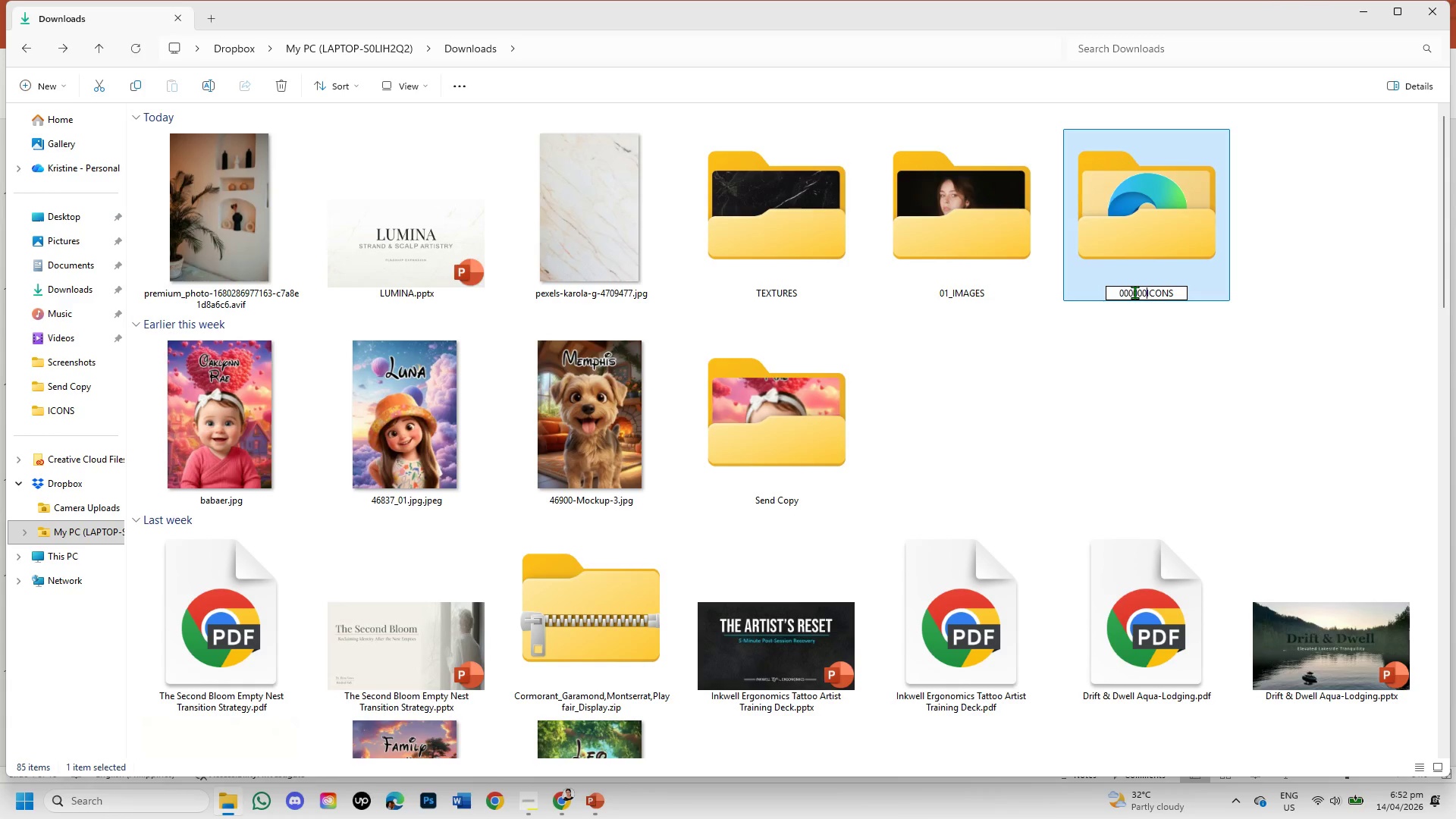 
key(Backspace)
 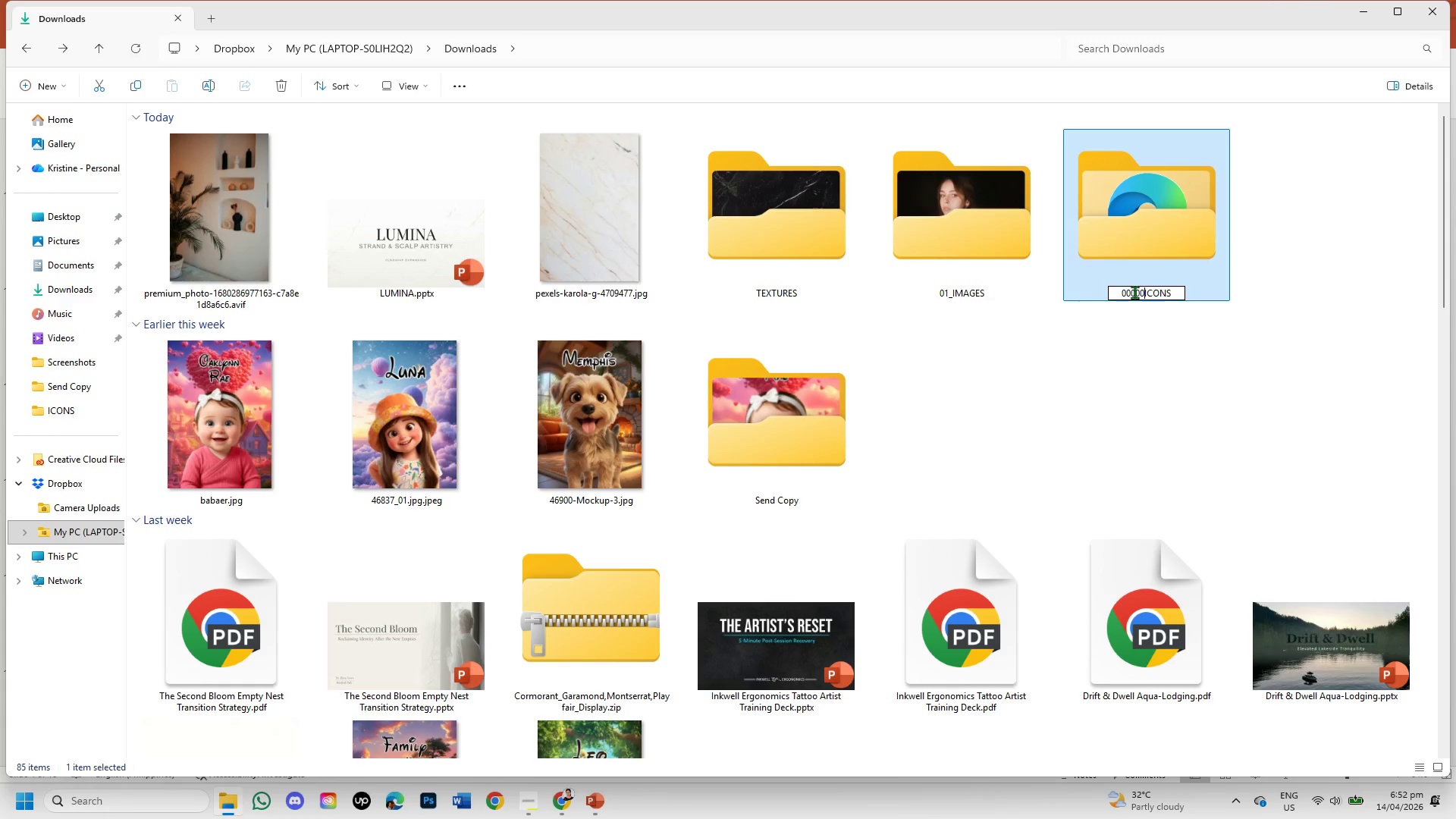 
key(Backspace)
 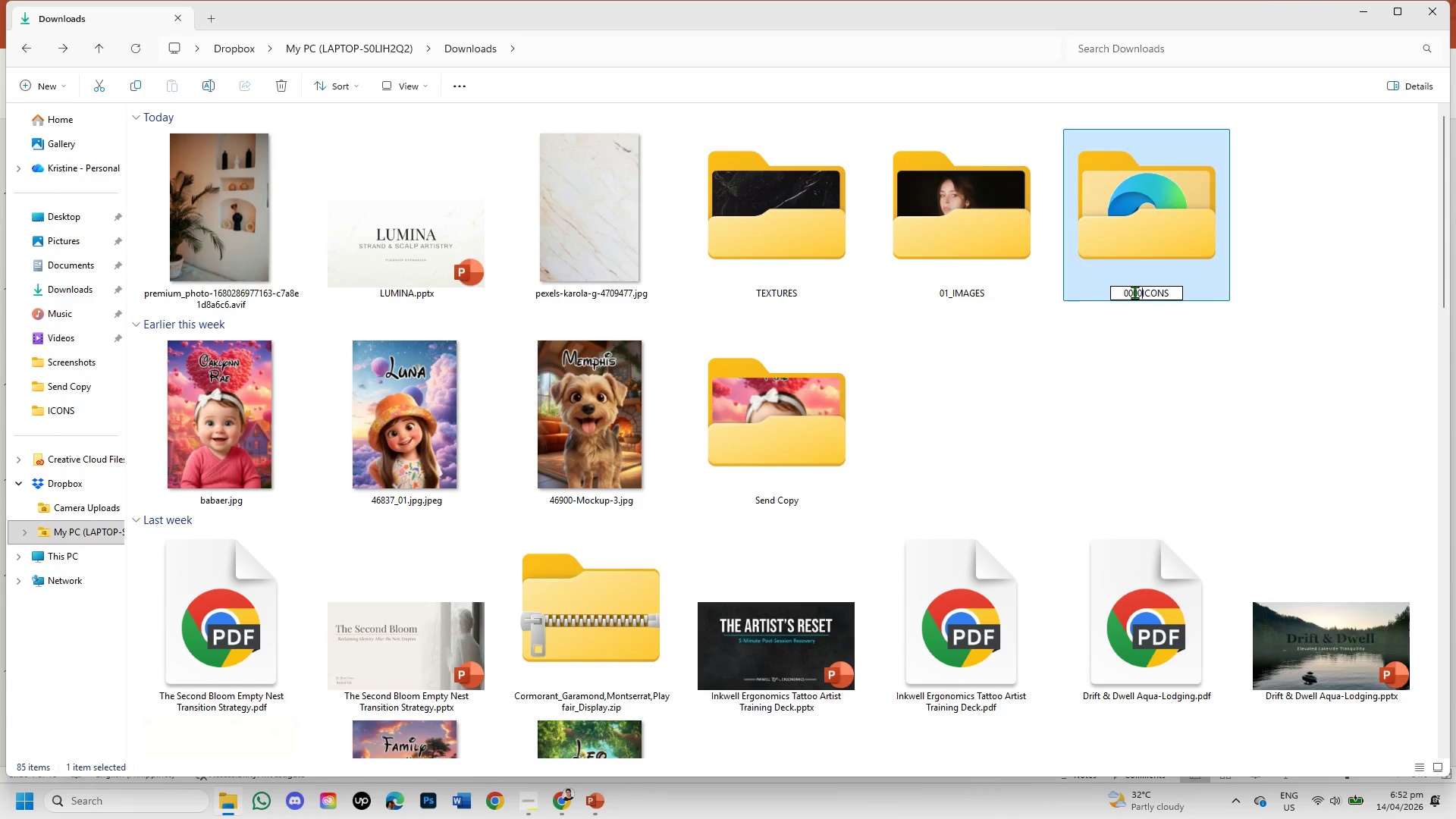 
key(Backspace)
 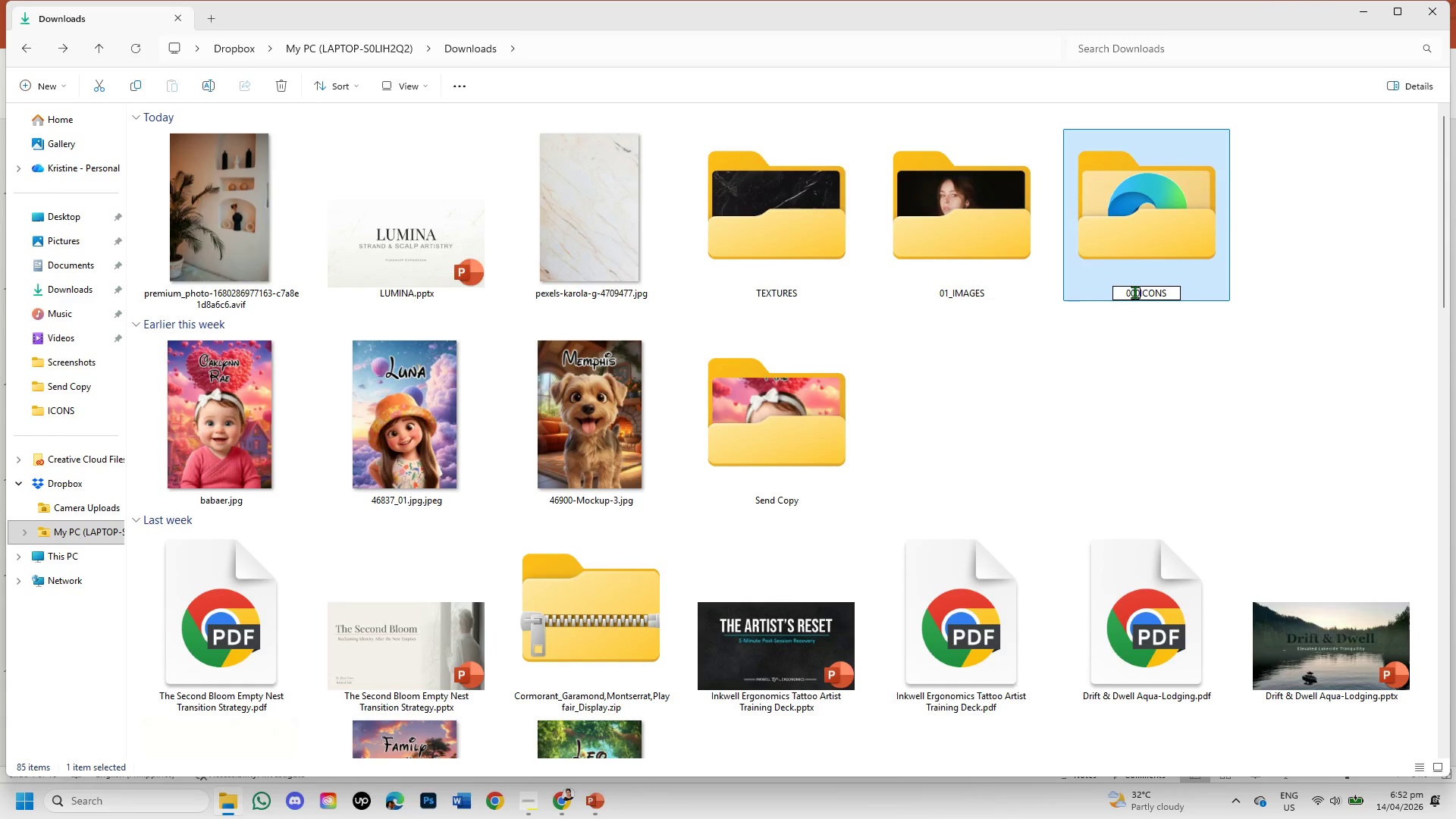 
key(Backspace)
 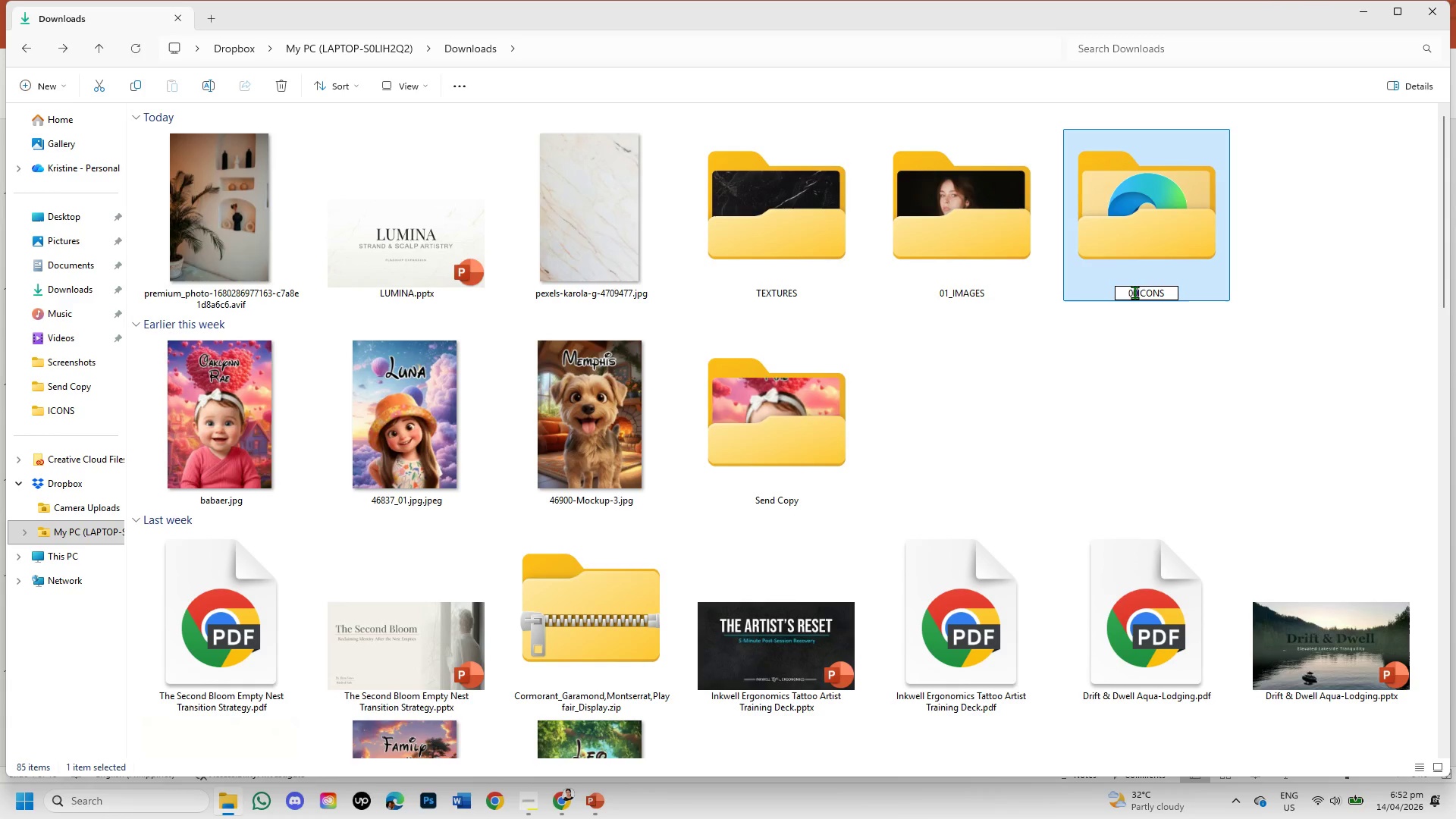 
key(Backspace)
 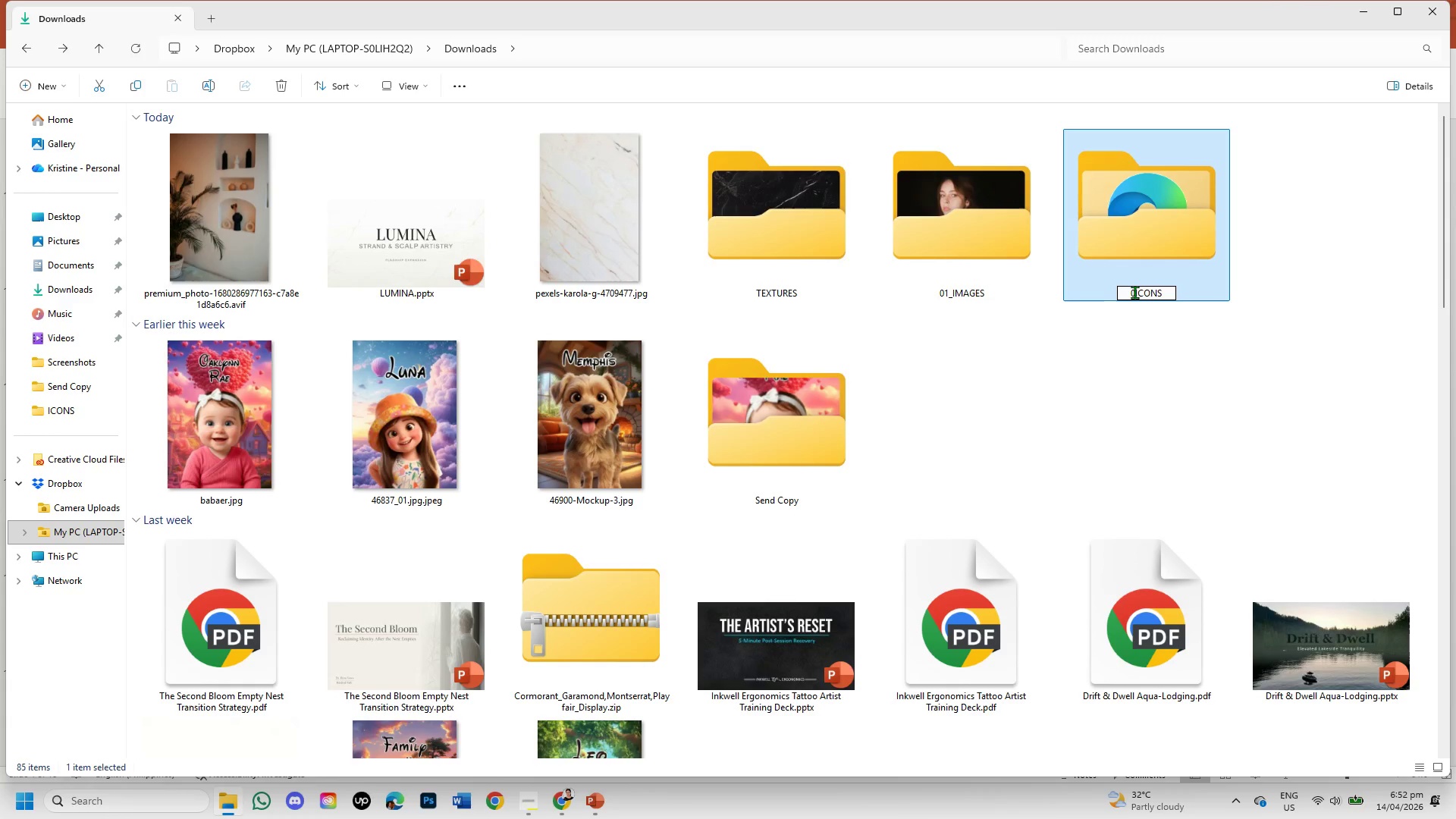 
key(Backspace)
 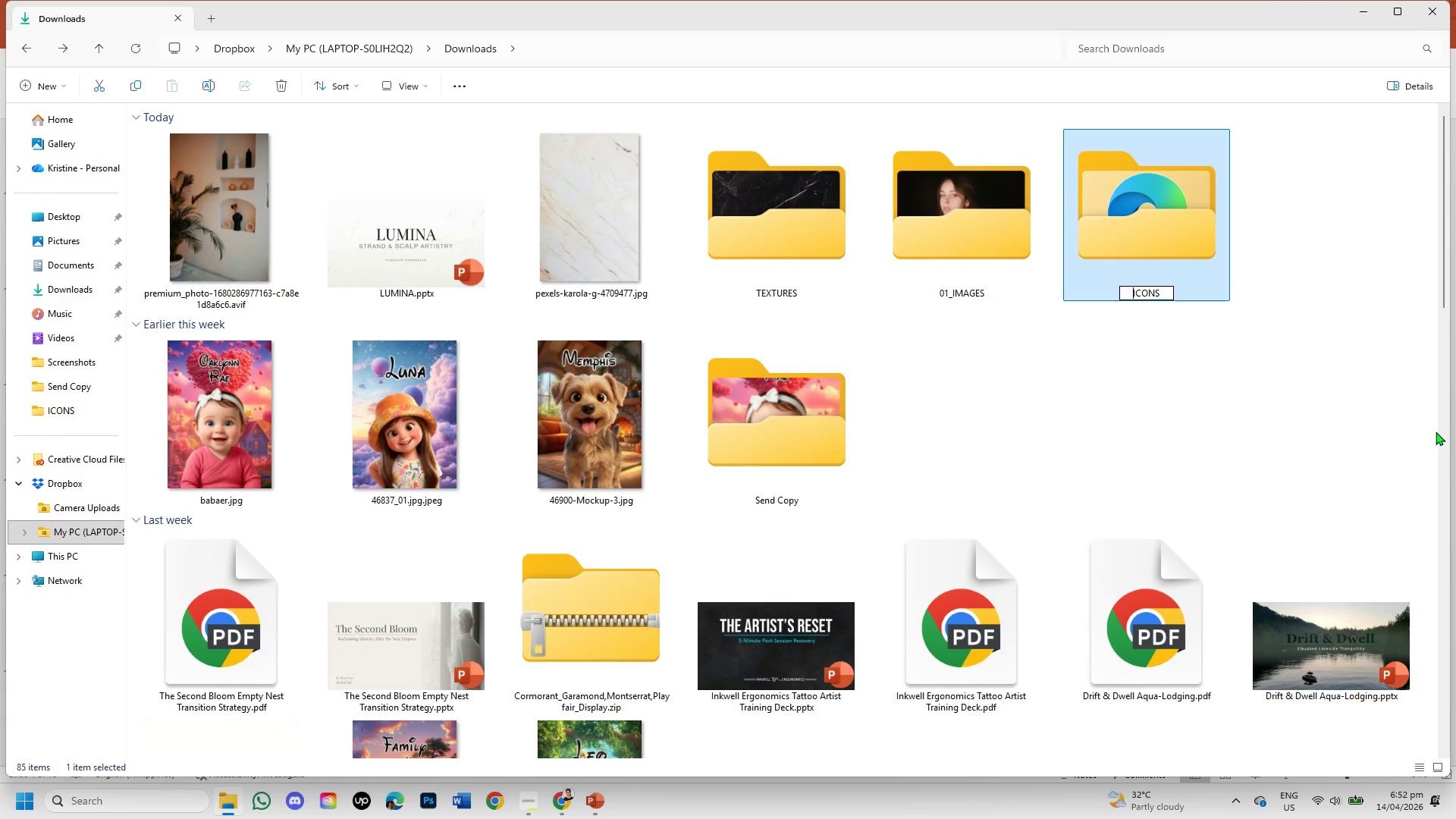 
key(Numpad0)
 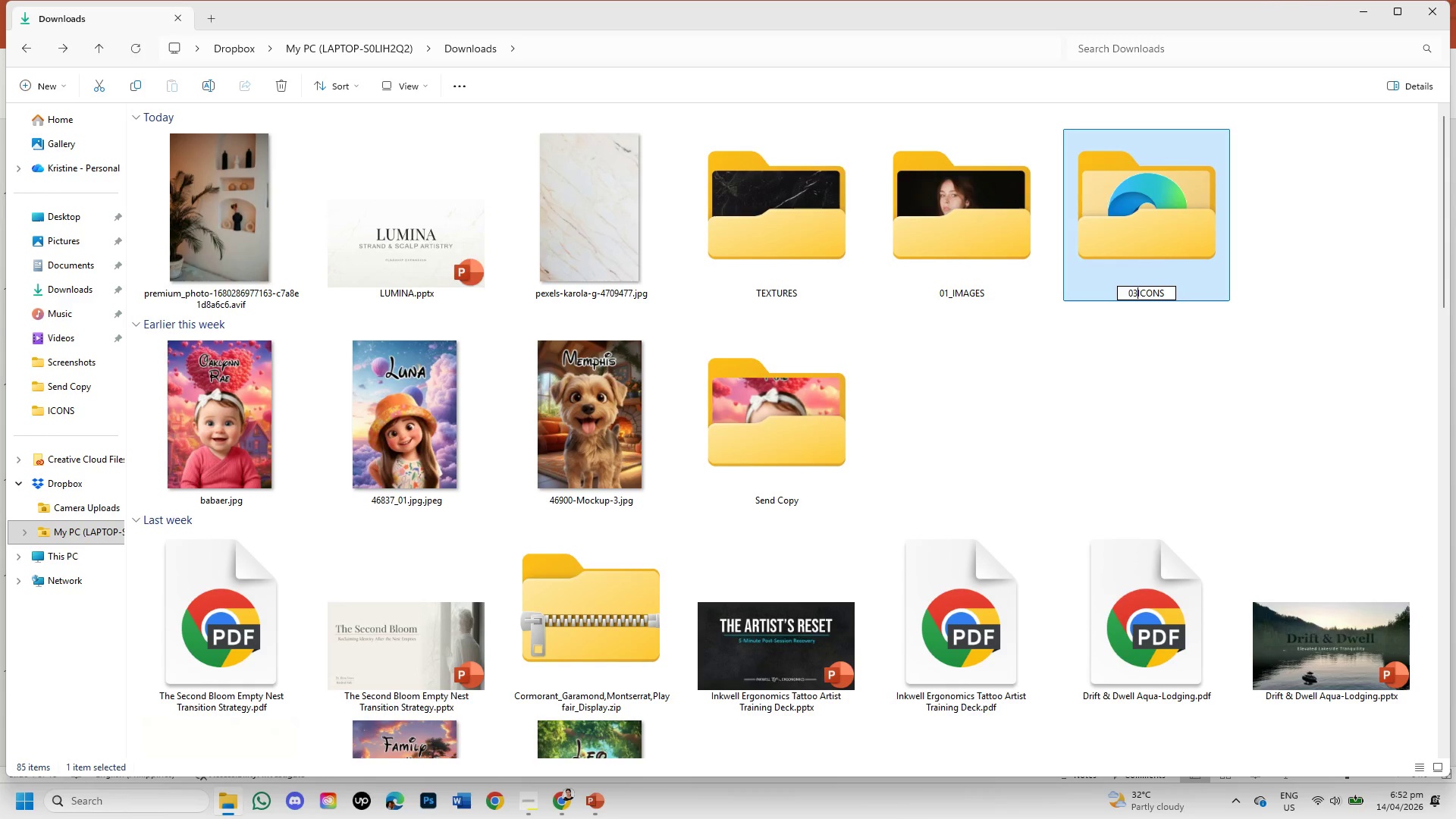 
key(Numpad3)
 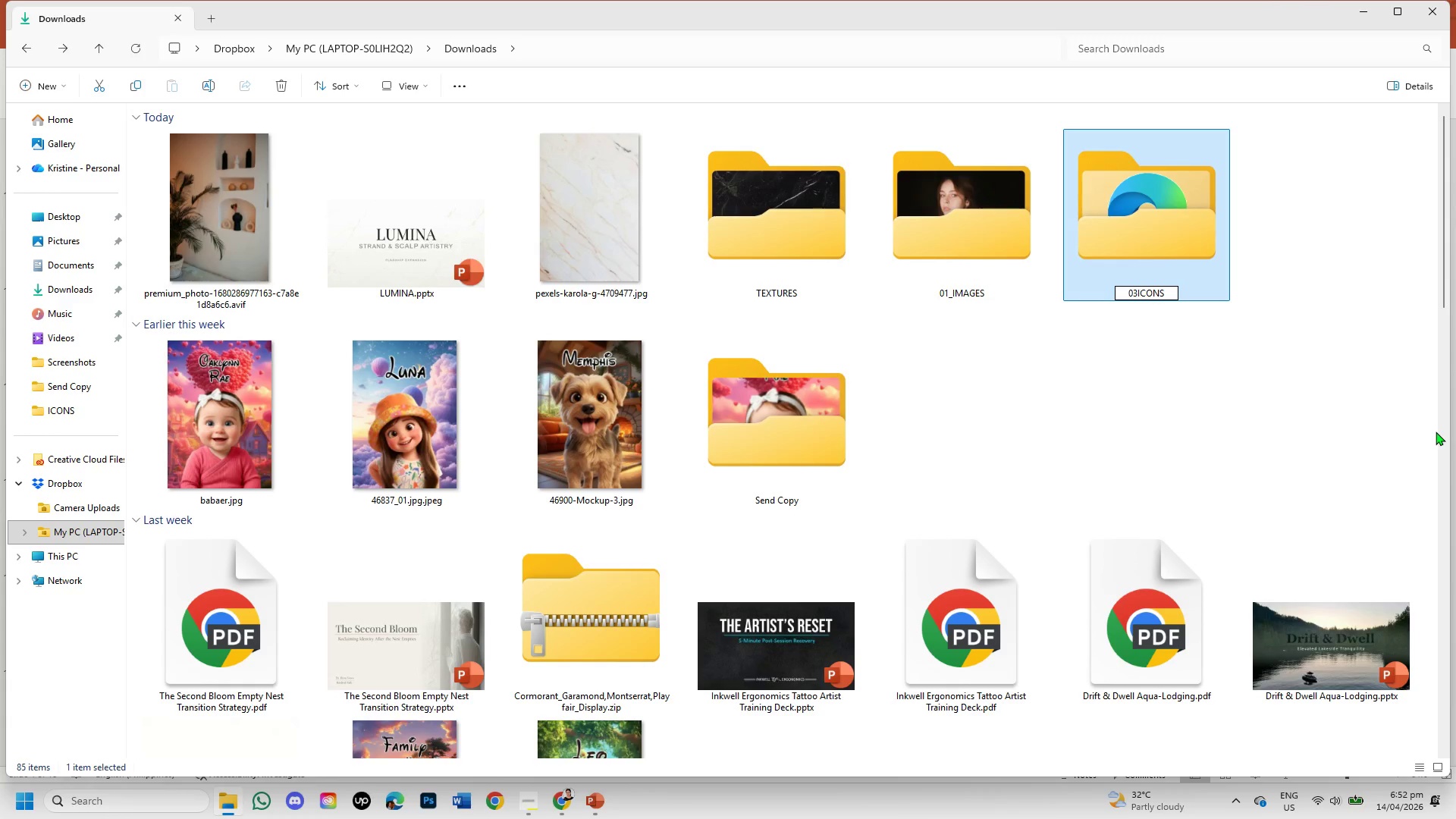 
key(Shift+Minus)
 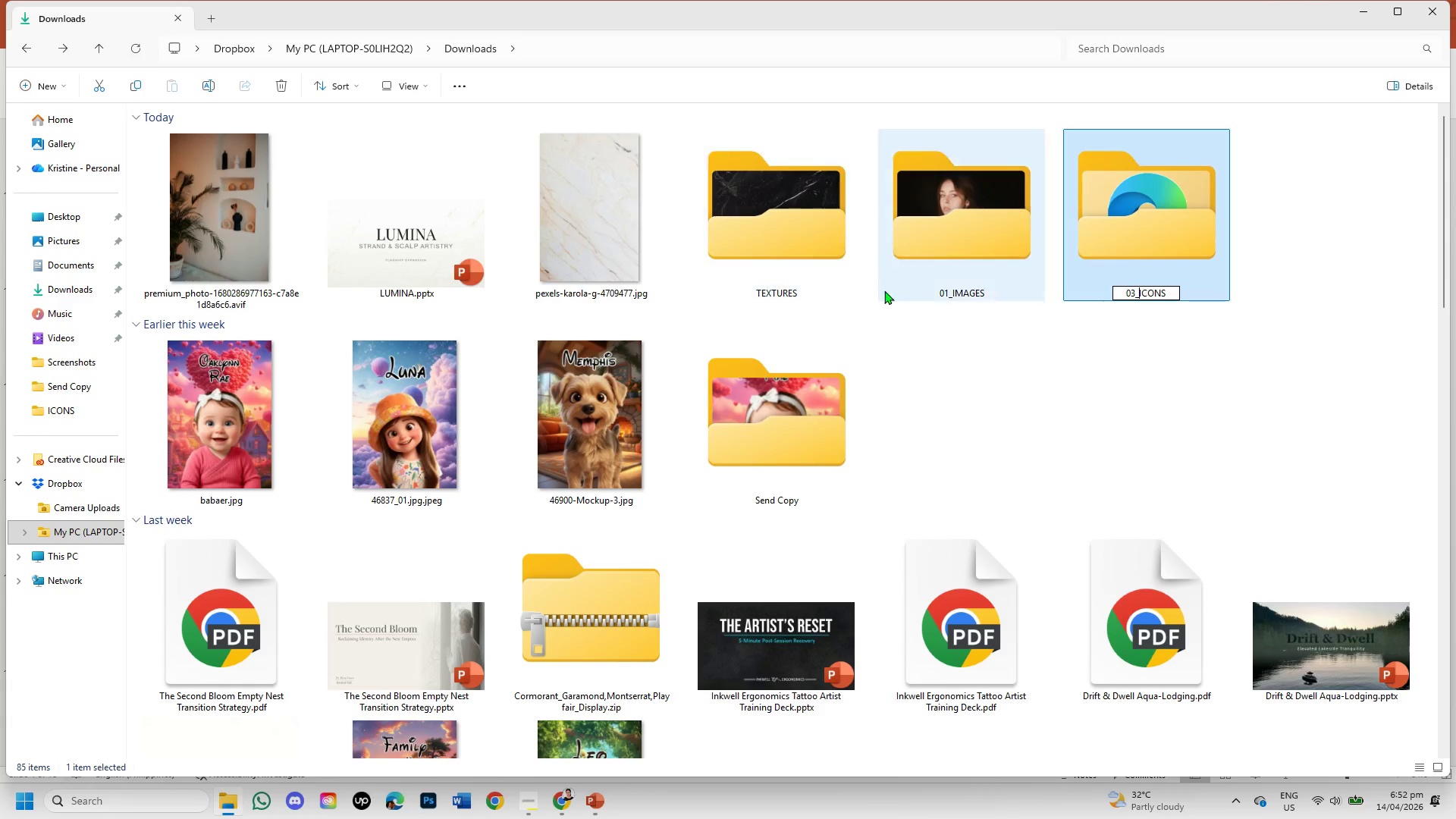 
left_click([959, 410])
 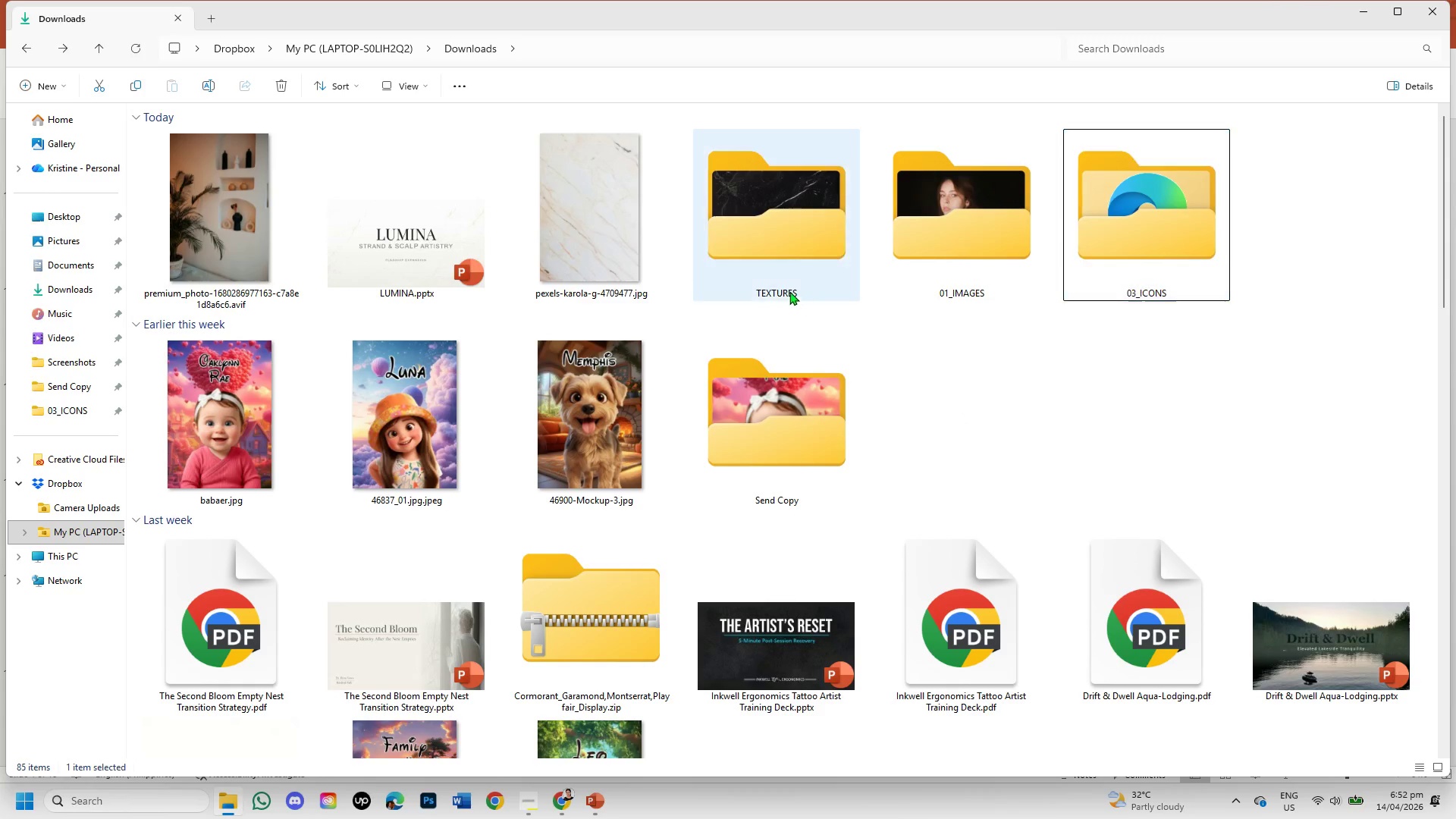 
left_click([784, 287])
 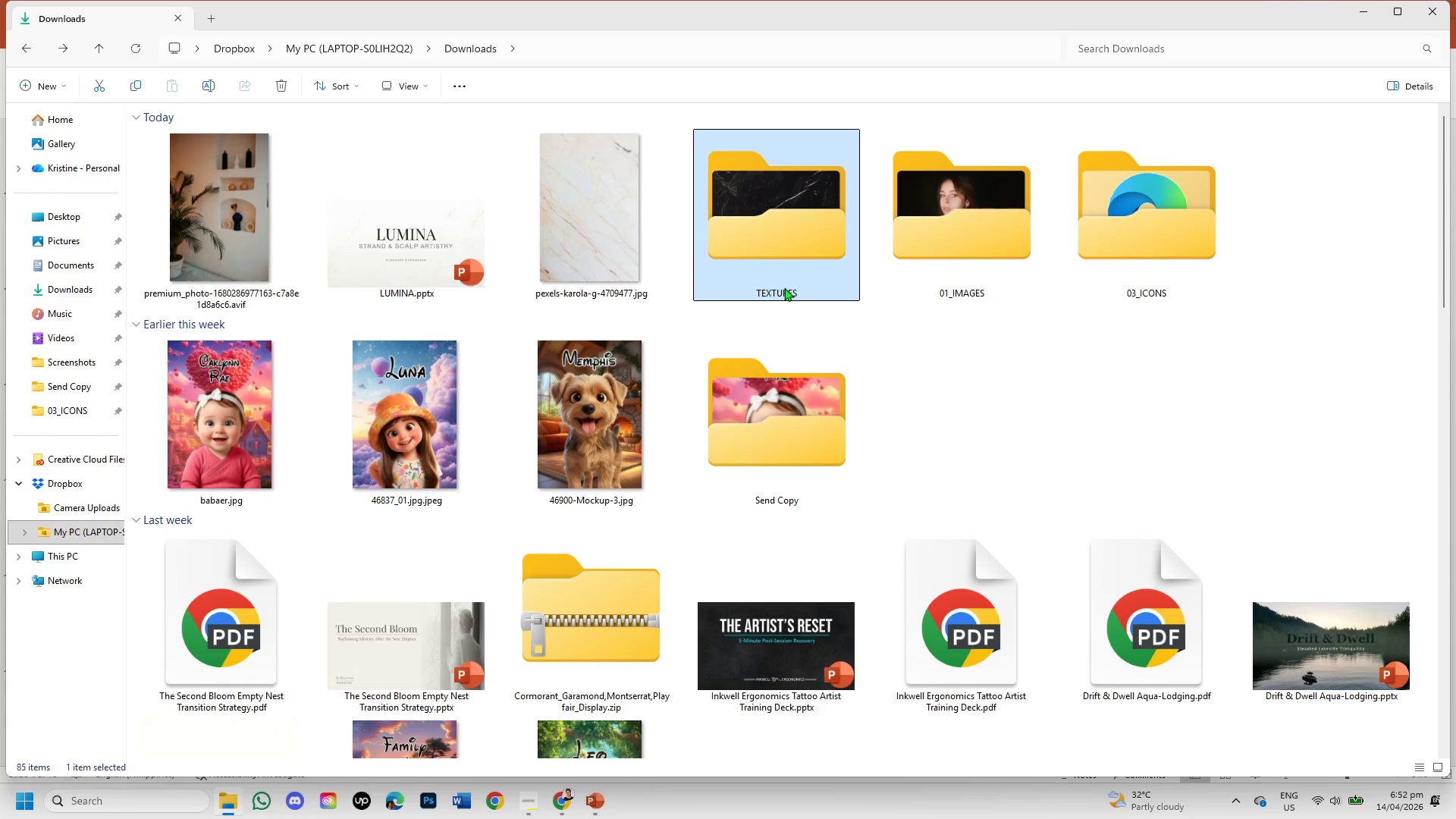 
right_click([784, 287])
 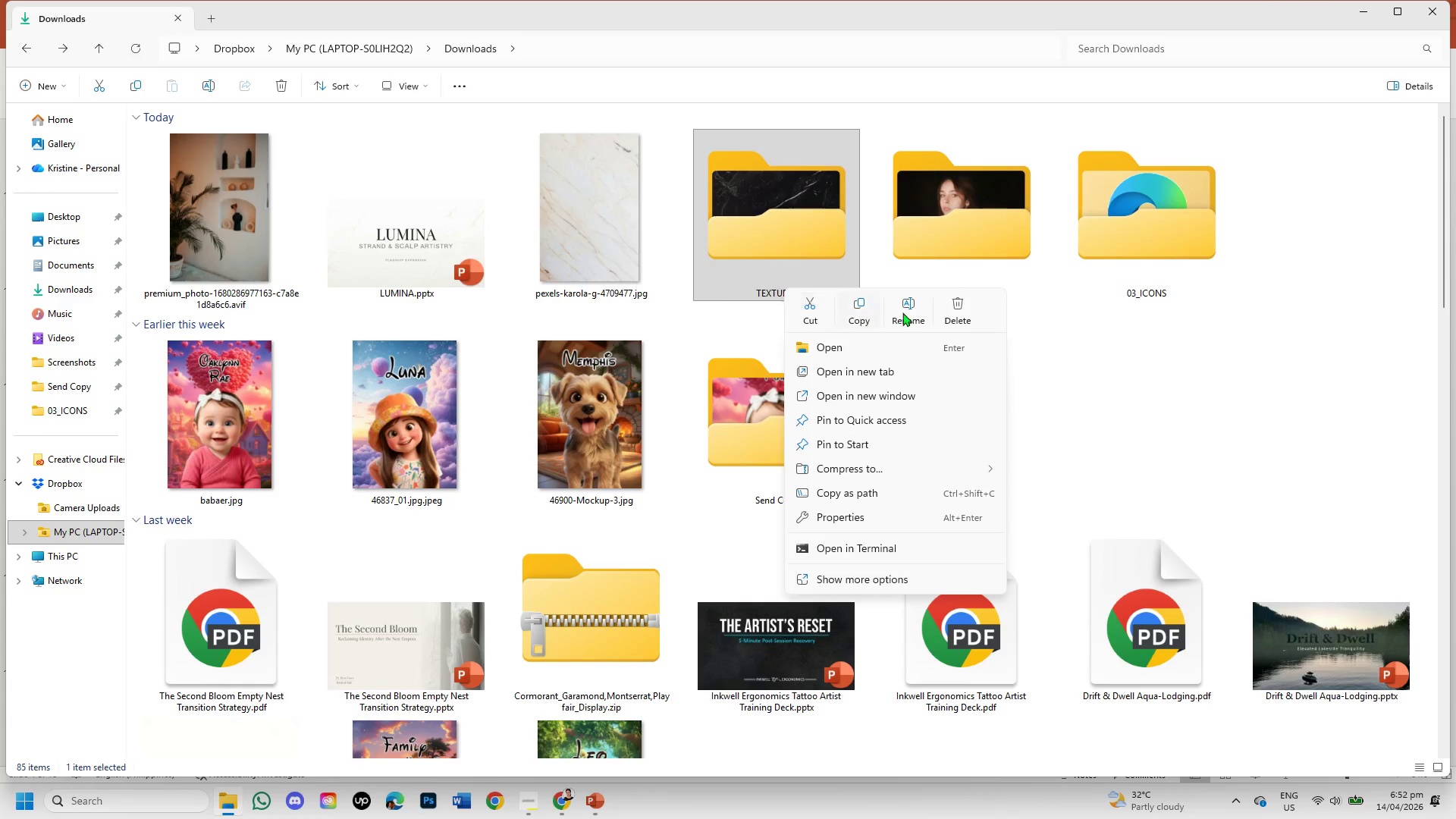 
left_click([911, 312])
 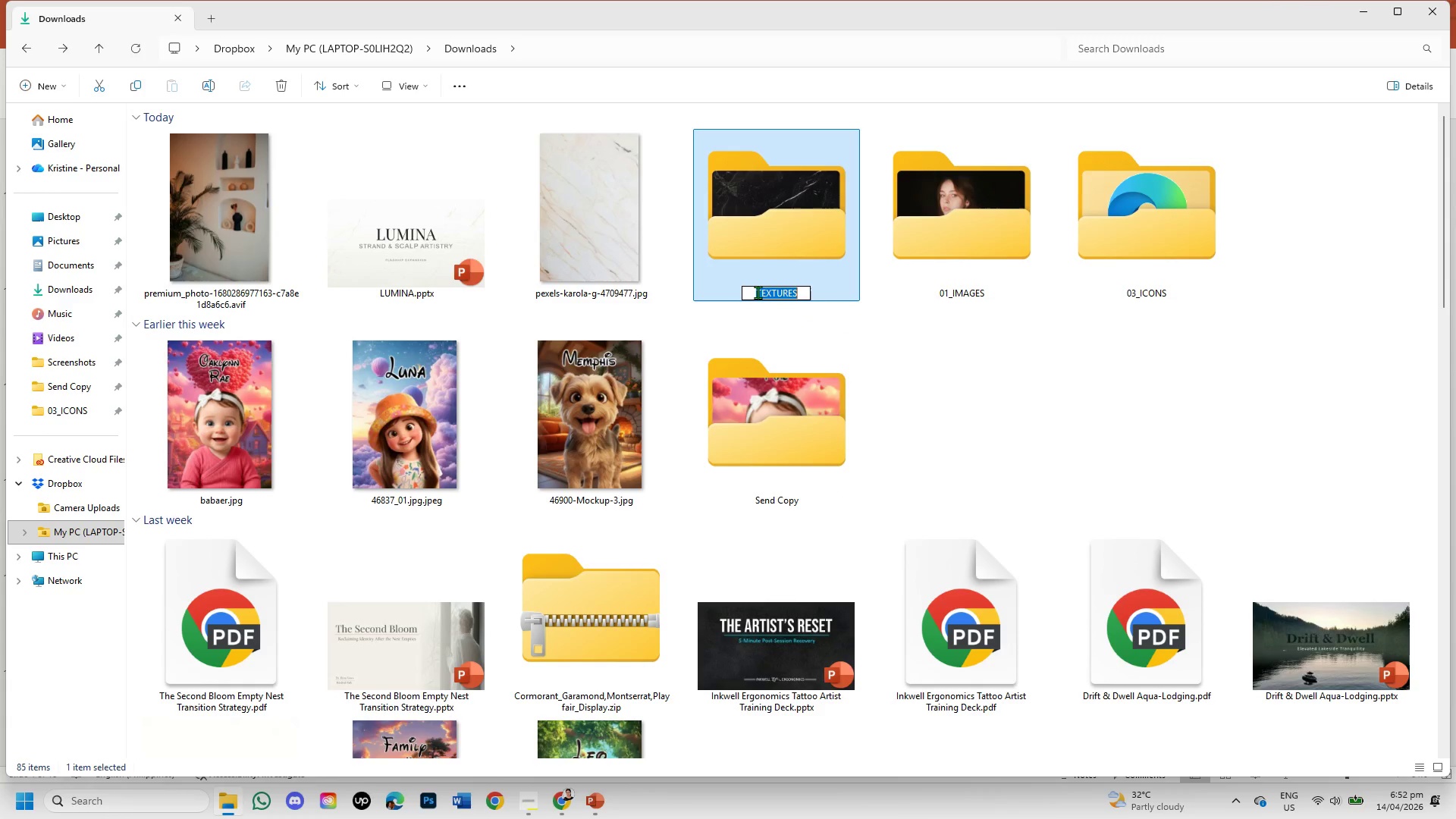 
left_click([757, 291])
 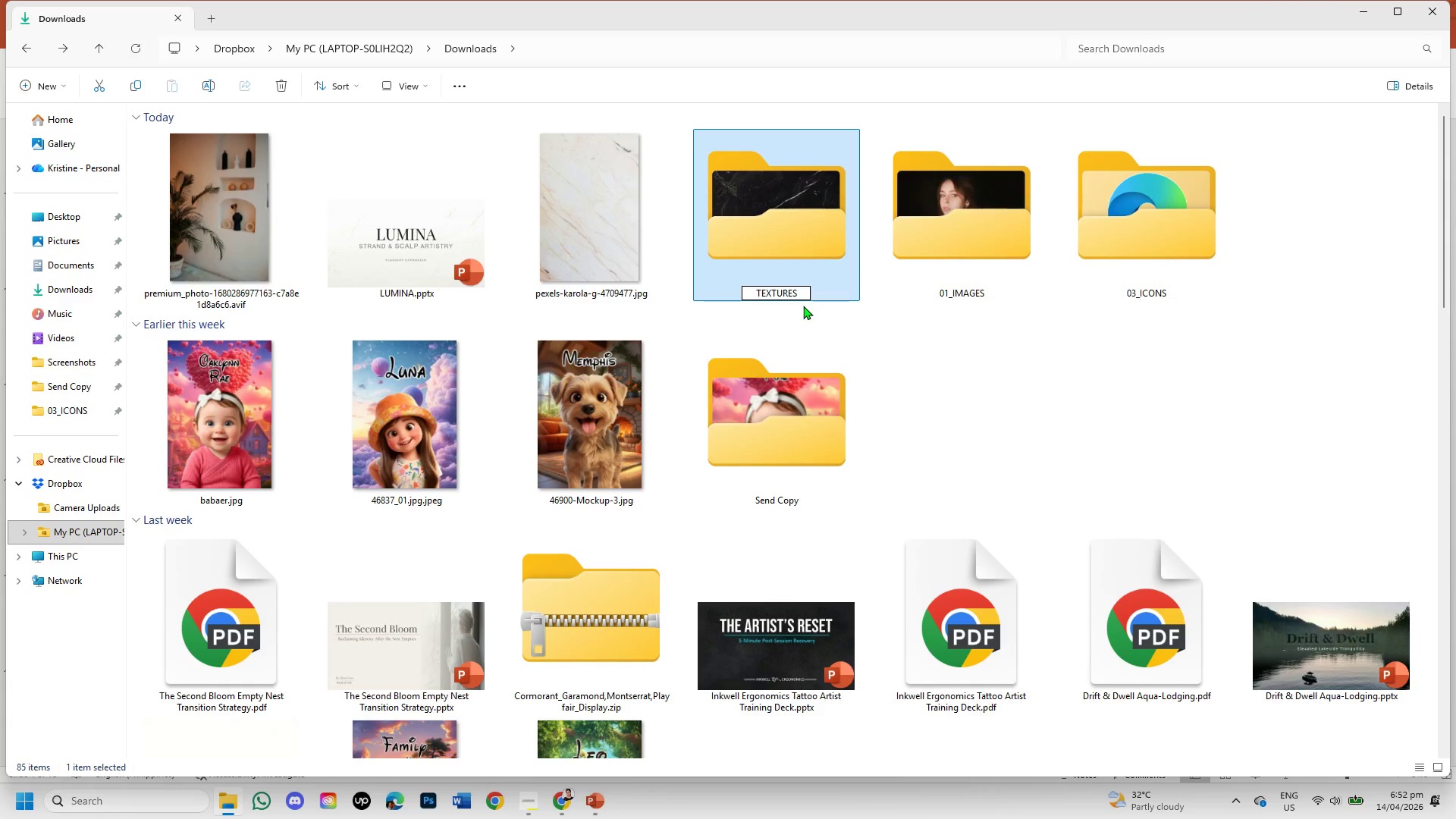 
hold_key(key=Numpad0, duration=0.47)
 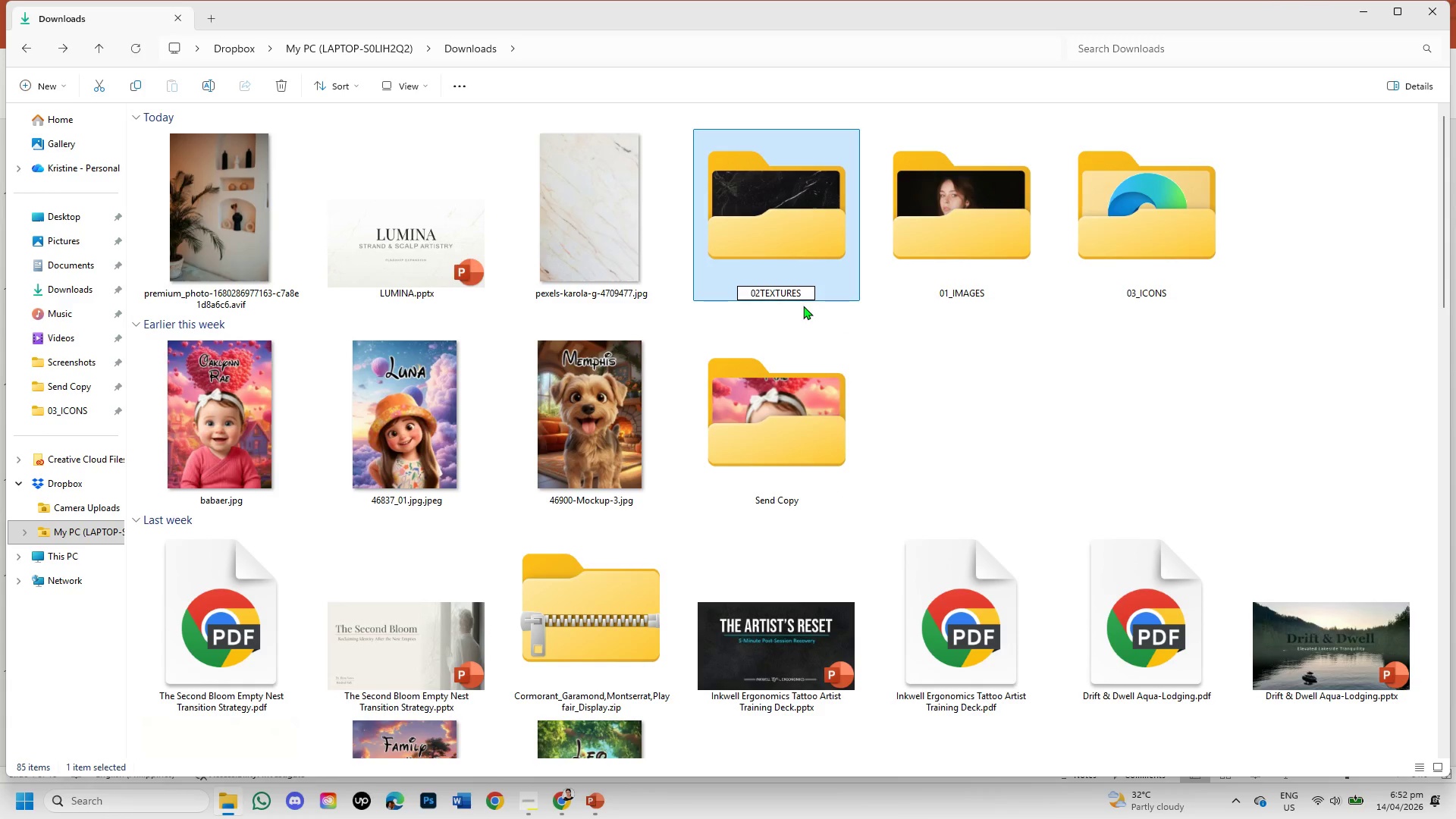 
key(Numpad2)
 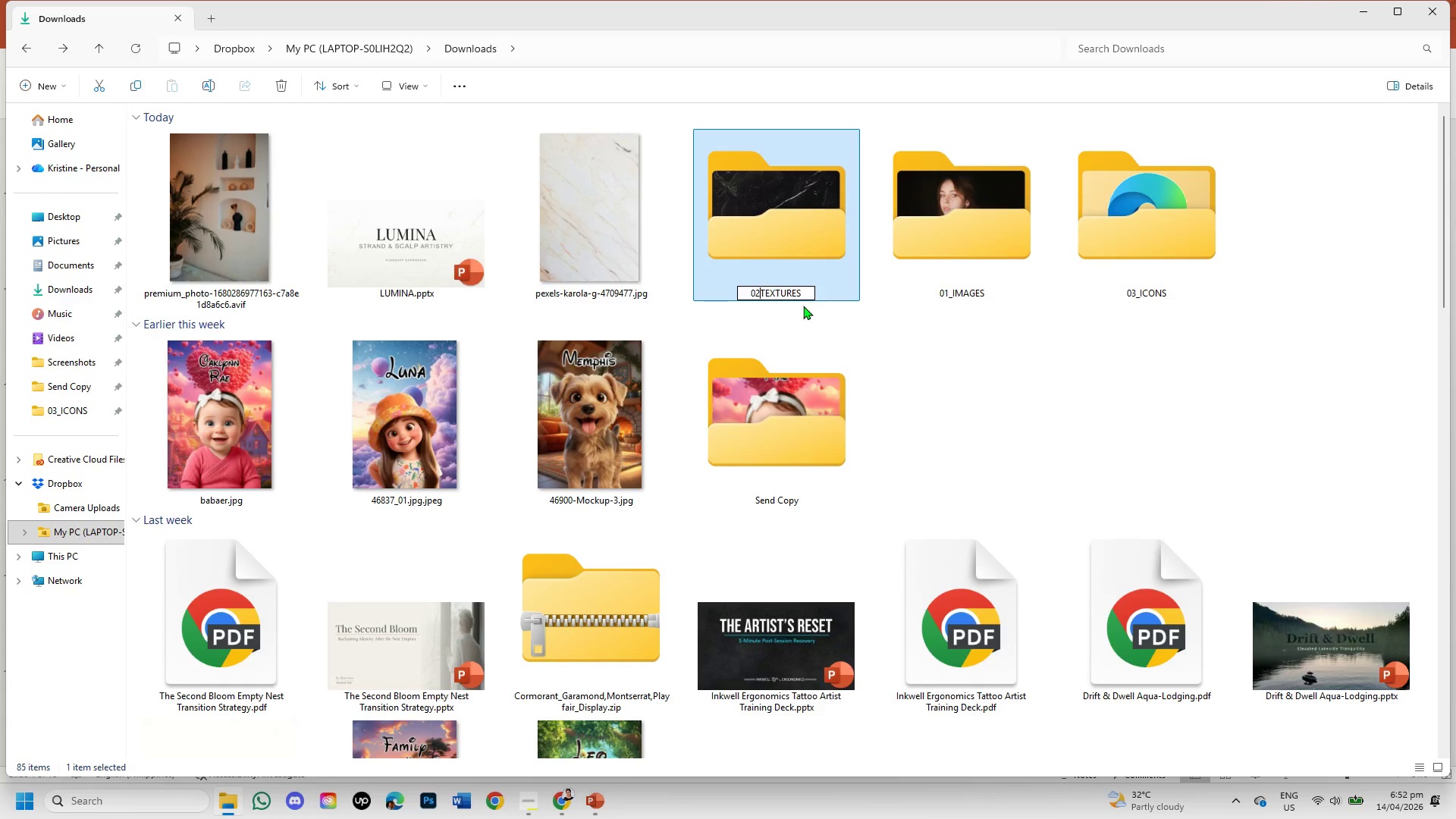 
key(Shift+Minus)
 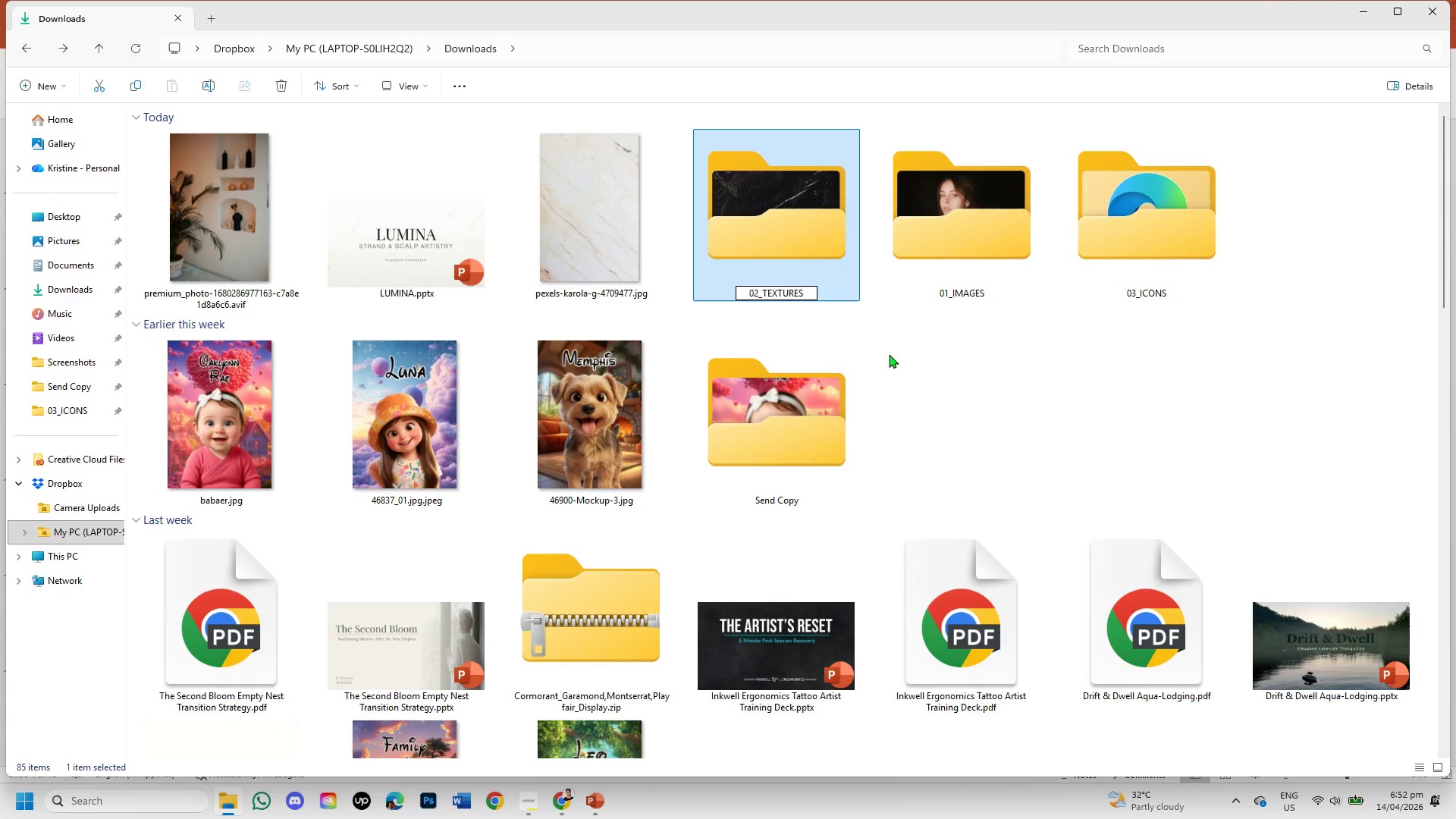 
left_click([921, 381])
 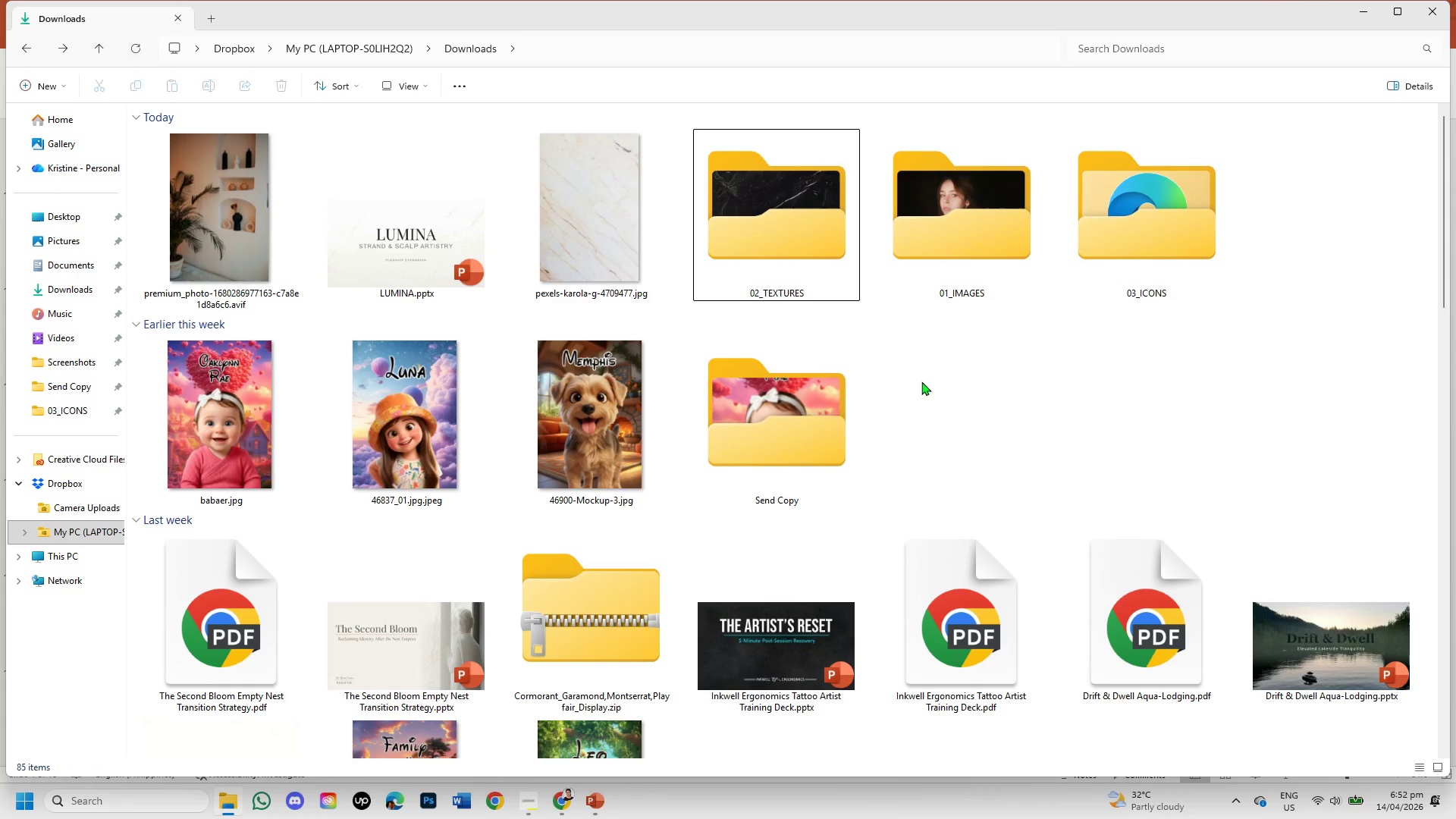 
scroll: coordinate [921, 381], scroll_direction: up, amount: 1.0
 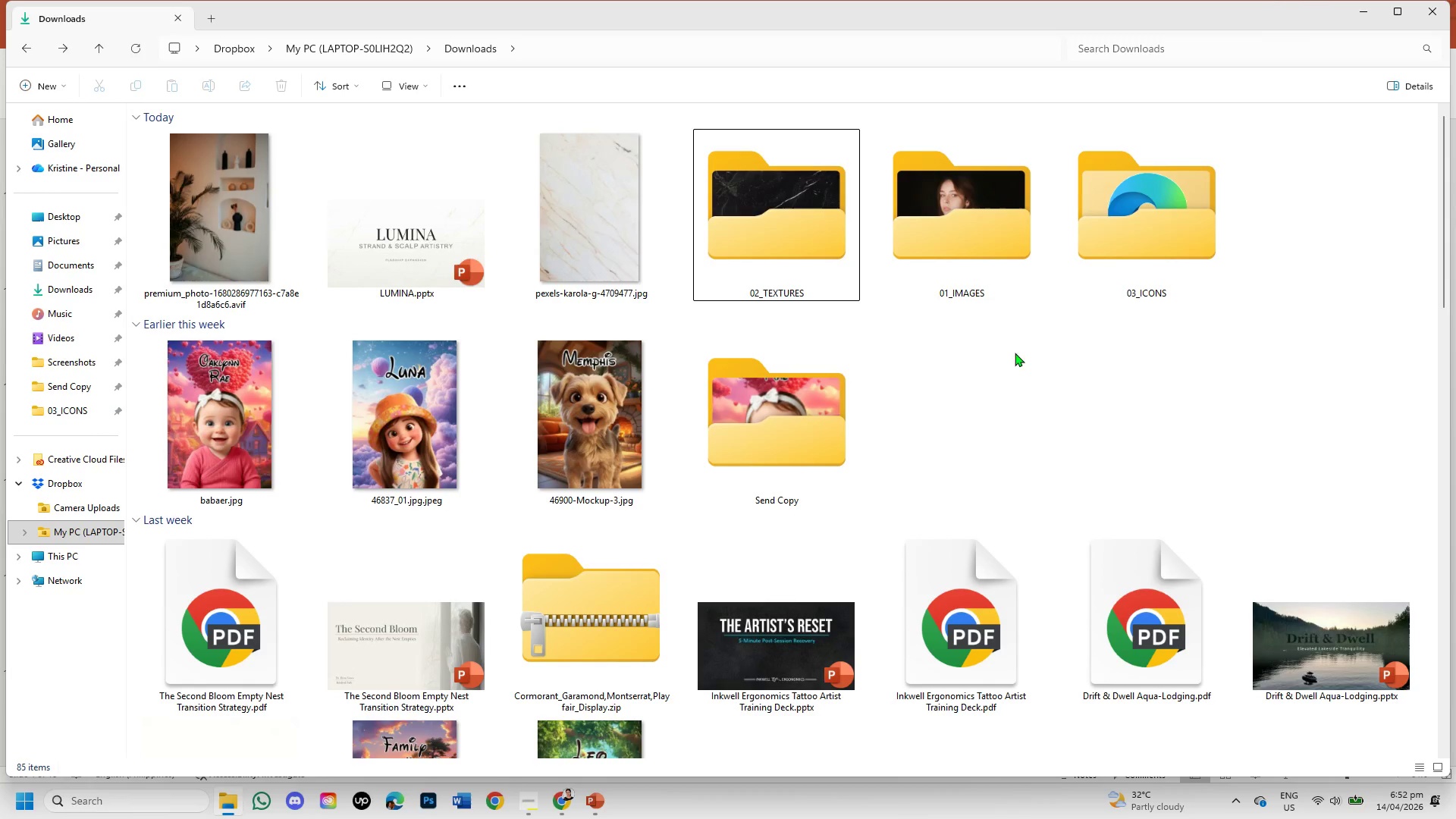 
right_click([1327, 262])
 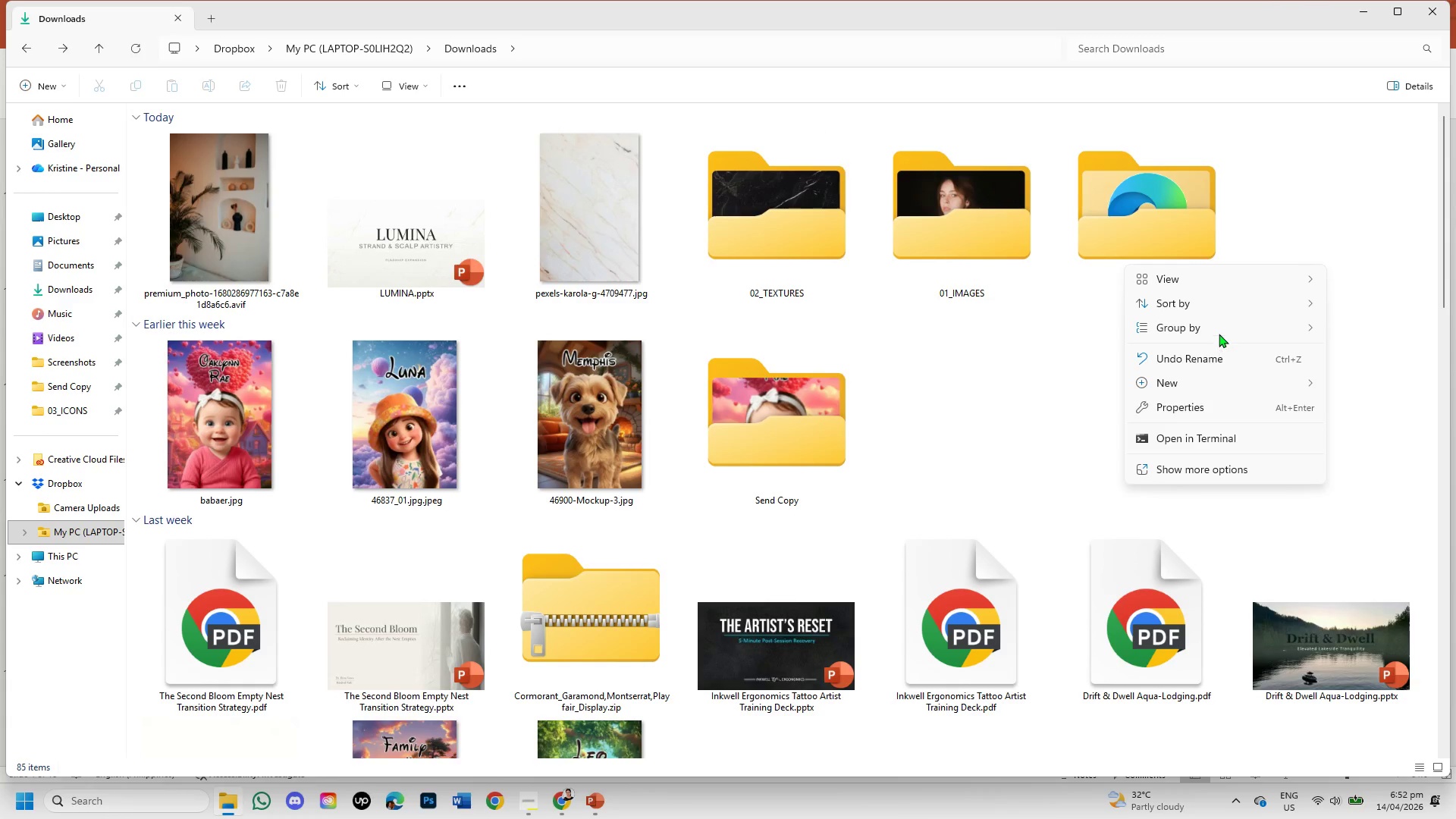 
left_click([1203, 381])
 